 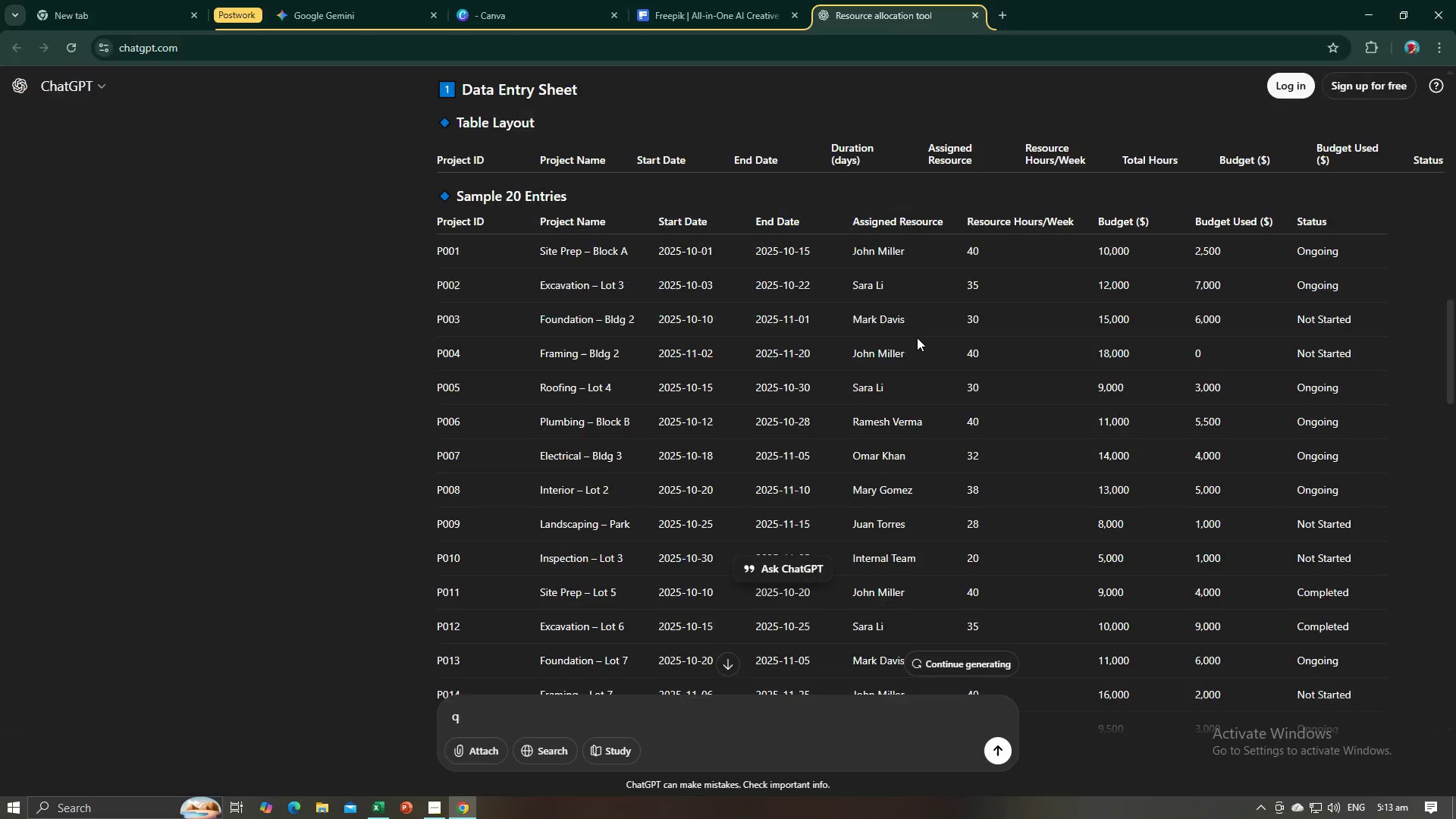 
key(Alt+Tab)
 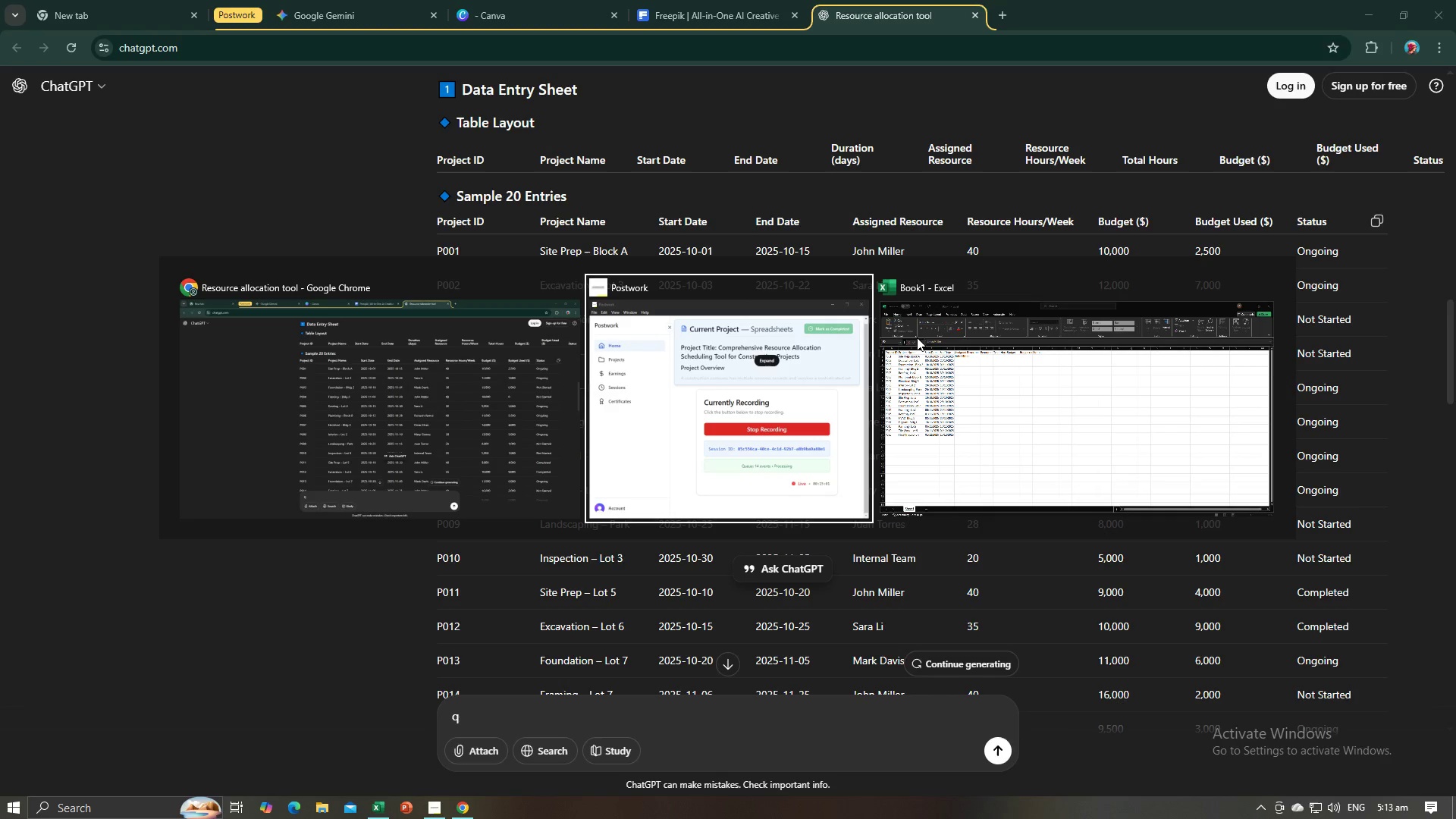 
key(Alt+Tab)
 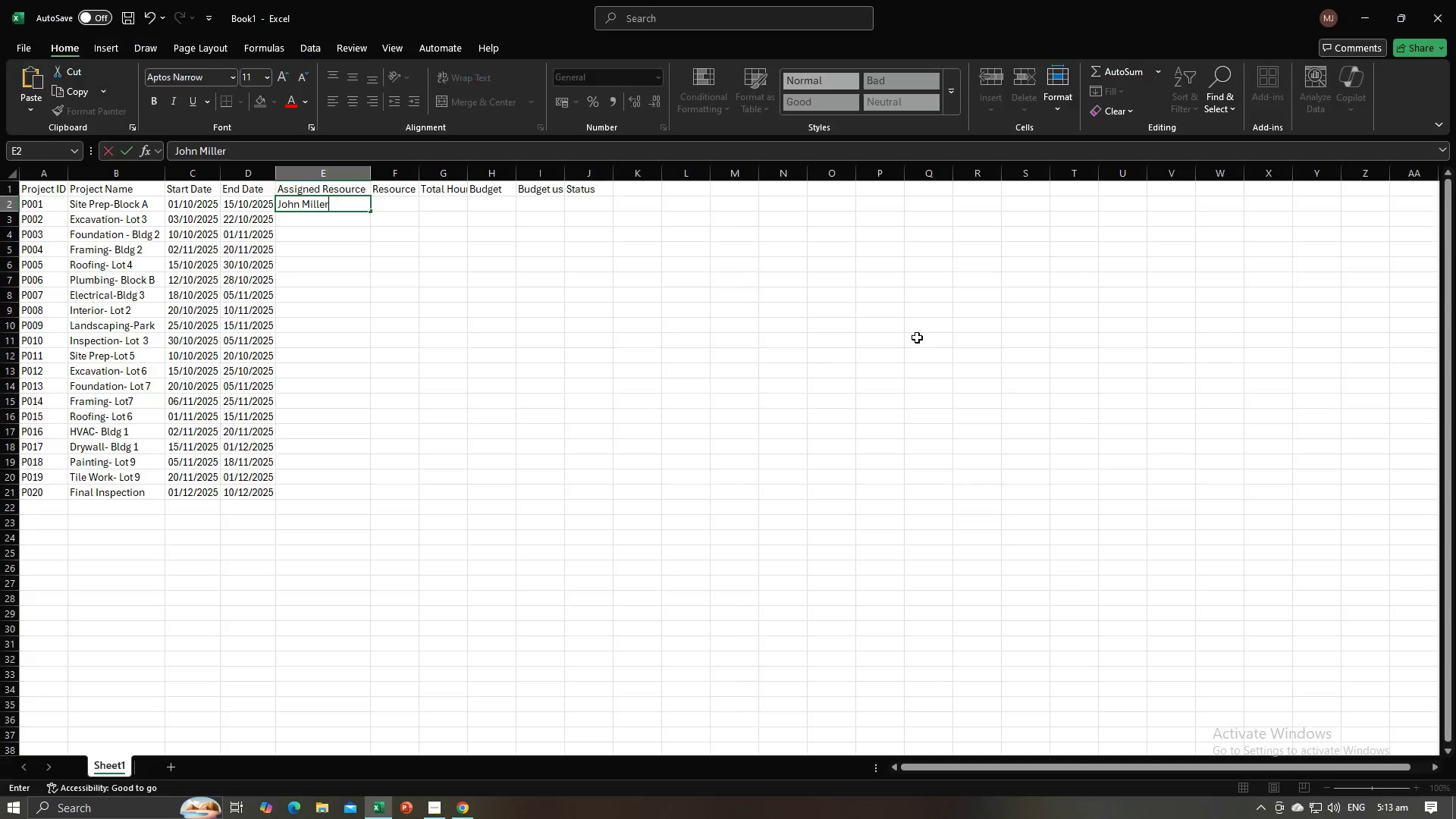 
key(Alt+AltLeft)
 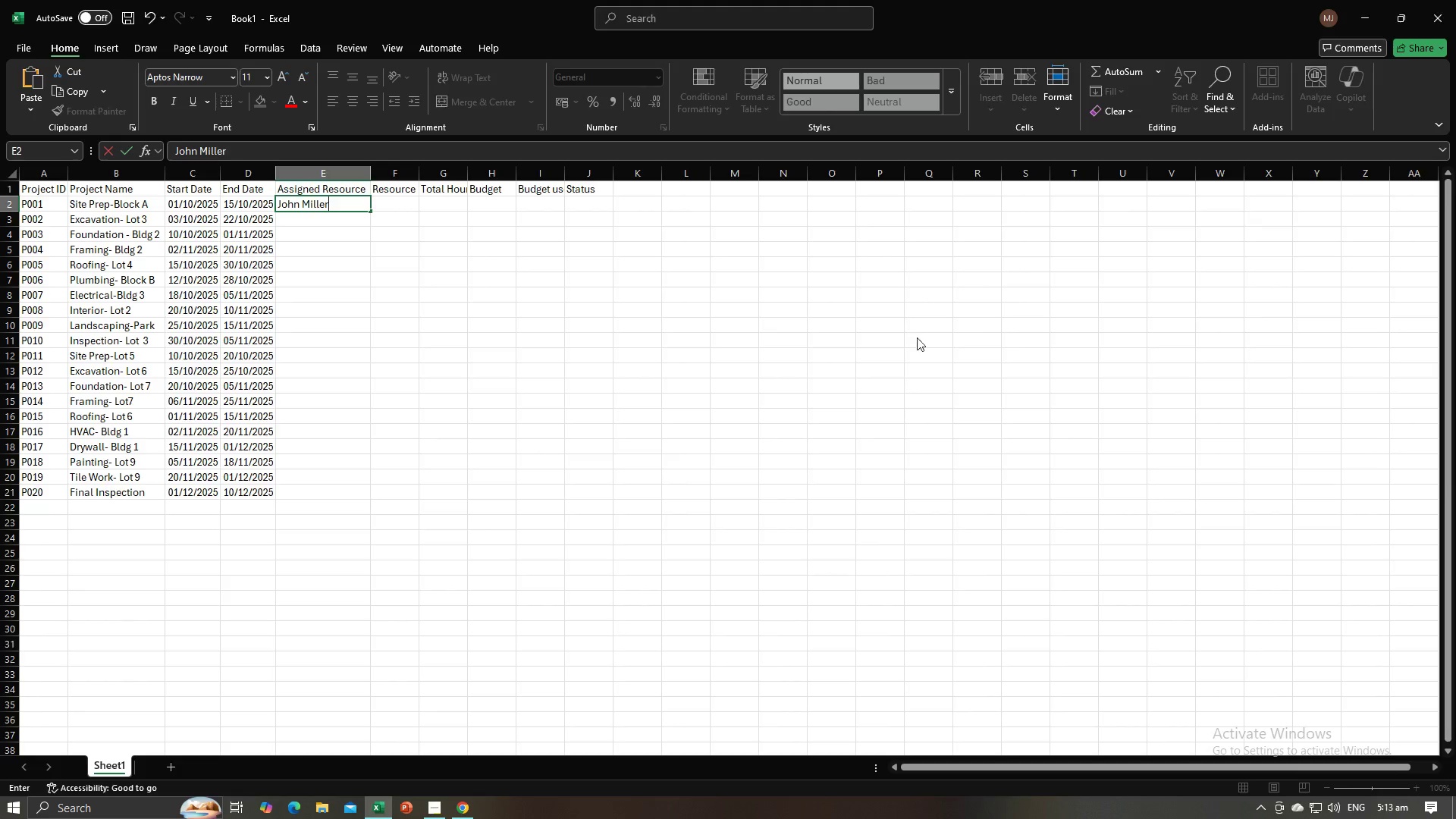 
key(Alt+Tab)
 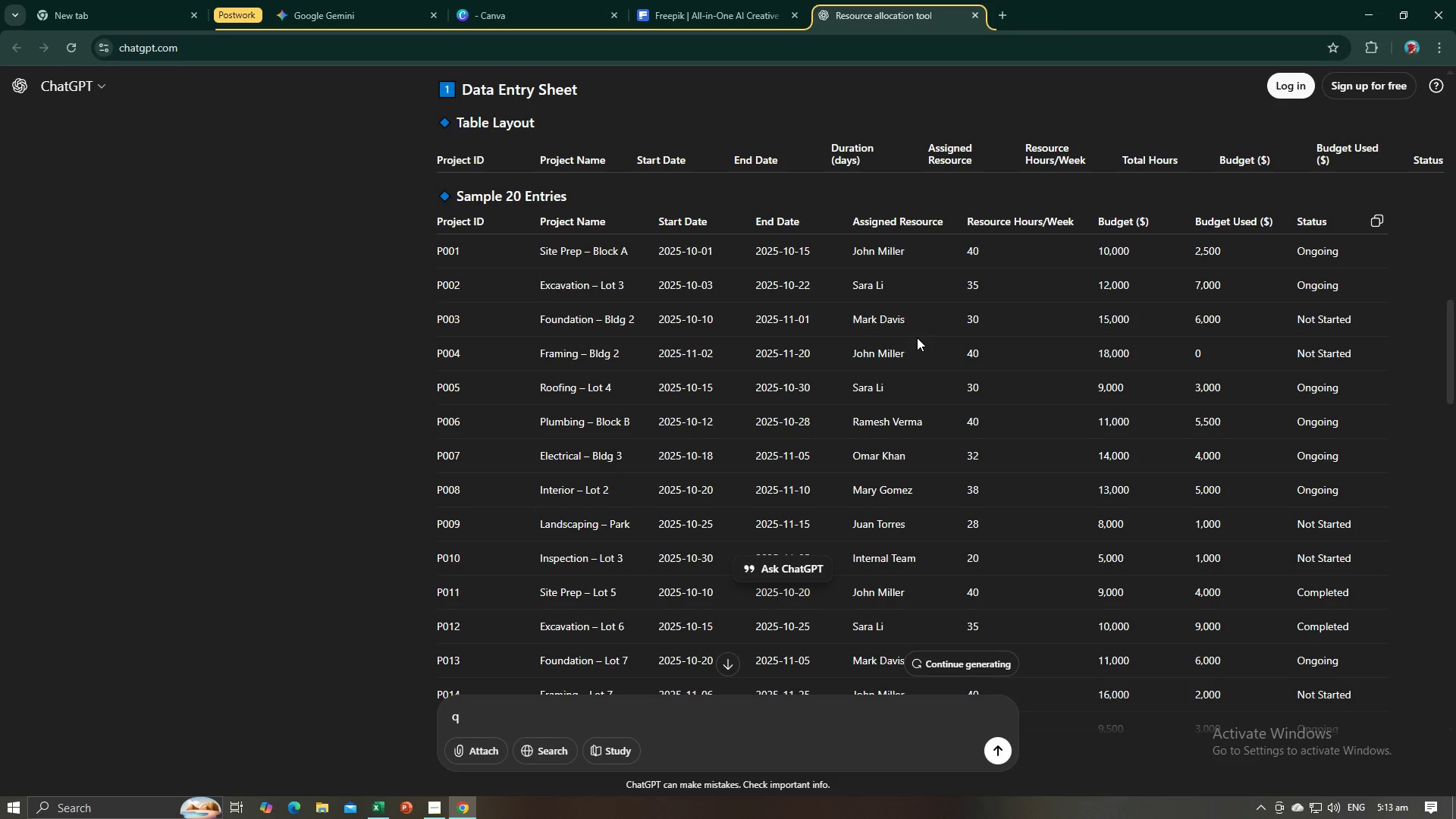 
key(Alt+AltLeft)
 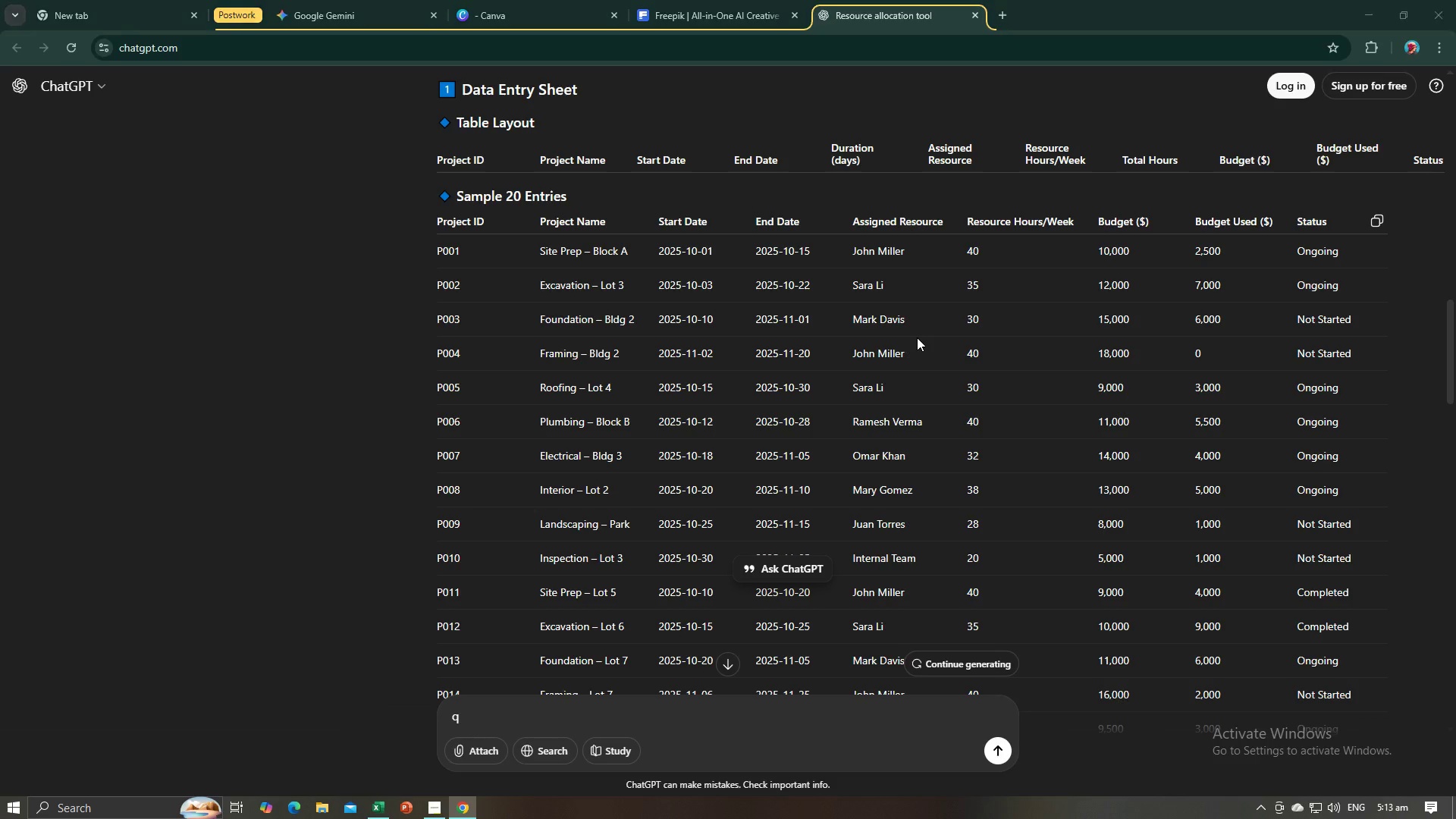 
key(Alt+Tab)
 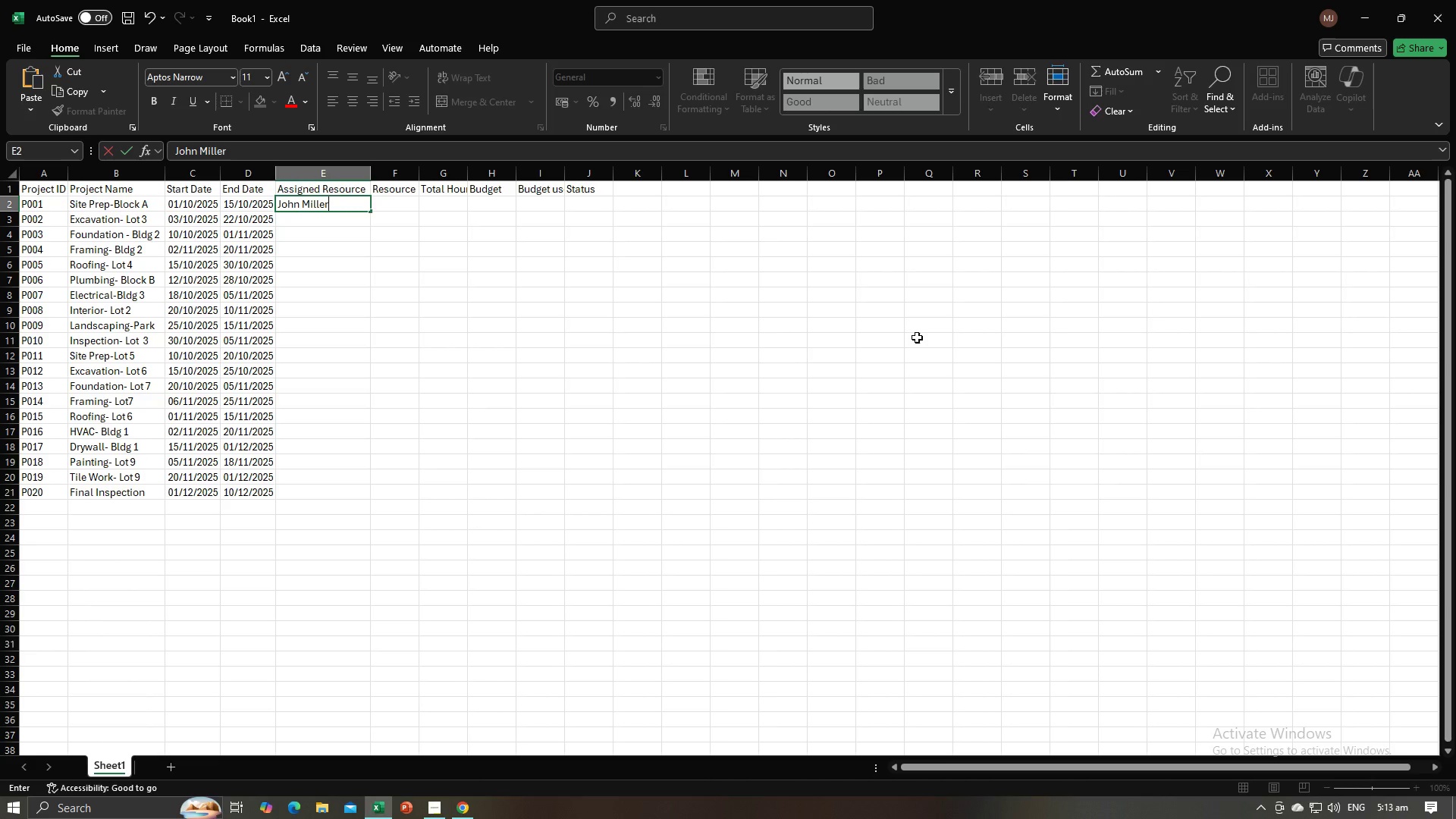 
key(Alt+AltLeft)
 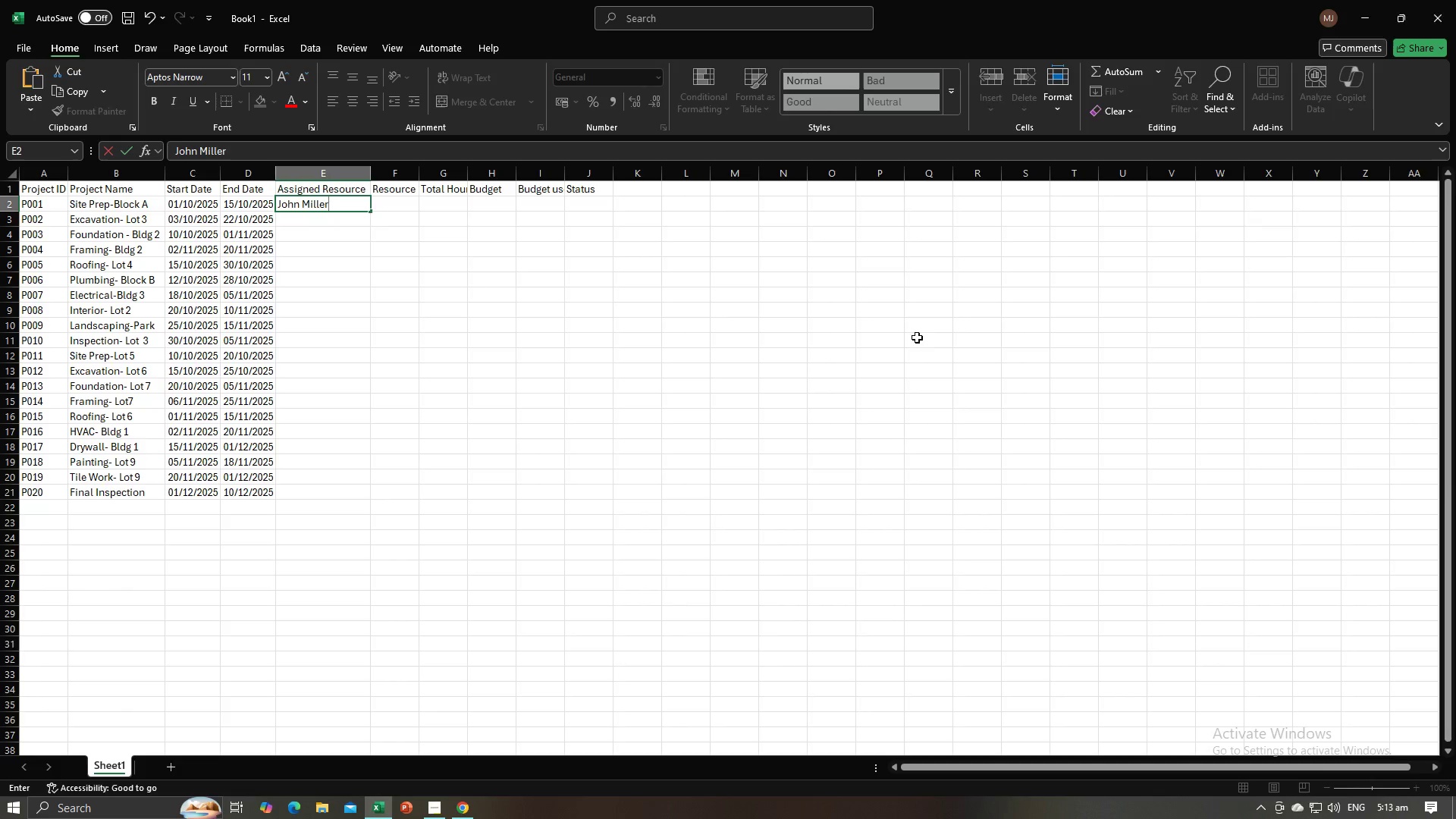 
key(Alt+Tab)
 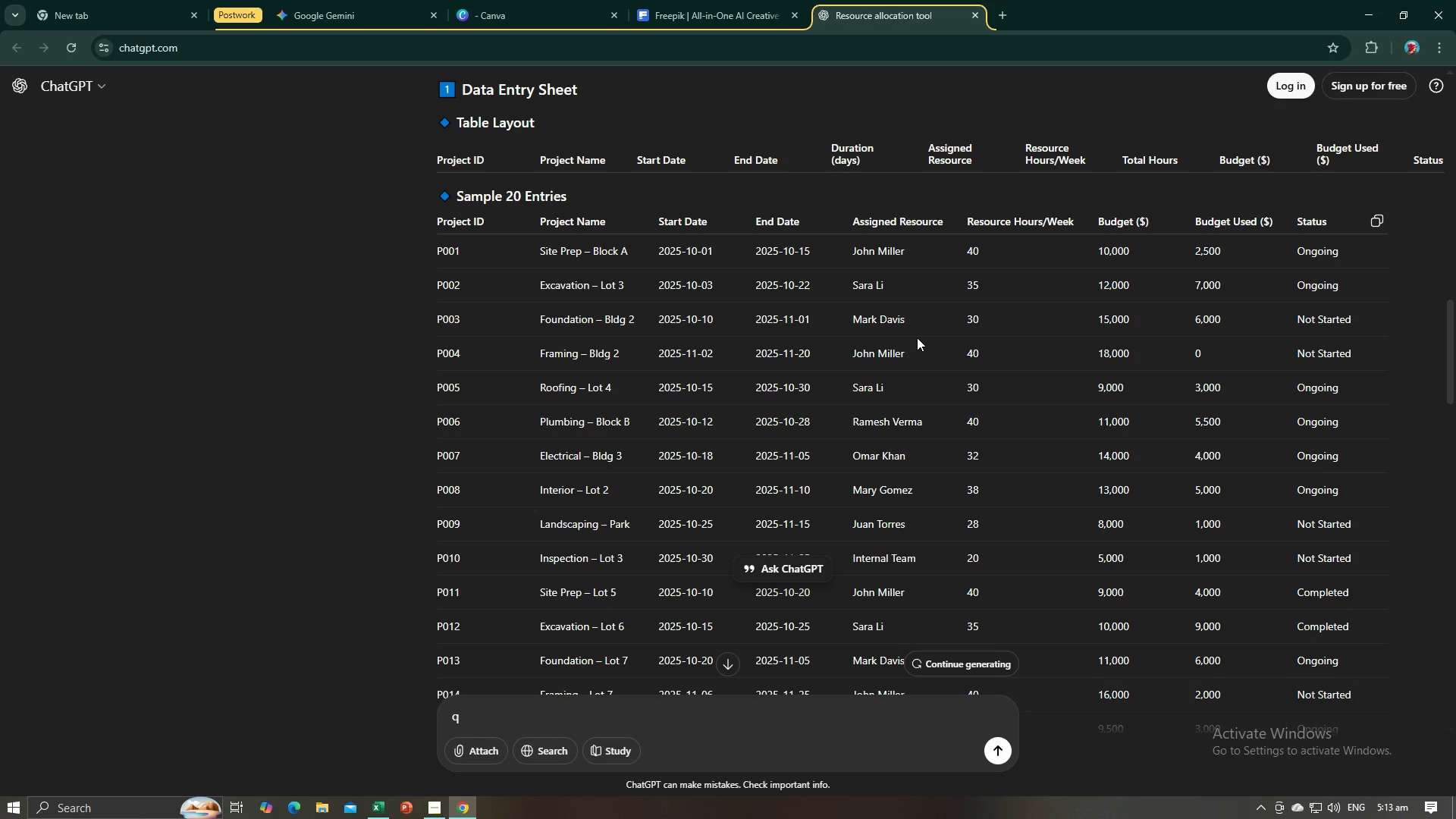 
key(Alt+AltLeft)
 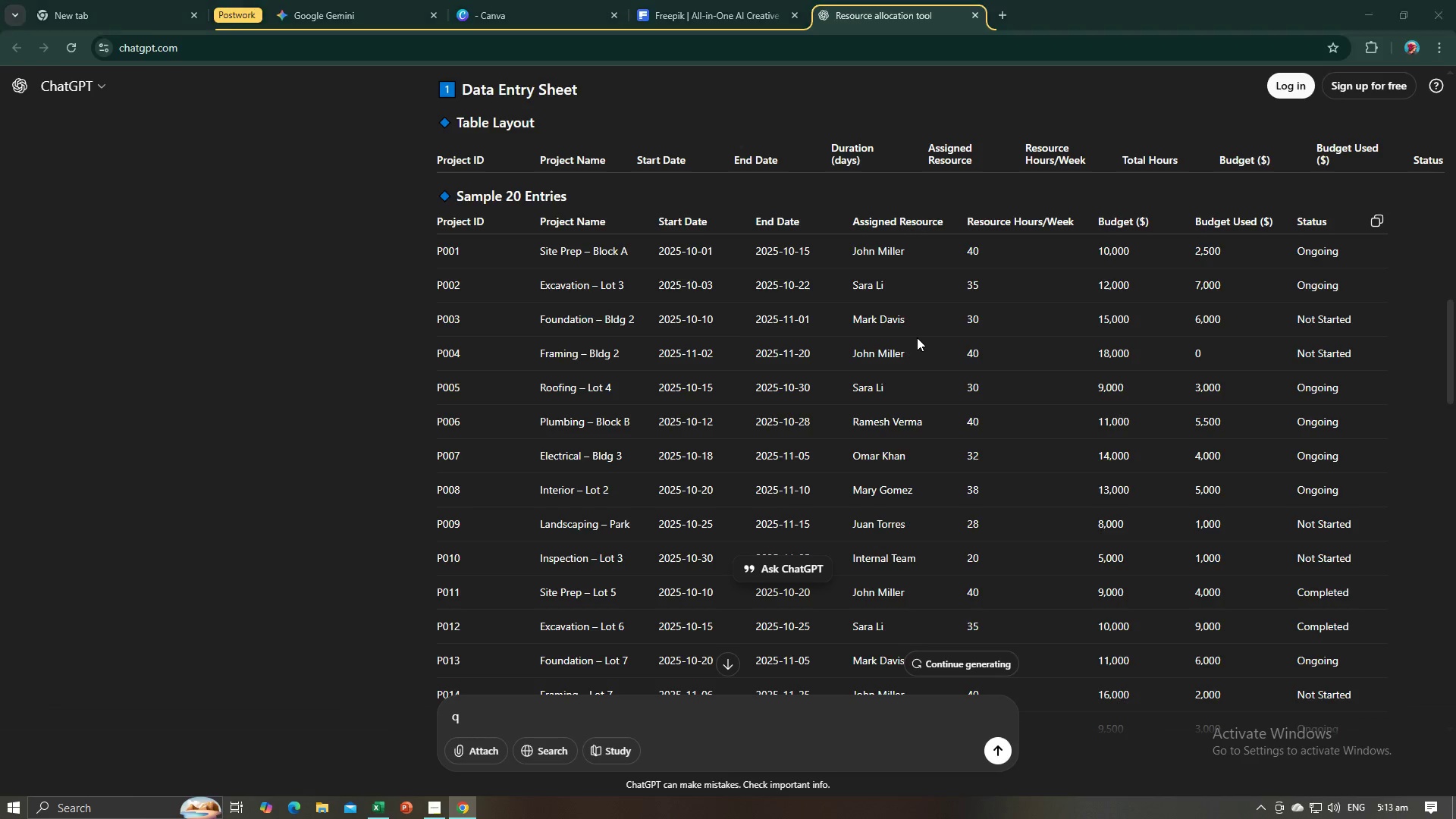 
key(Alt+Tab)
 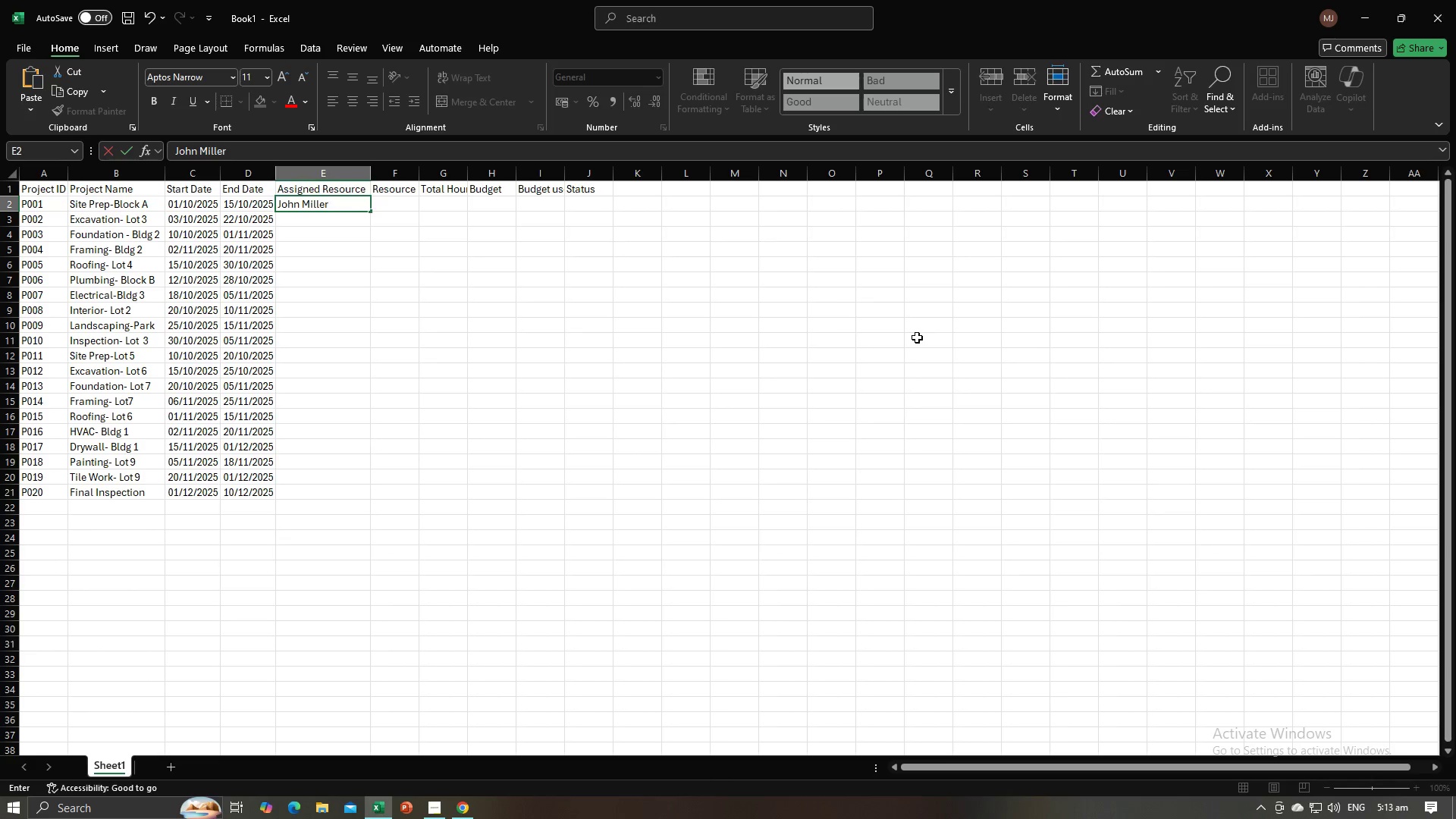 
key(Enter)
 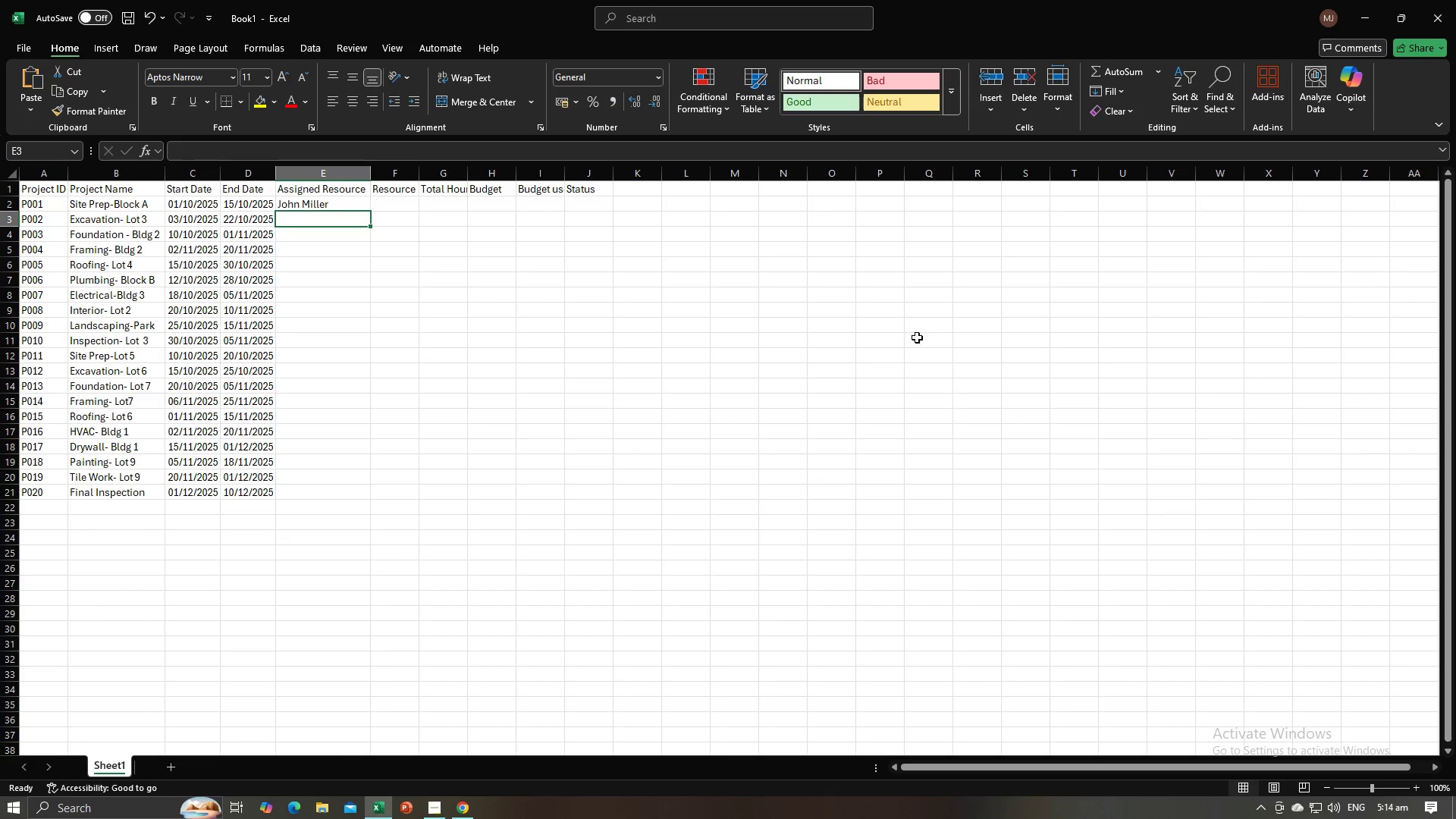 
type(Sara )
 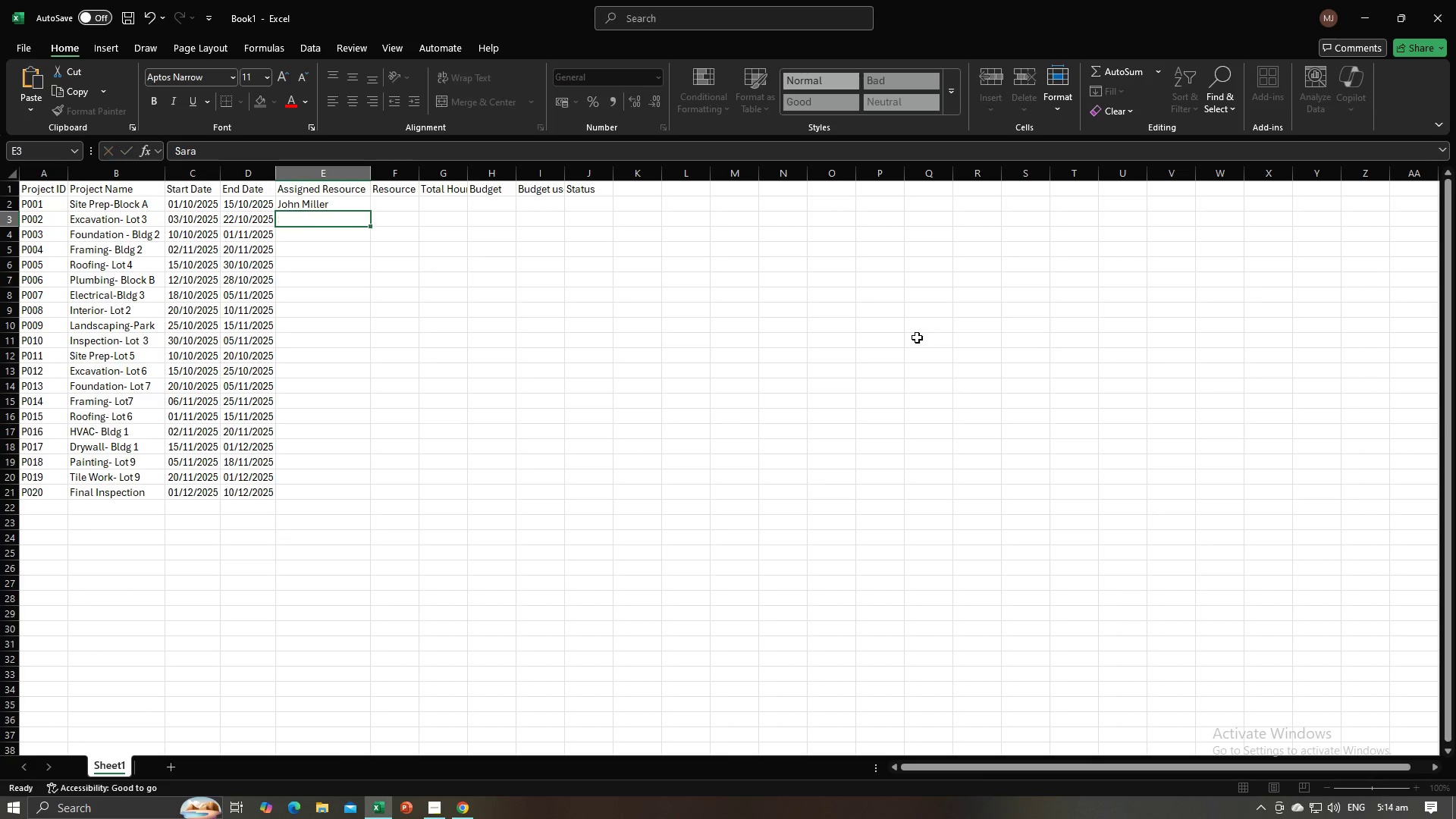 
key(Shift+ShiftLeft)
 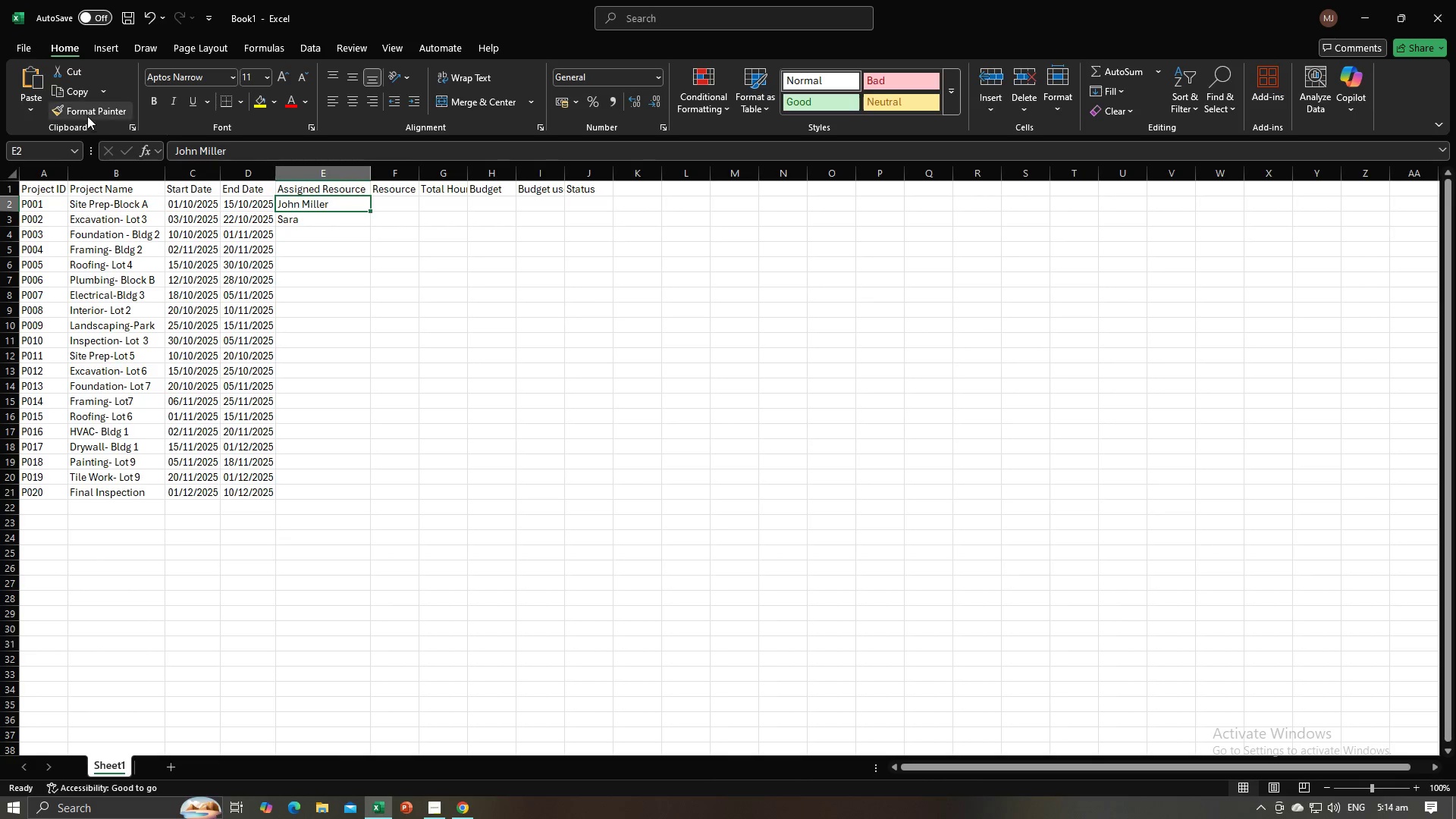 
key(Shift+Enter)
 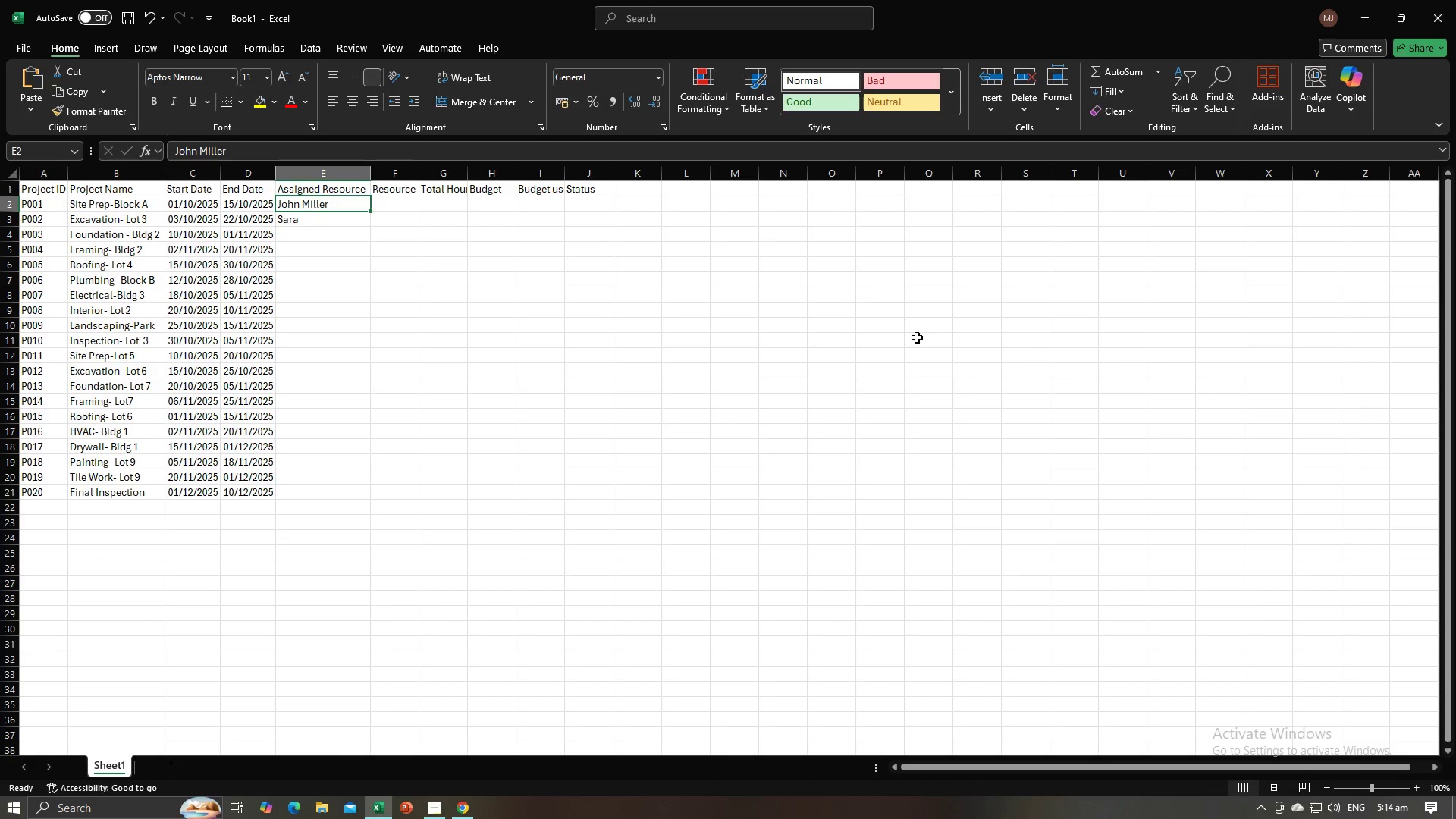 
left_click([329, 222])
 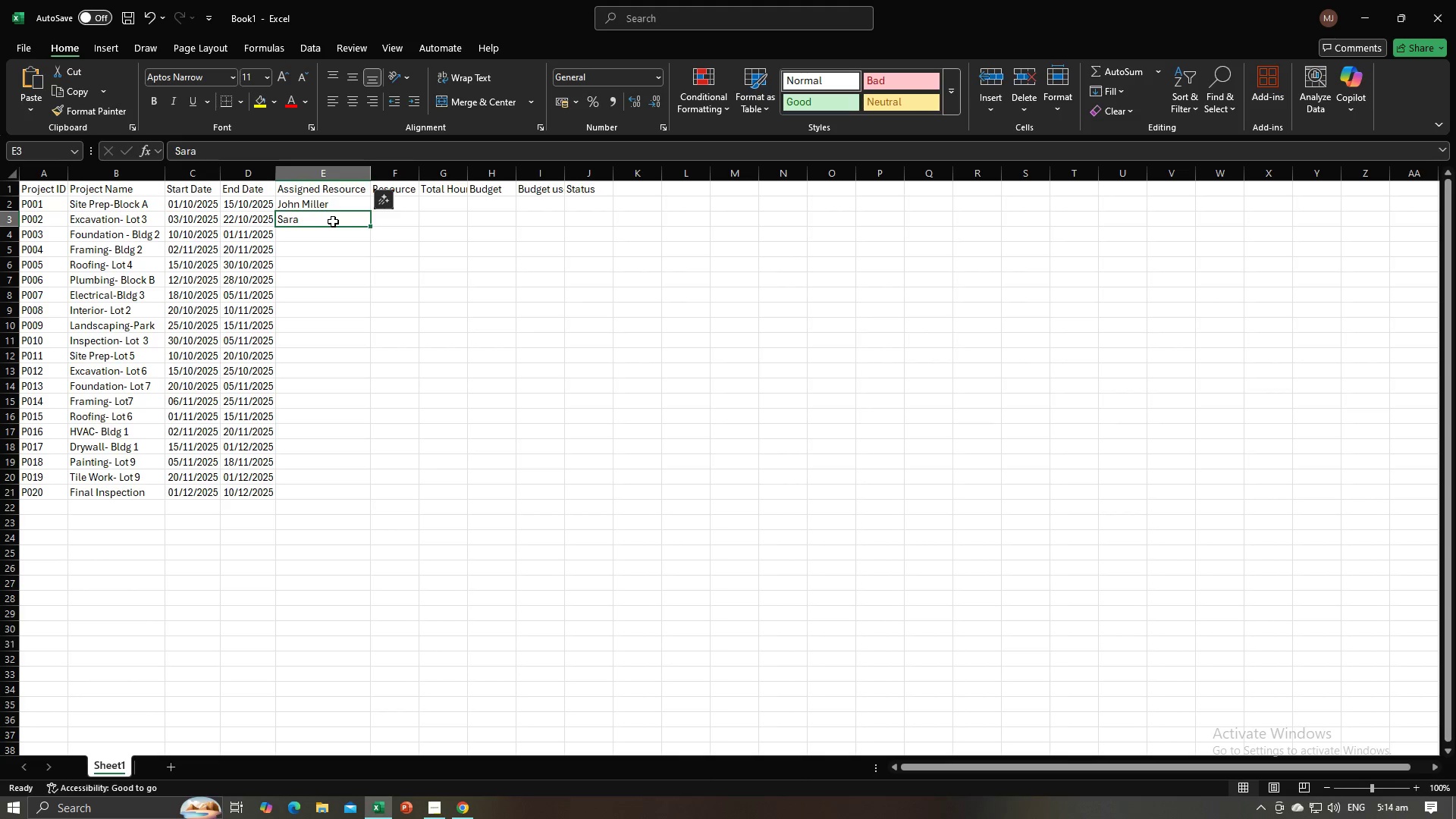 
double_click([333, 221])
 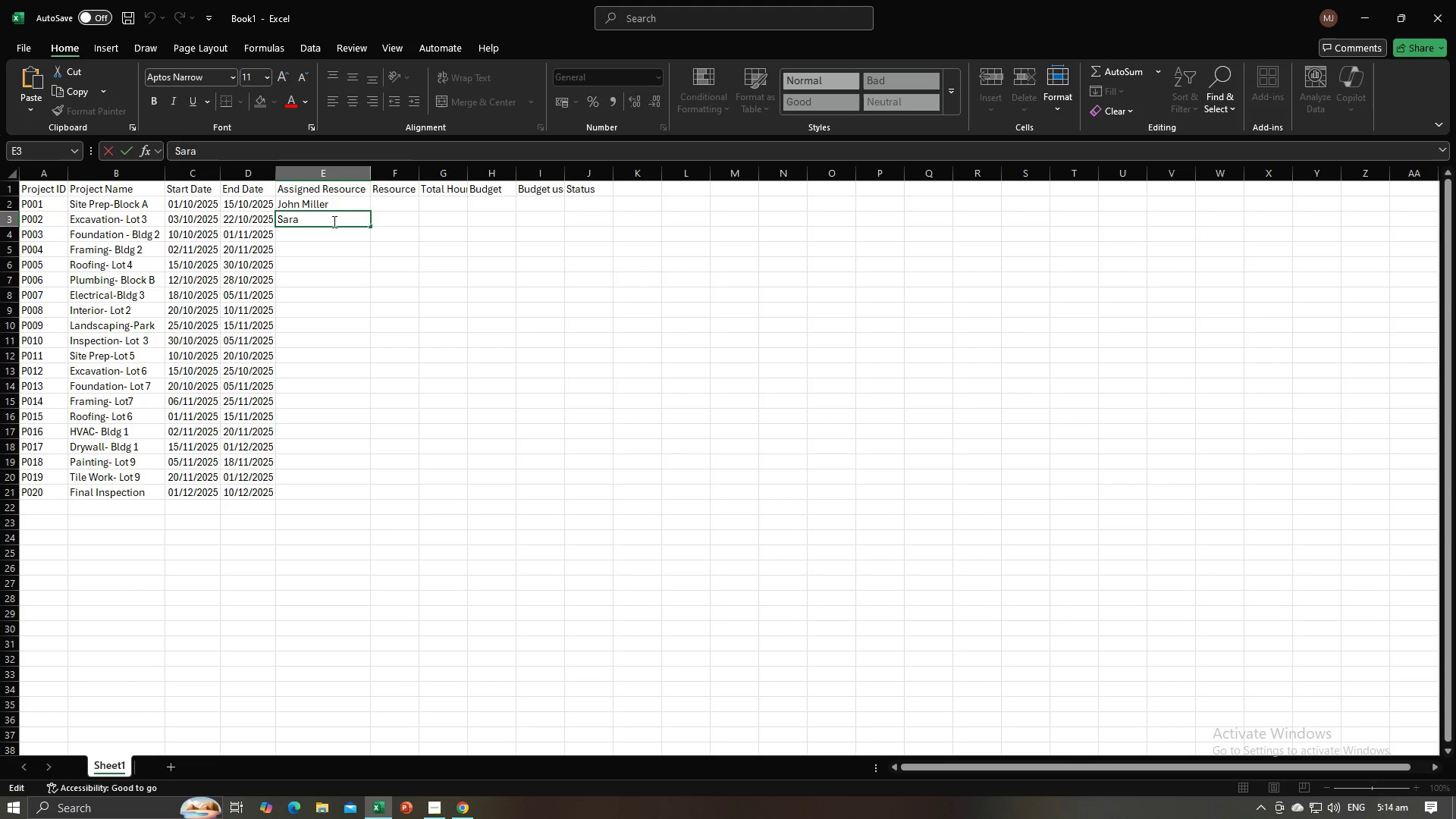 
type(Li)
 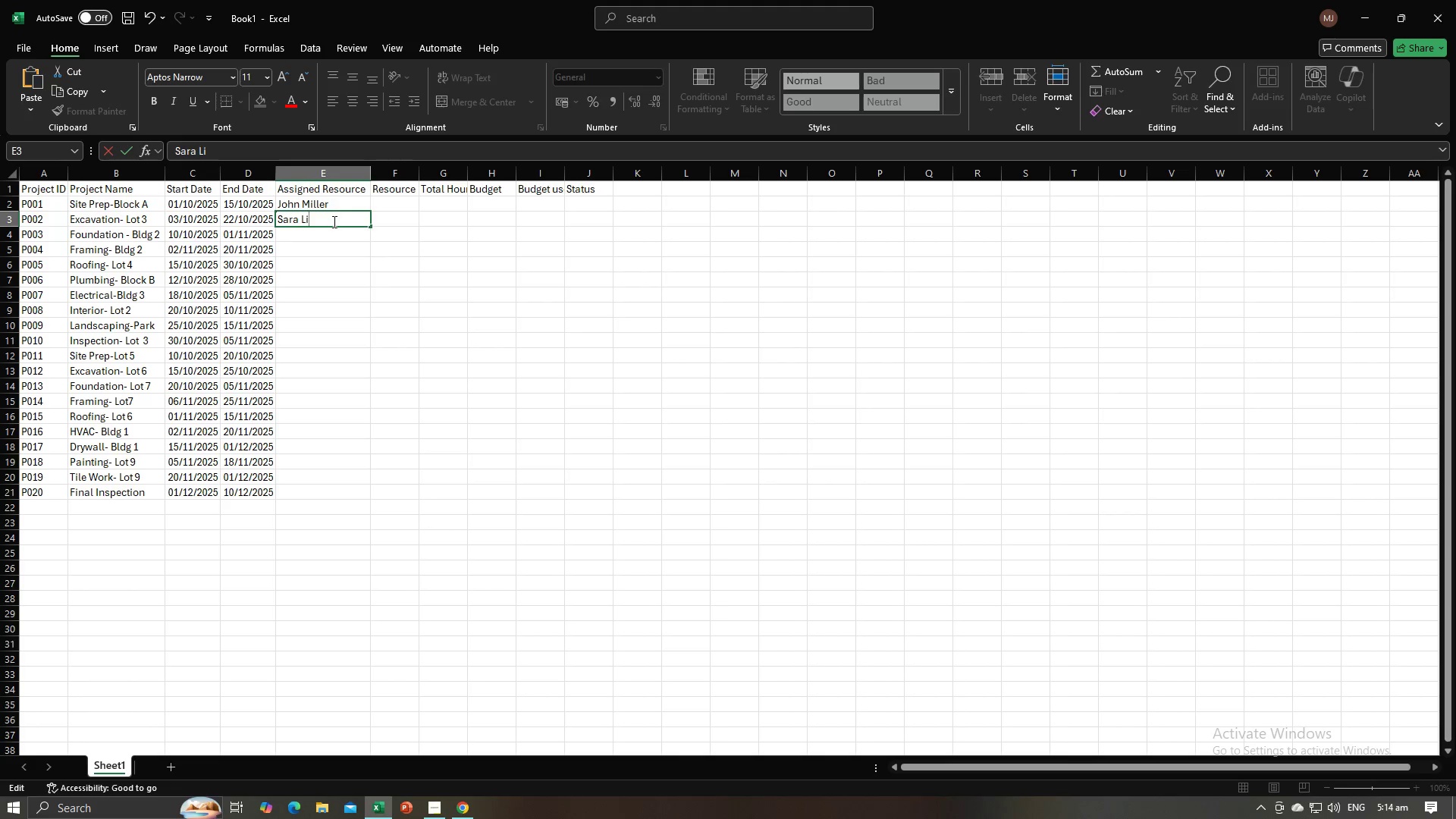 
key(Enter)
 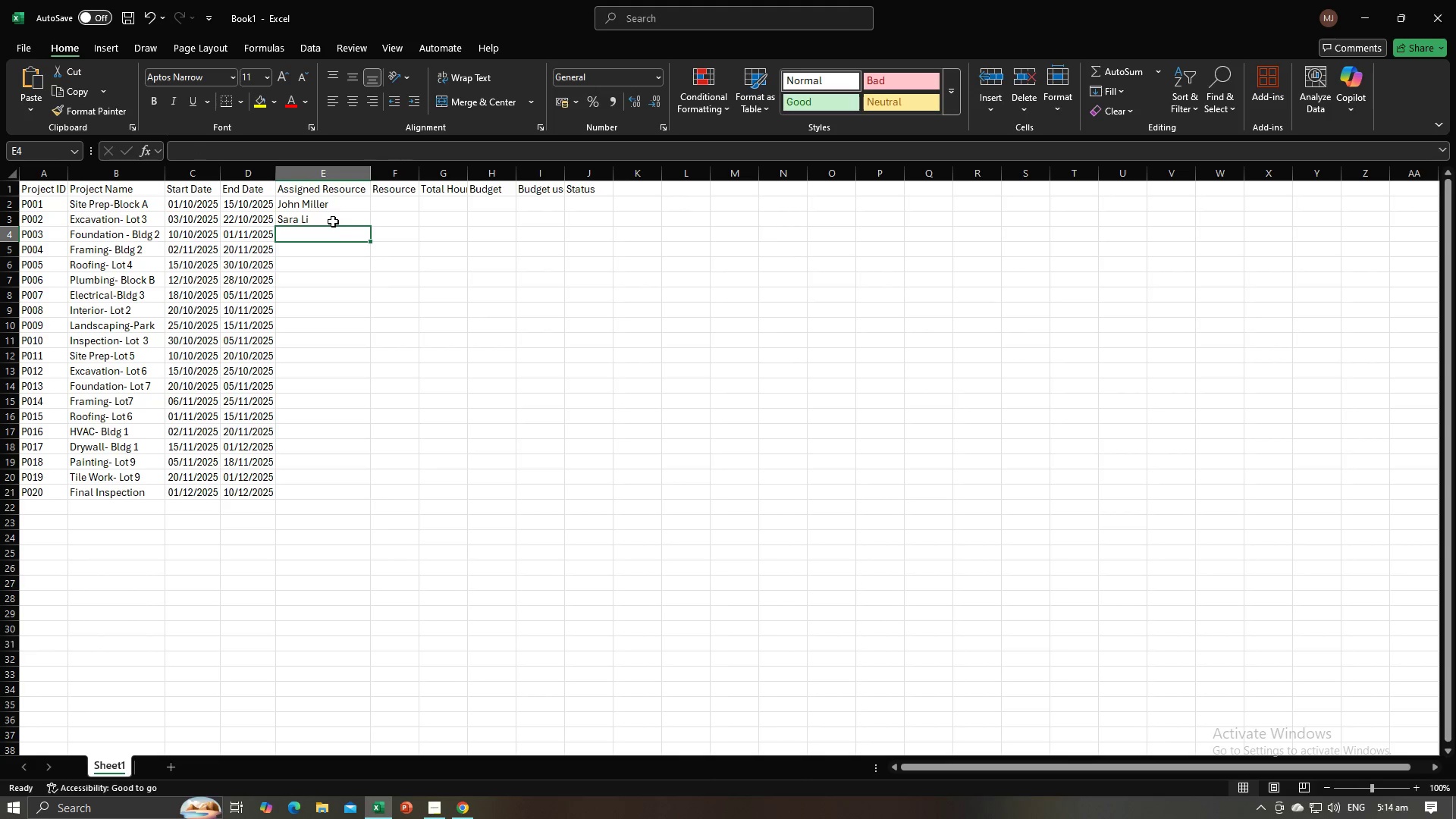 
key(Alt+AltLeft)
 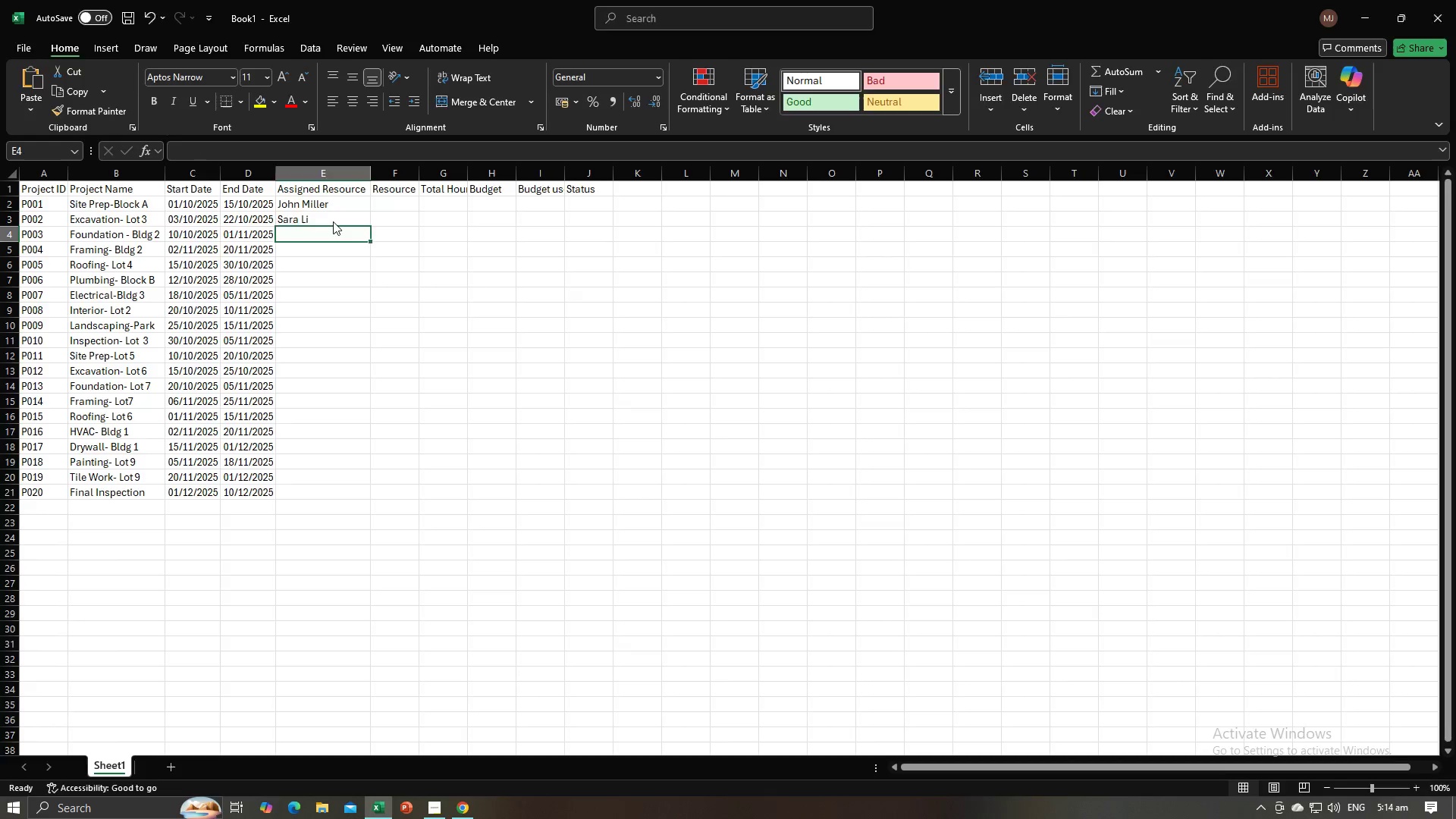 
key(Alt+Tab)
 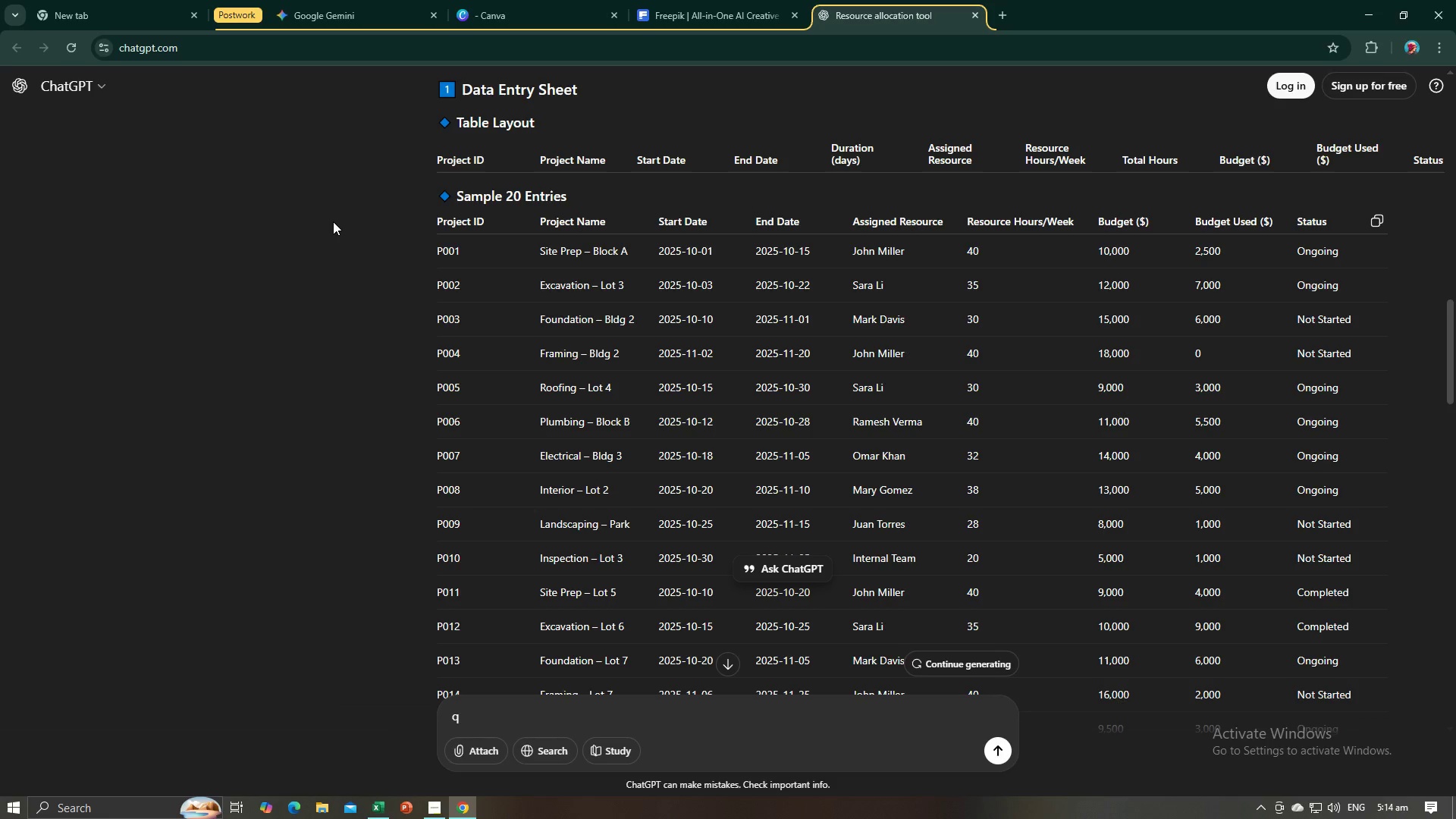 
key(Alt+AltLeft)
 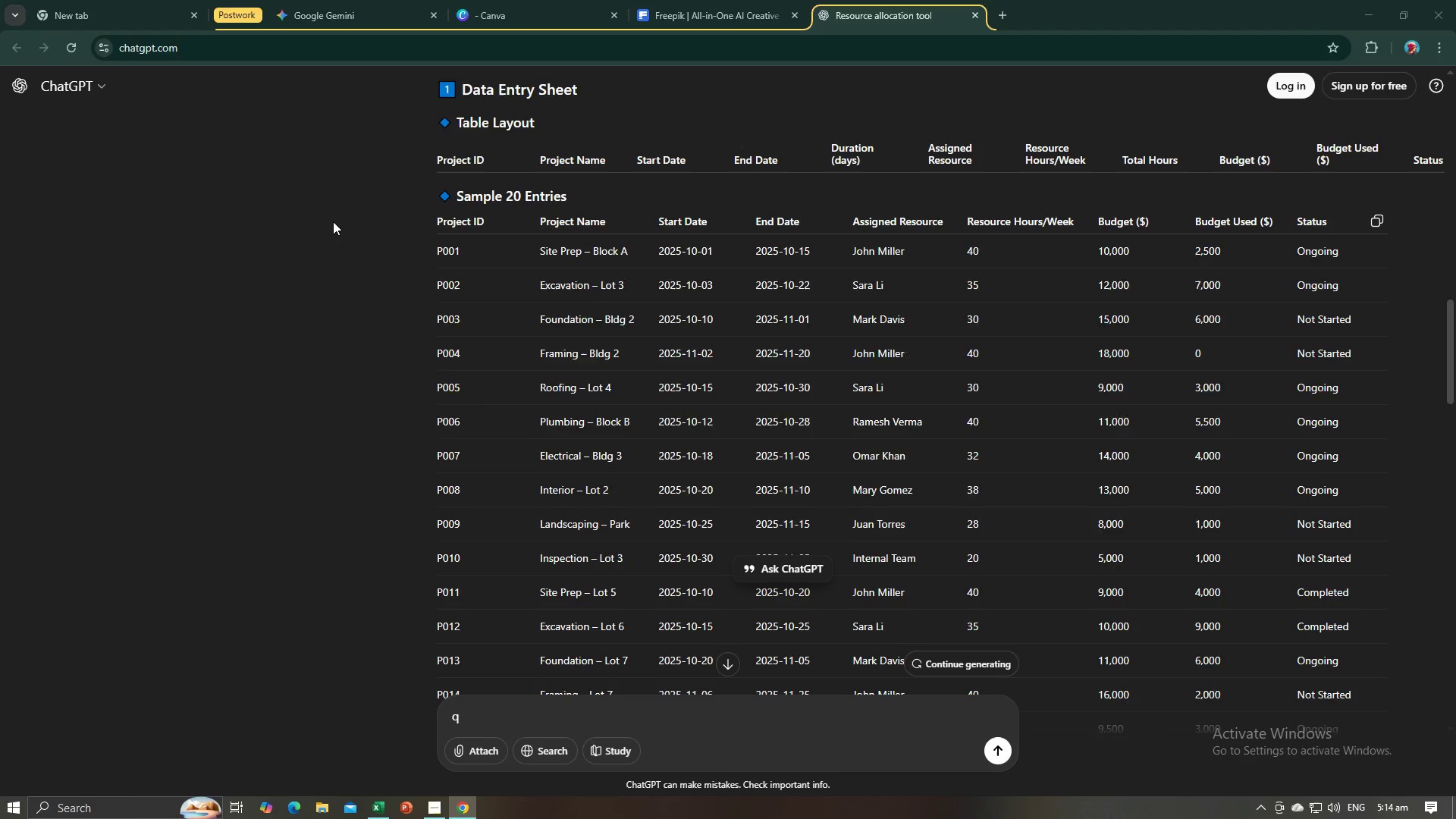 
key(Tab)
type(Mark )
 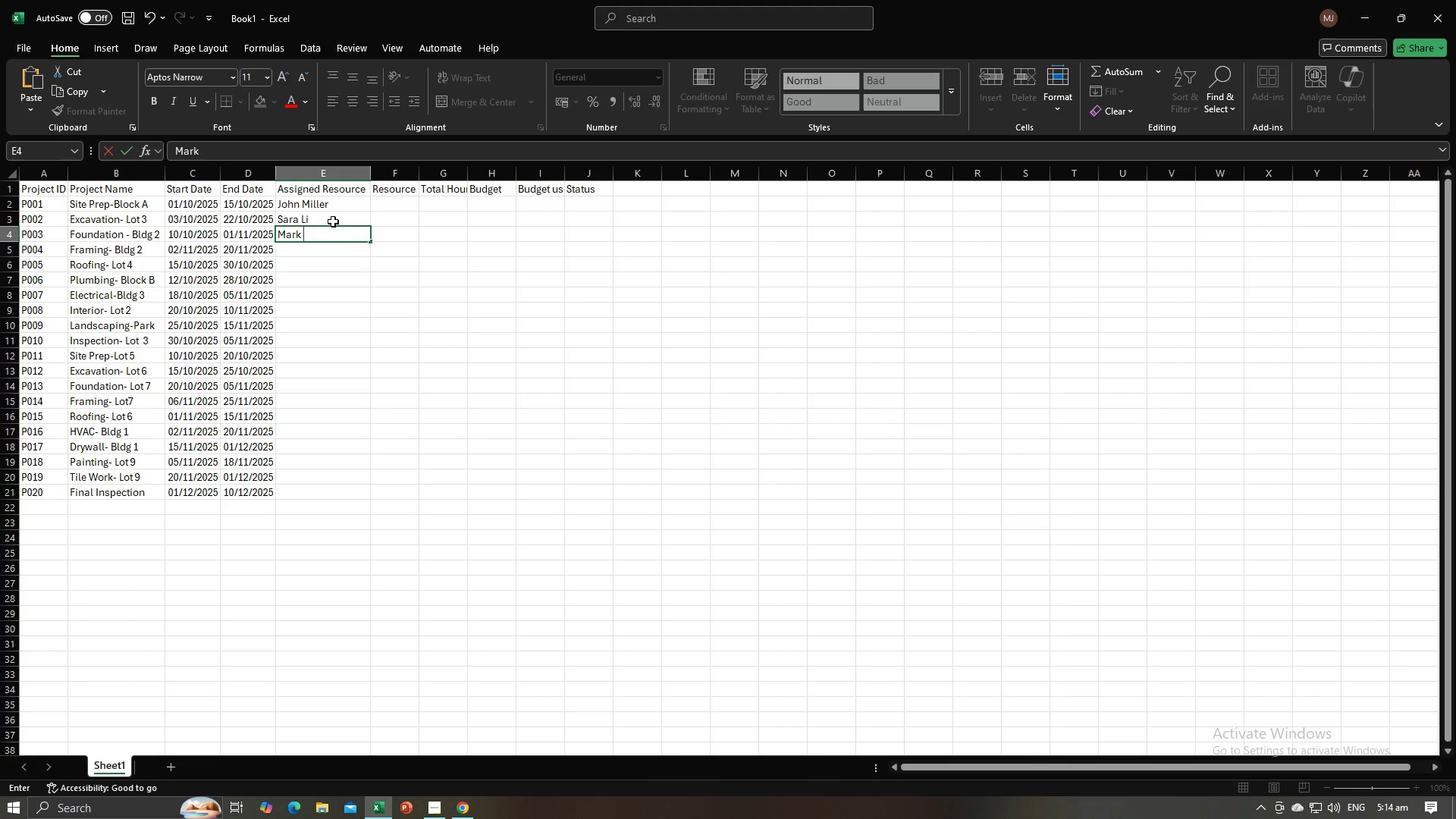 
key(Alt+AltLeft)
 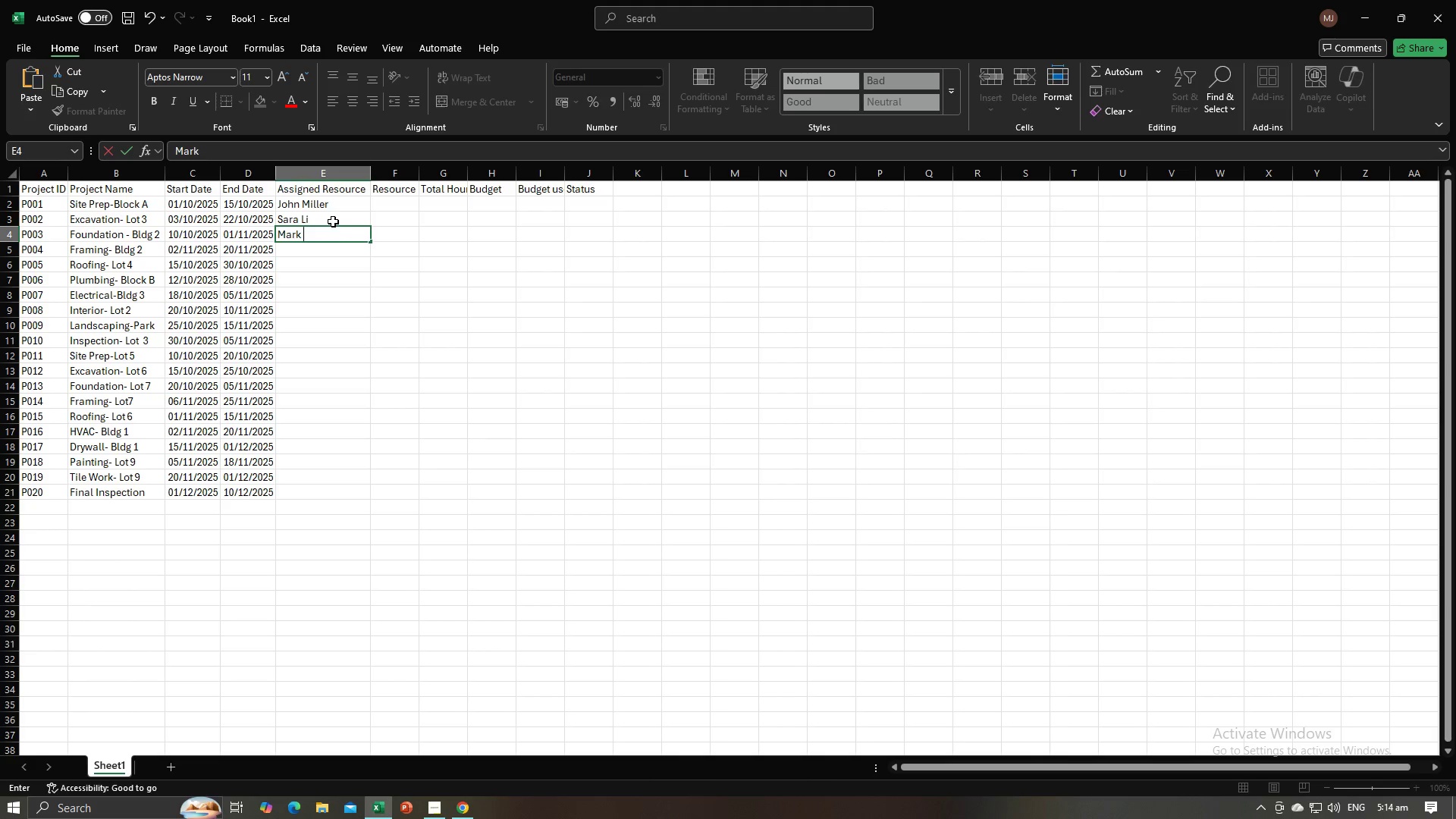 
key(Alt+Tab)
 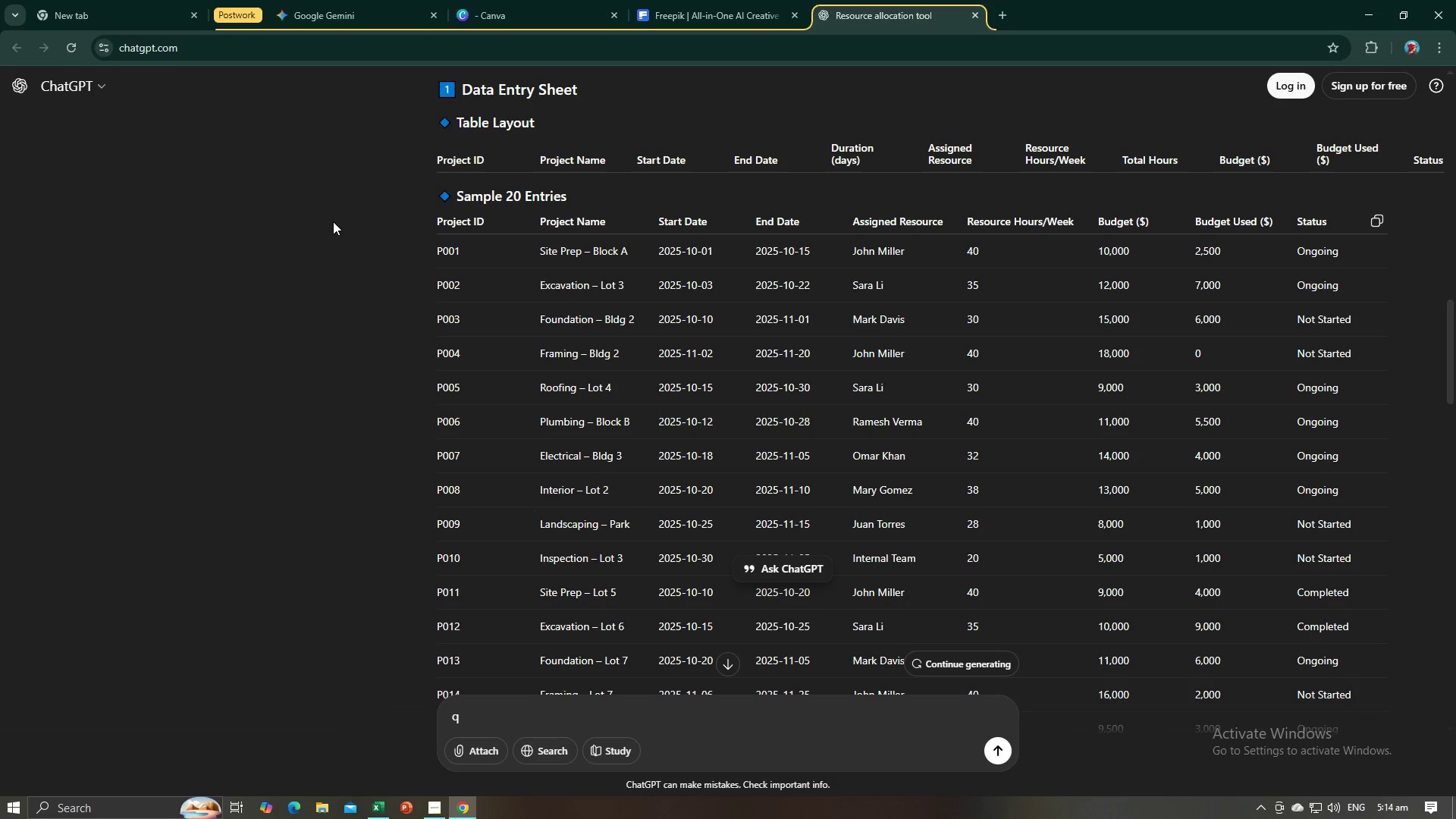 
key(Alt+AltLeft)
 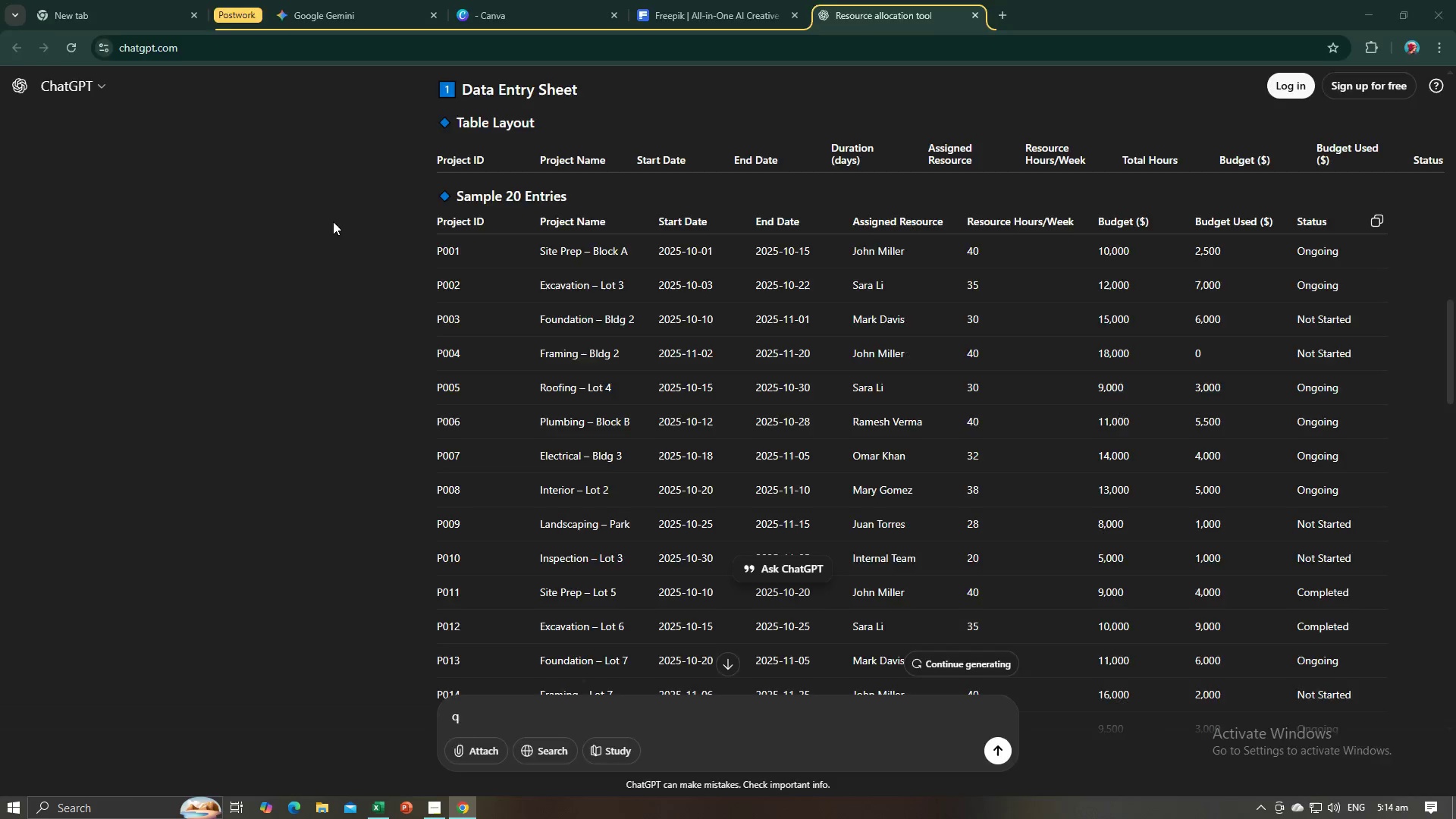 
key(Tab)
type(Davis)
 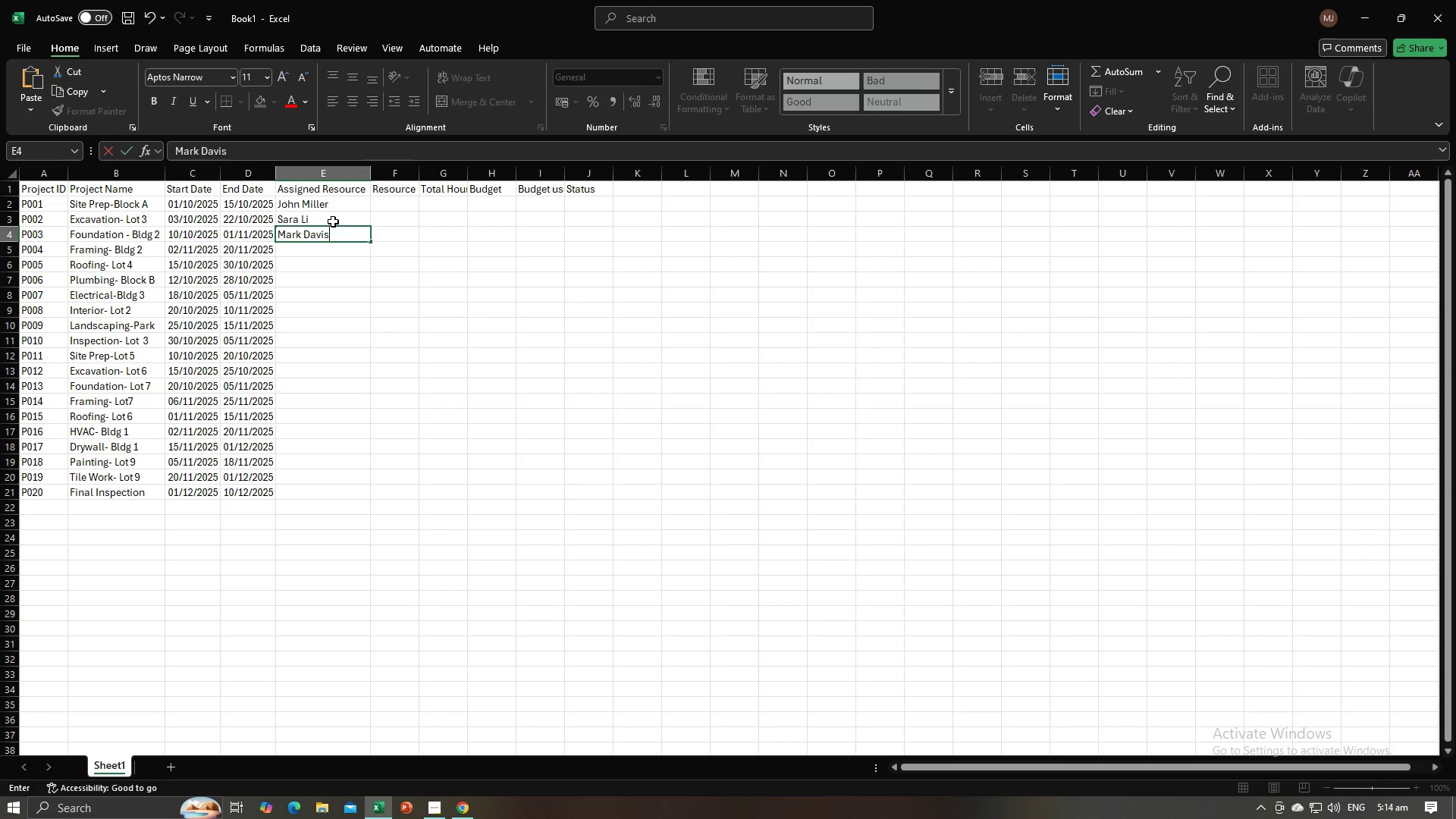 
key(Enter)
 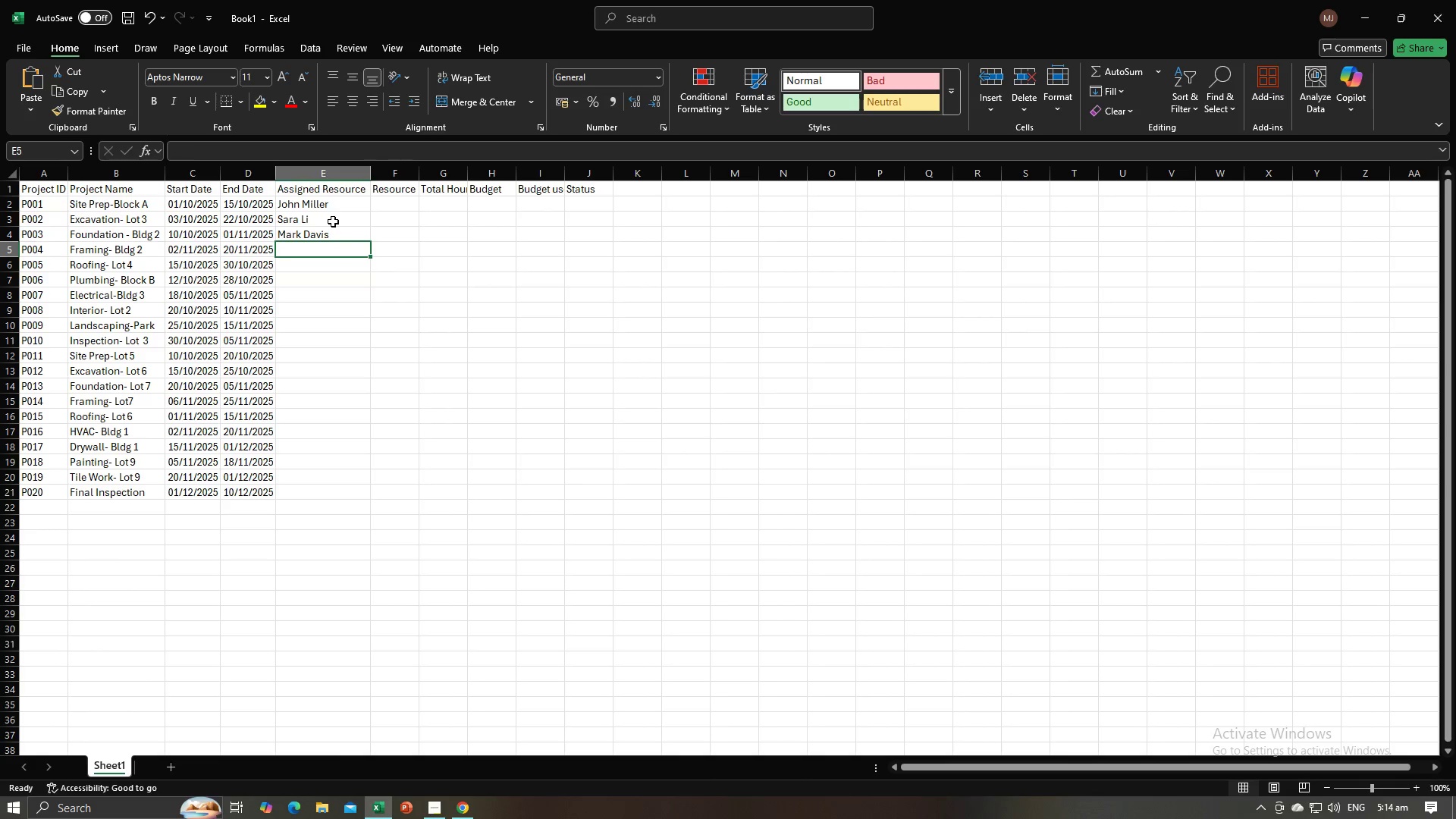 
key(Alt+AltLeft)
 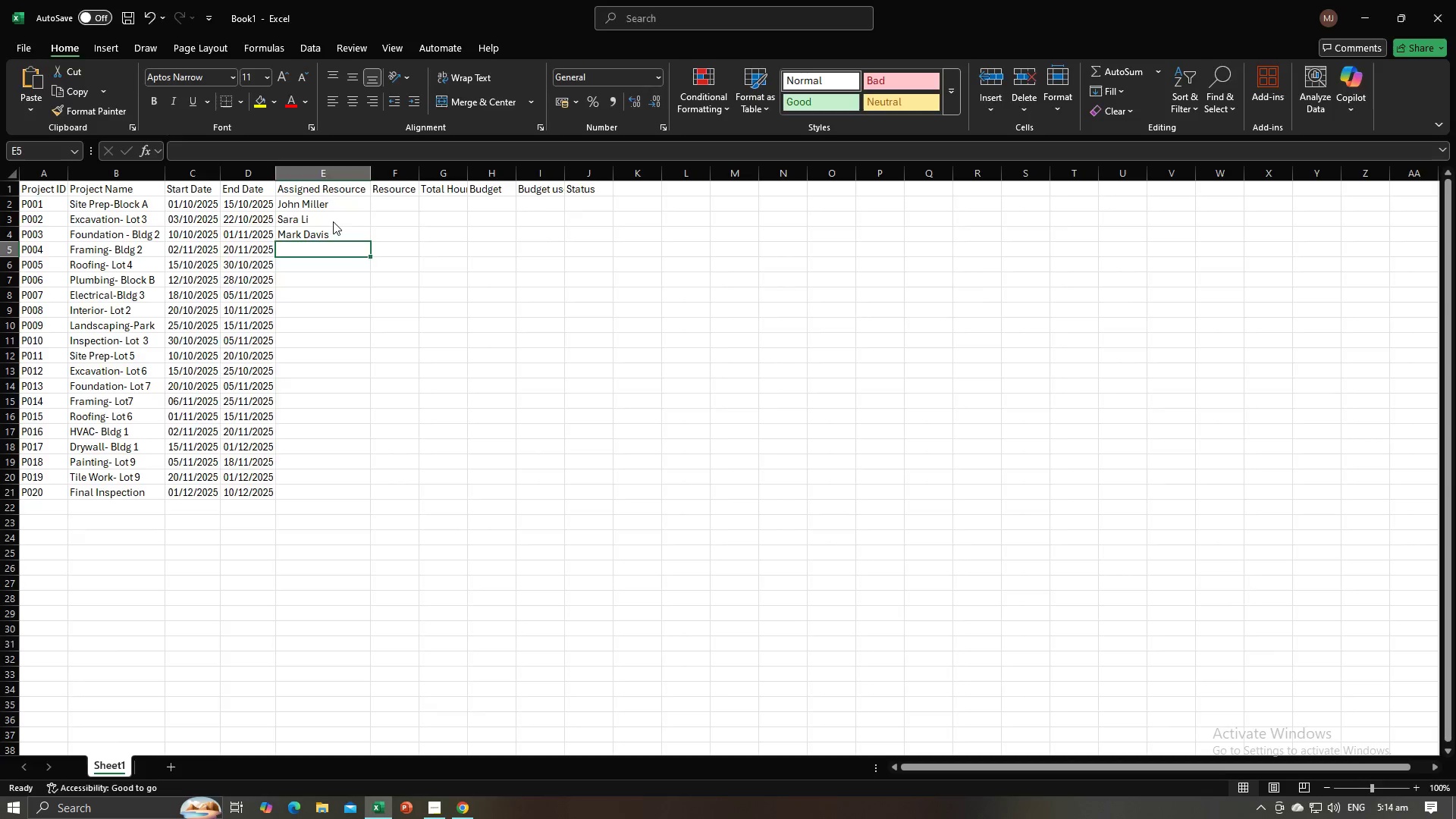 
key(Alt+Tab)
 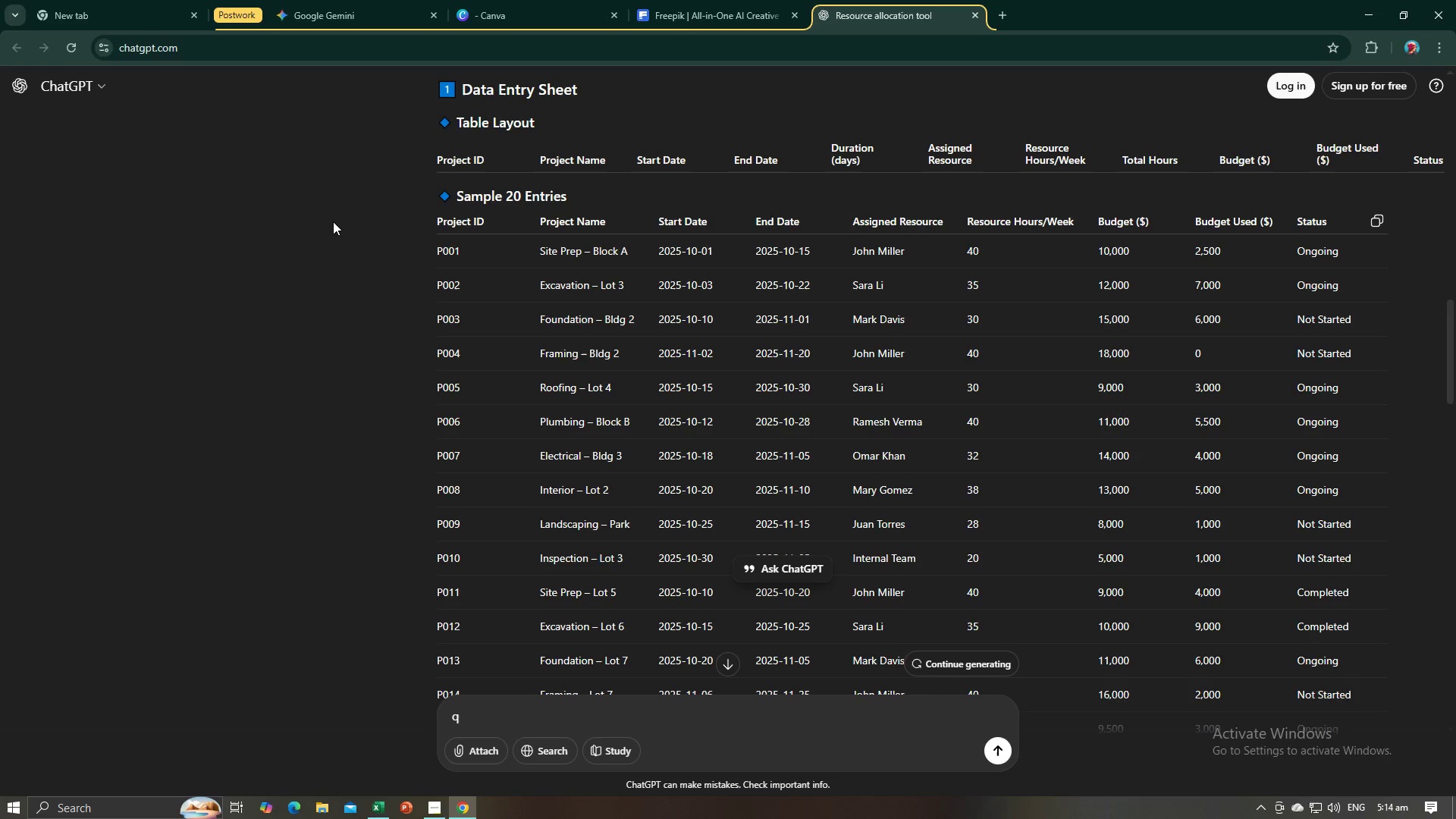 
key(Alt+AltLeft)
 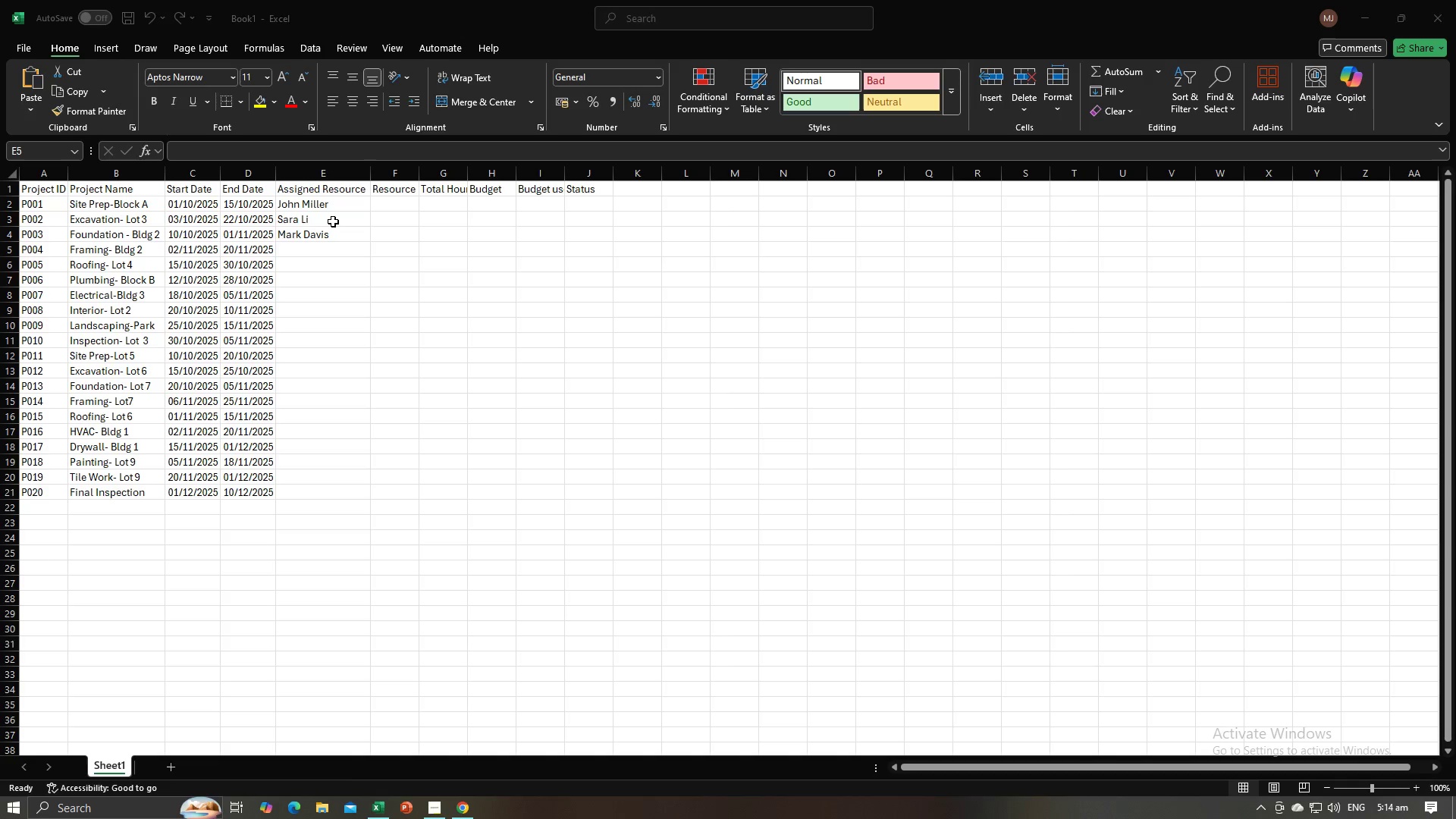 
key(Tab)
type(Jh)
key(Backspace)
type(ohn )
 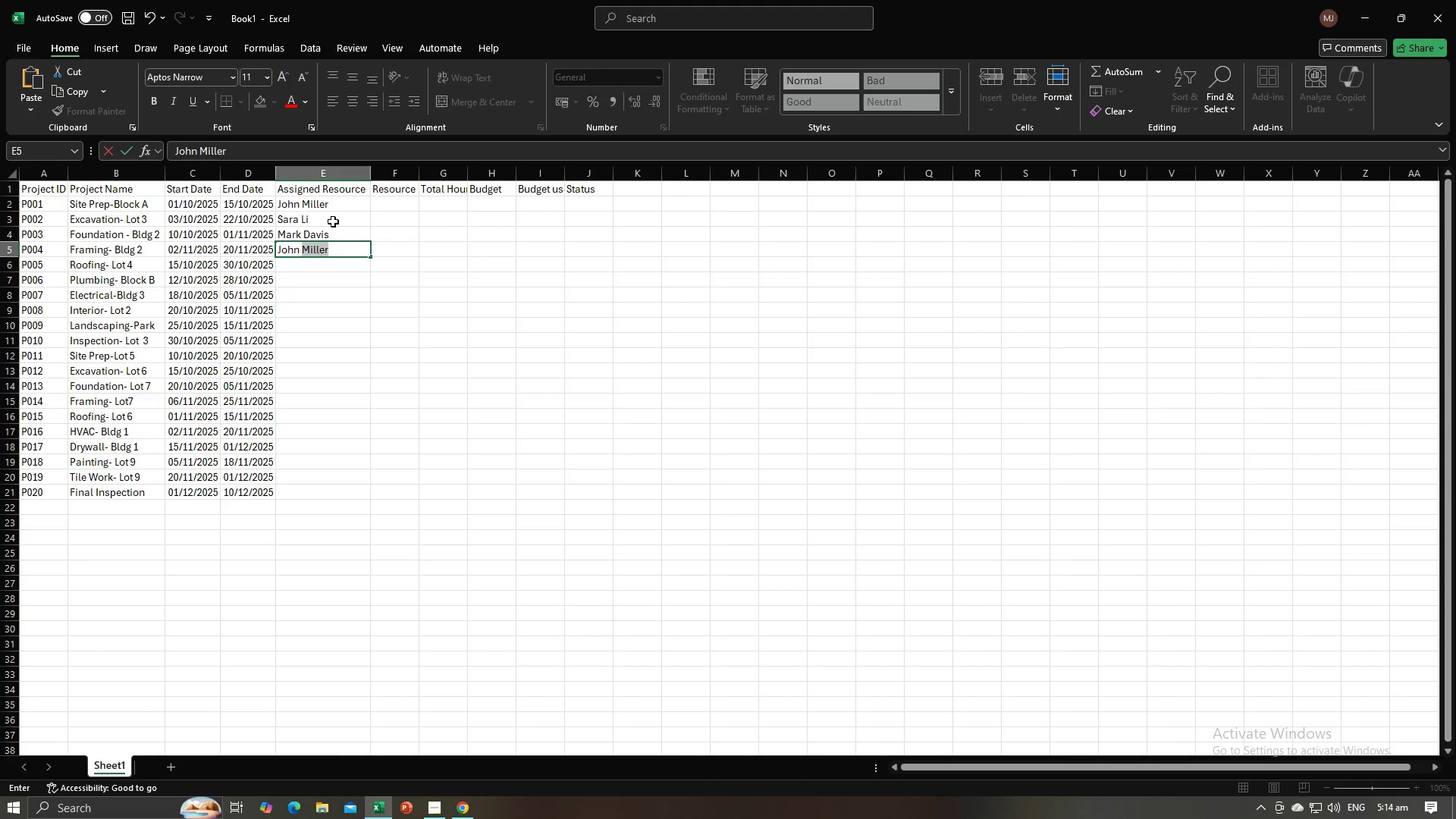 
key(Enter)
 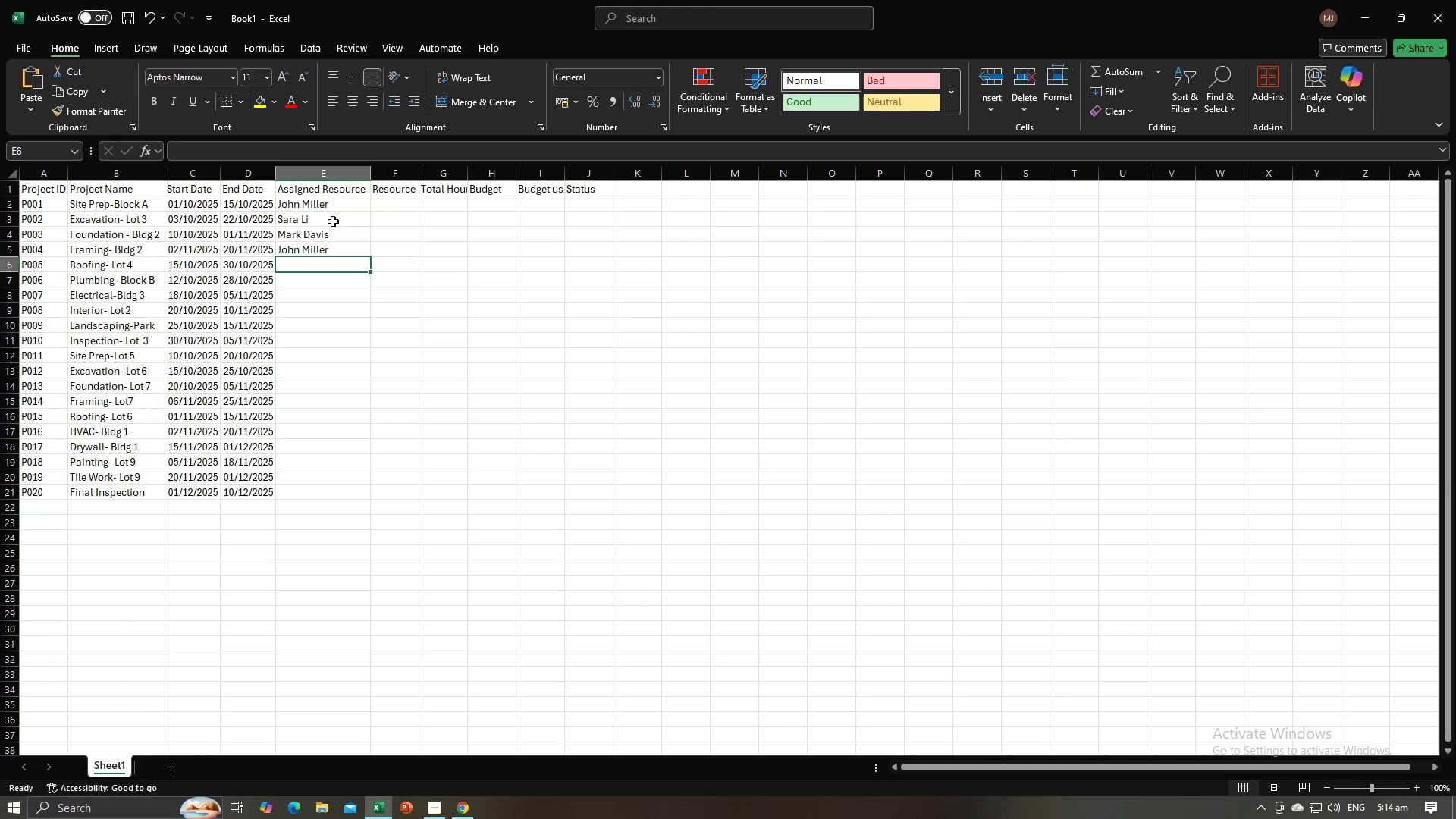 
key(Alt+AltLeft)
 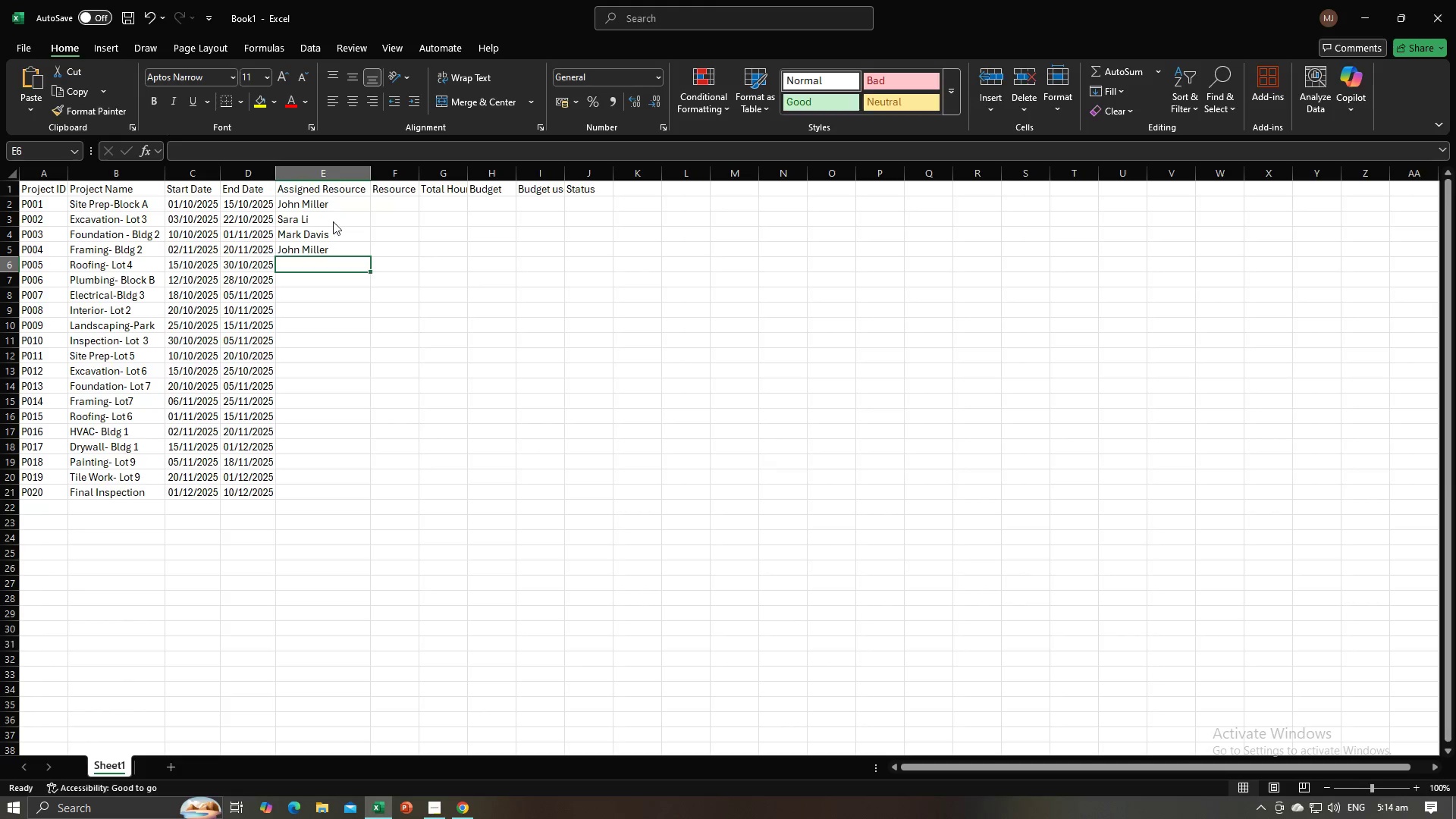 
key(Alt+Tab)
 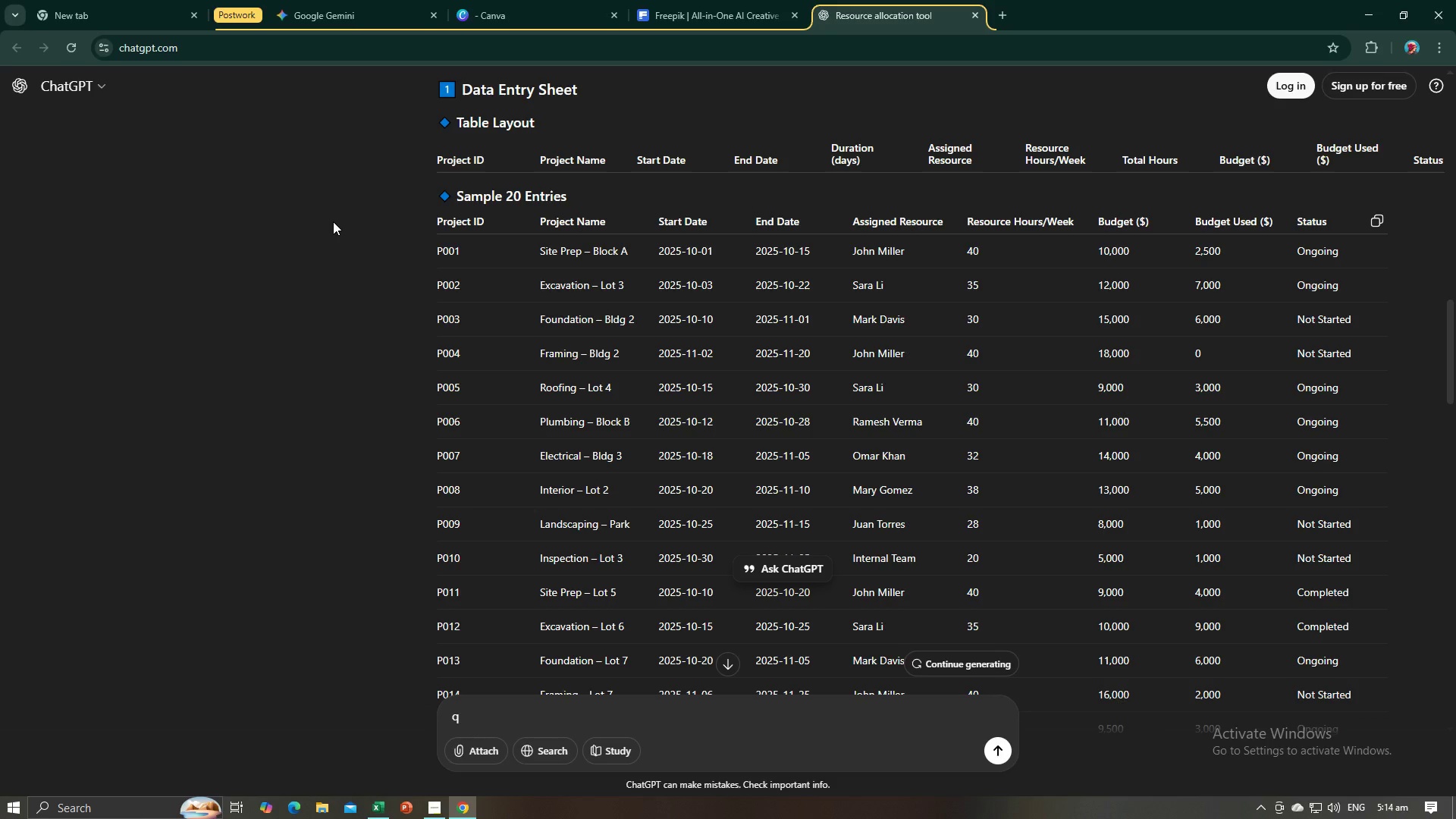 
key(Alt+AltLeft)
 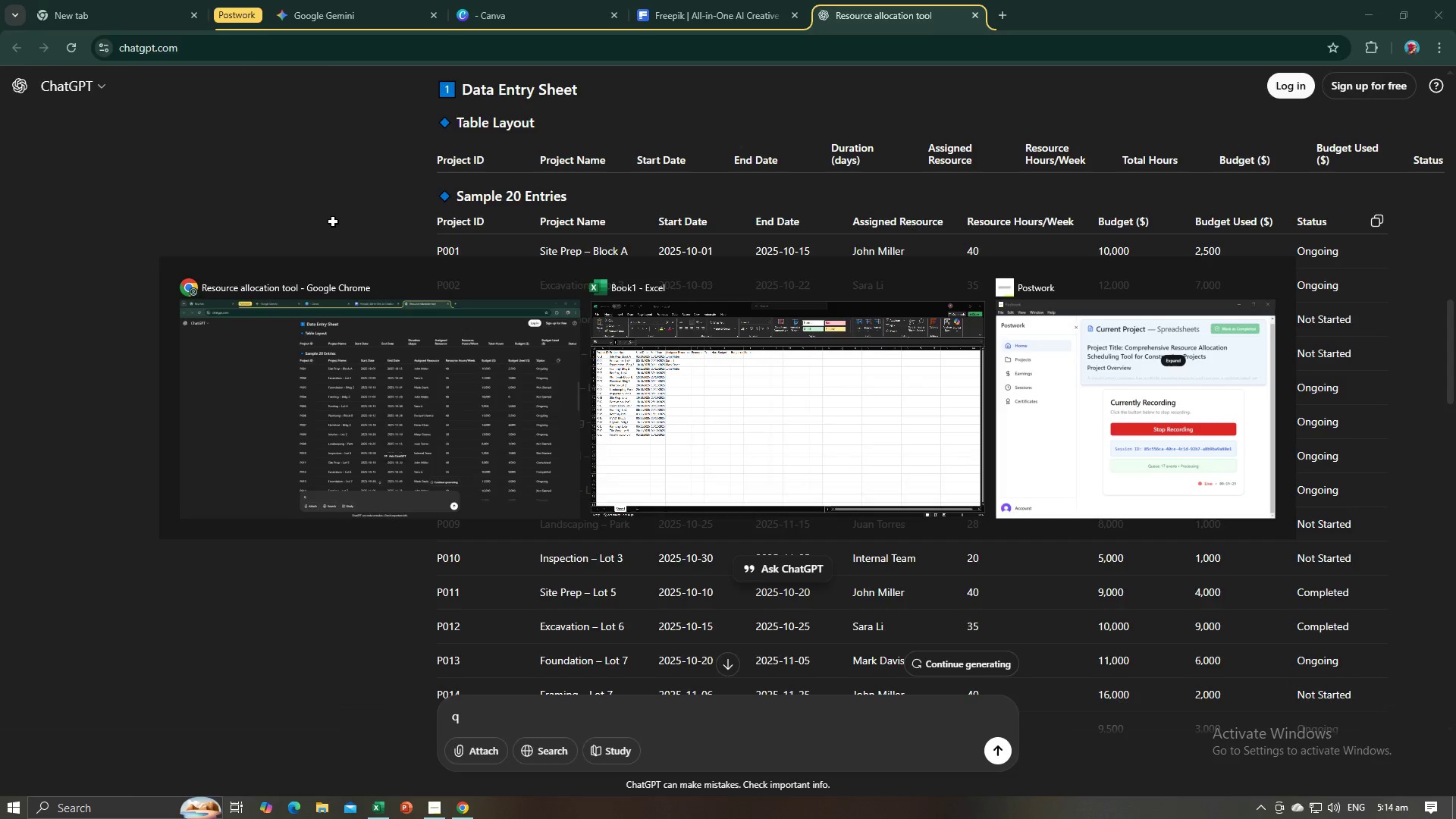 
key(Tab)
type(Sa)
 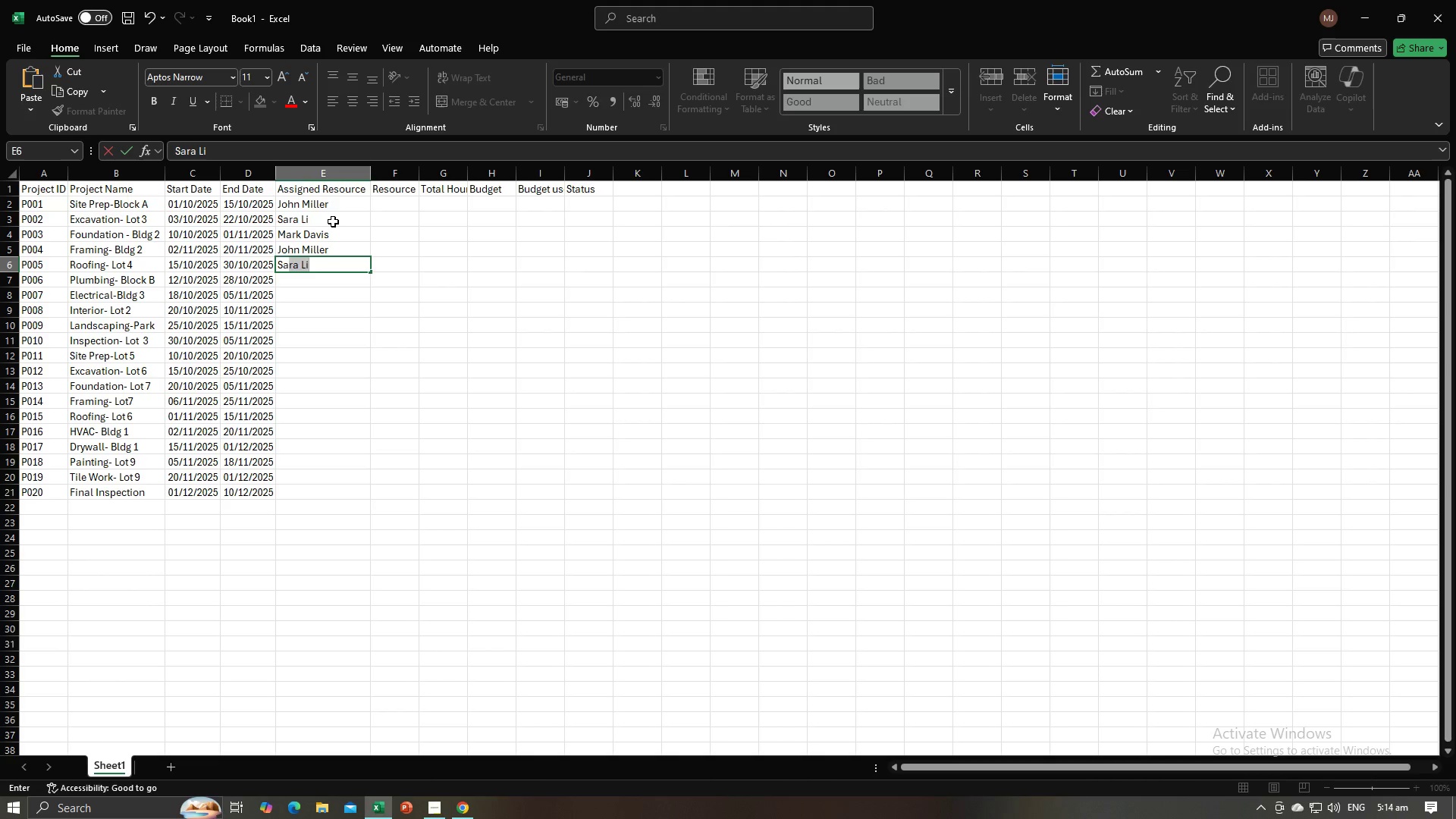 
key(Enter)
 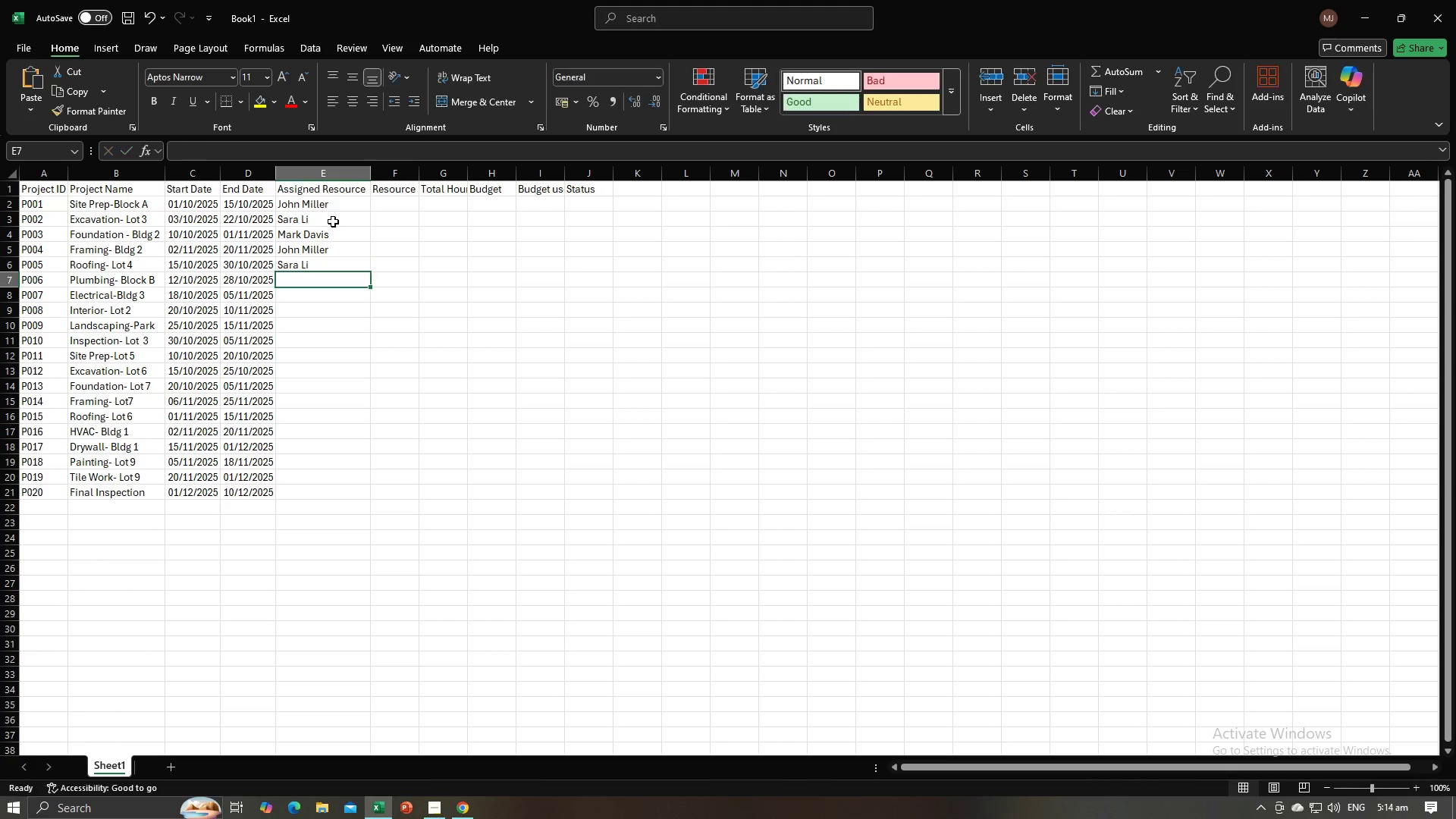 
key(Alt+AltLeft)
 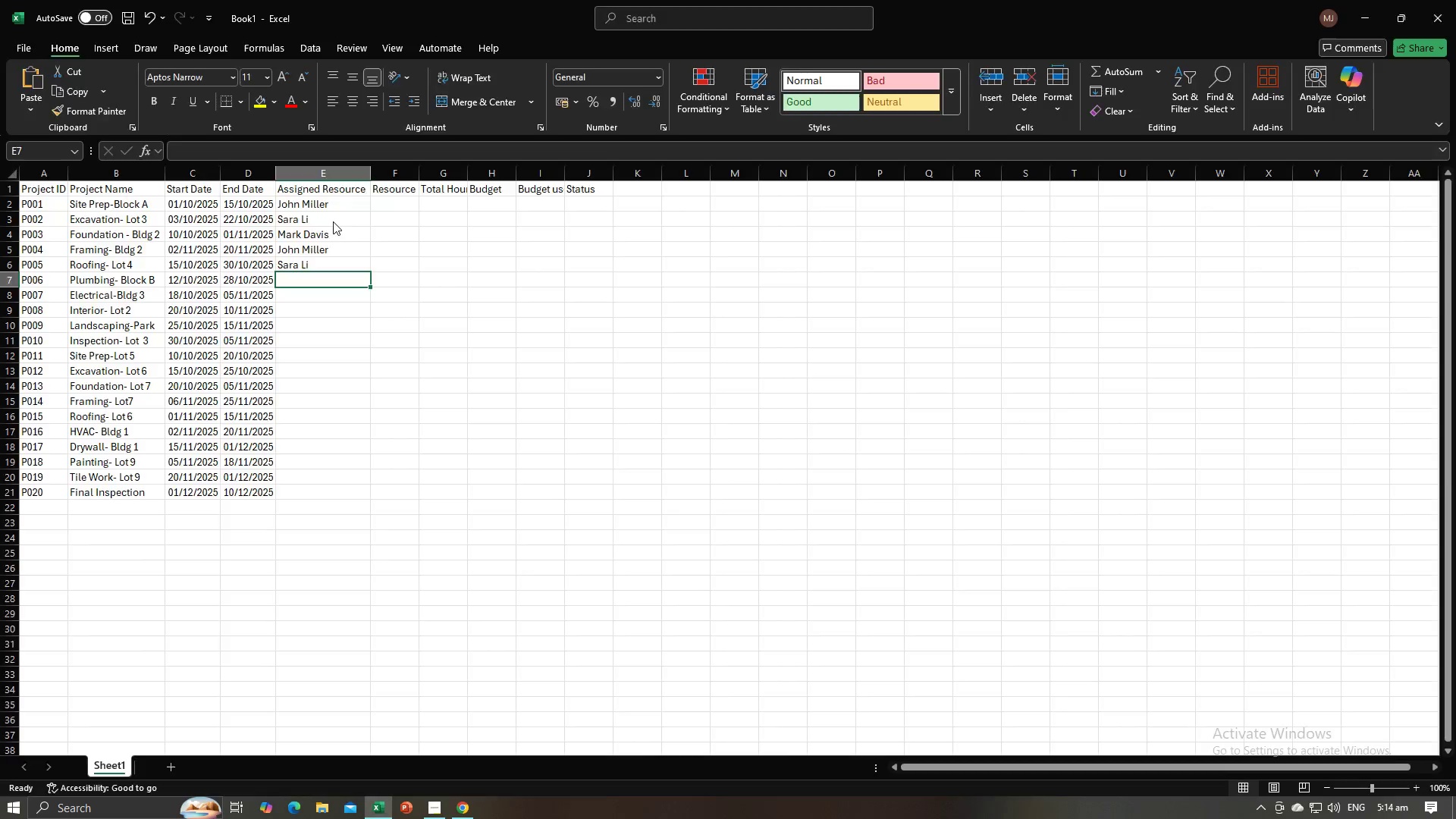 
key(Alt+Tab)
 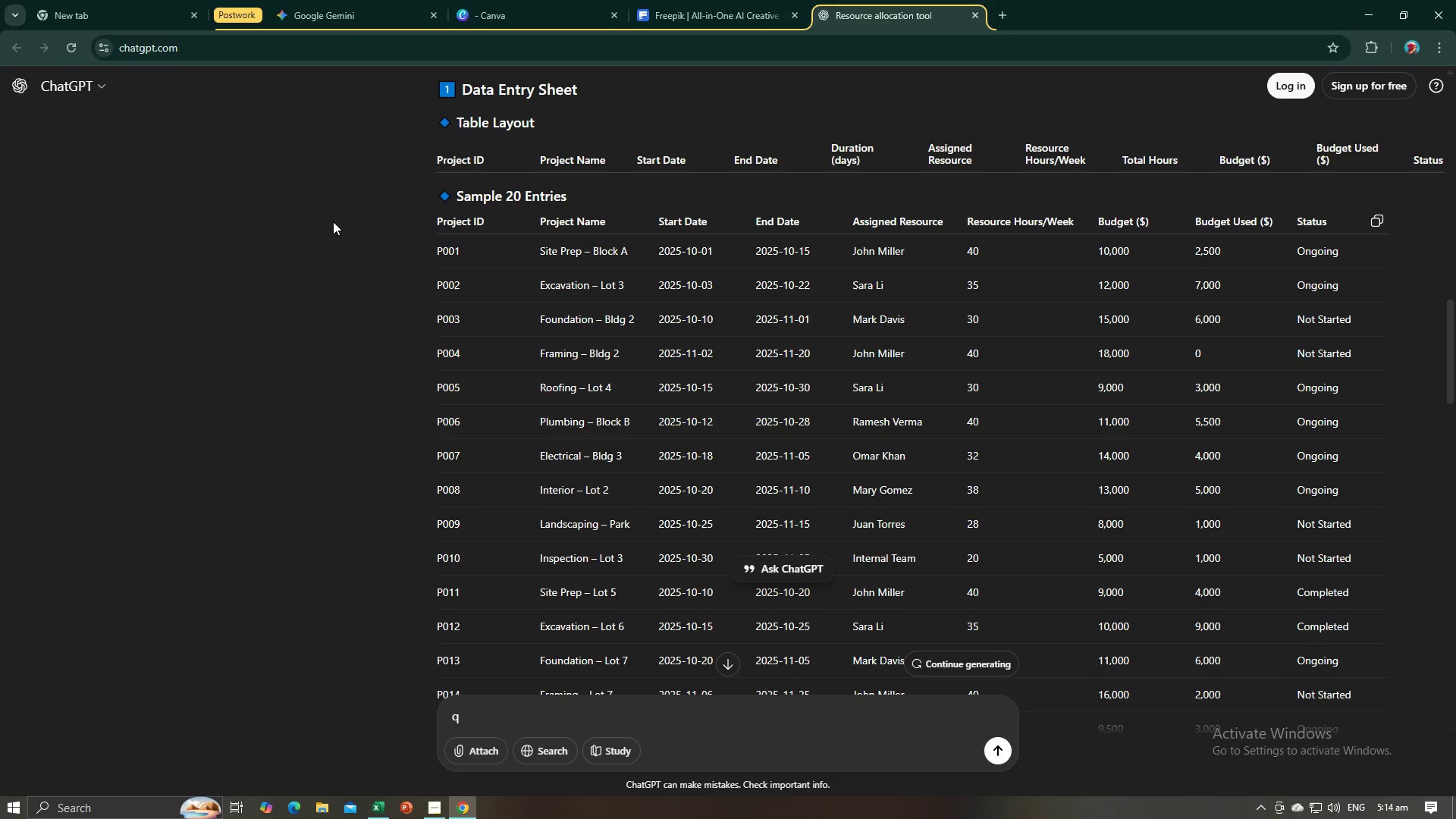 
key(Alt+AltLeft)
 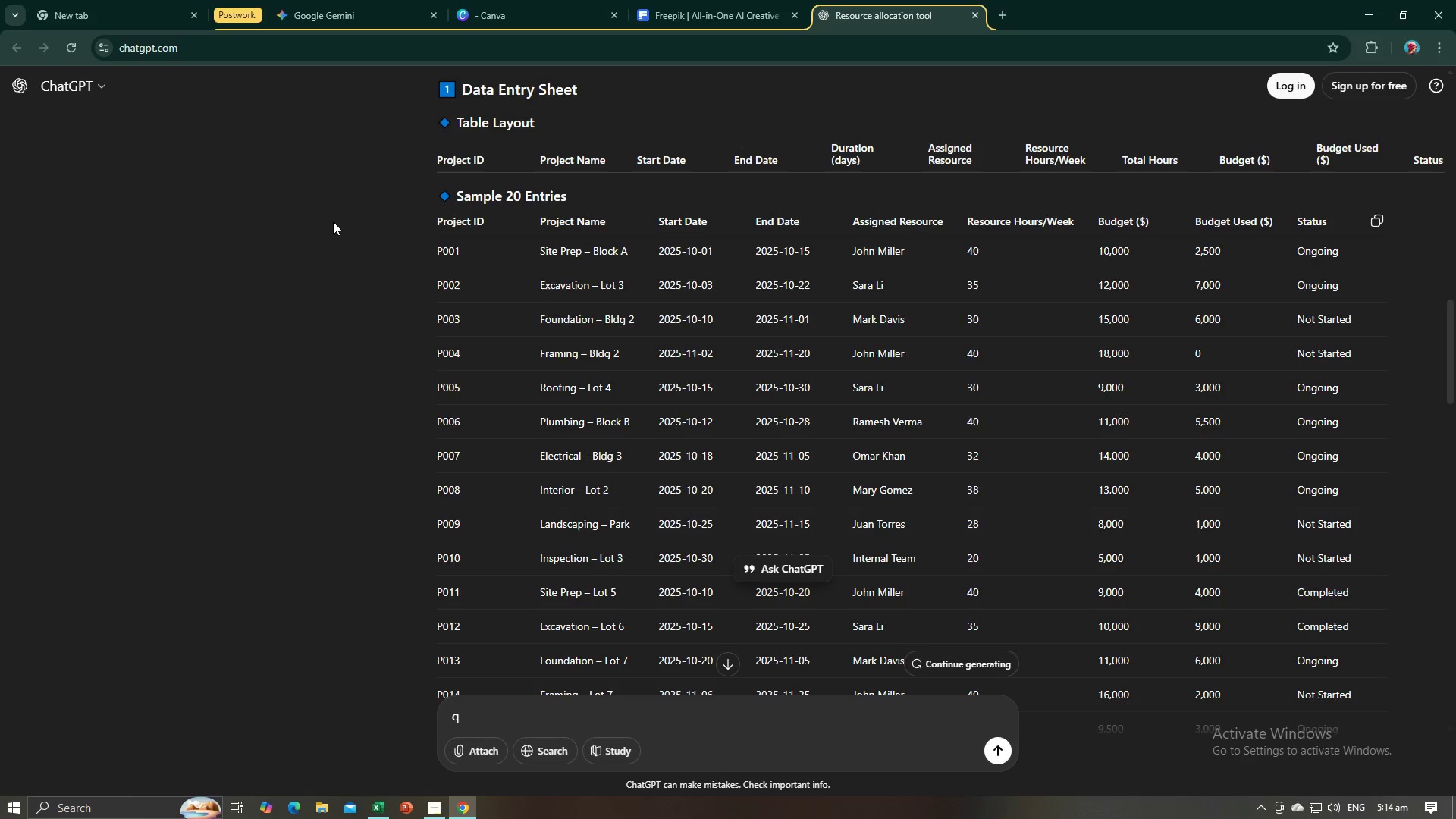 
key(Tab)
type(Rams)
key(Backspace)
type(esh )
 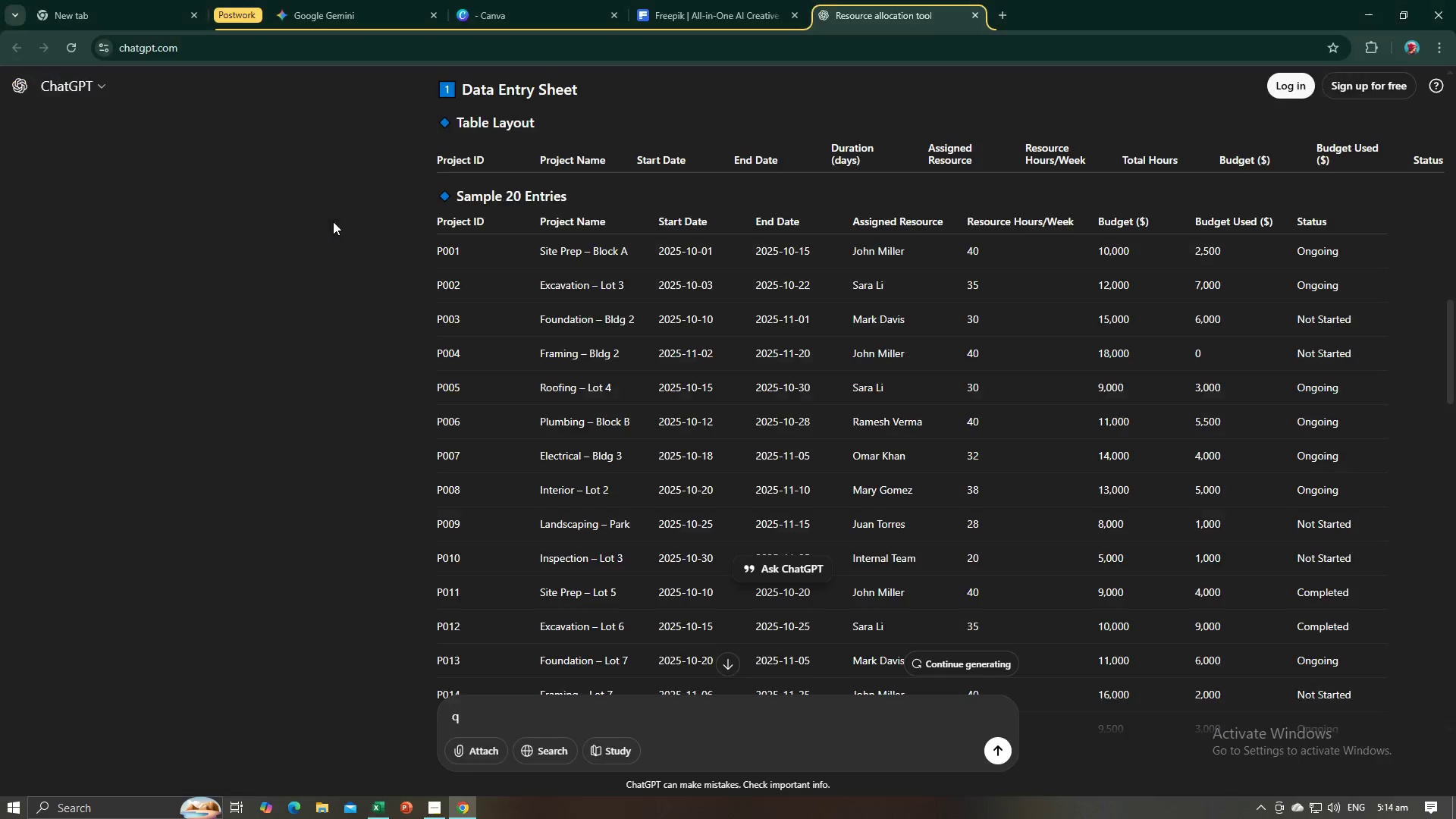 
 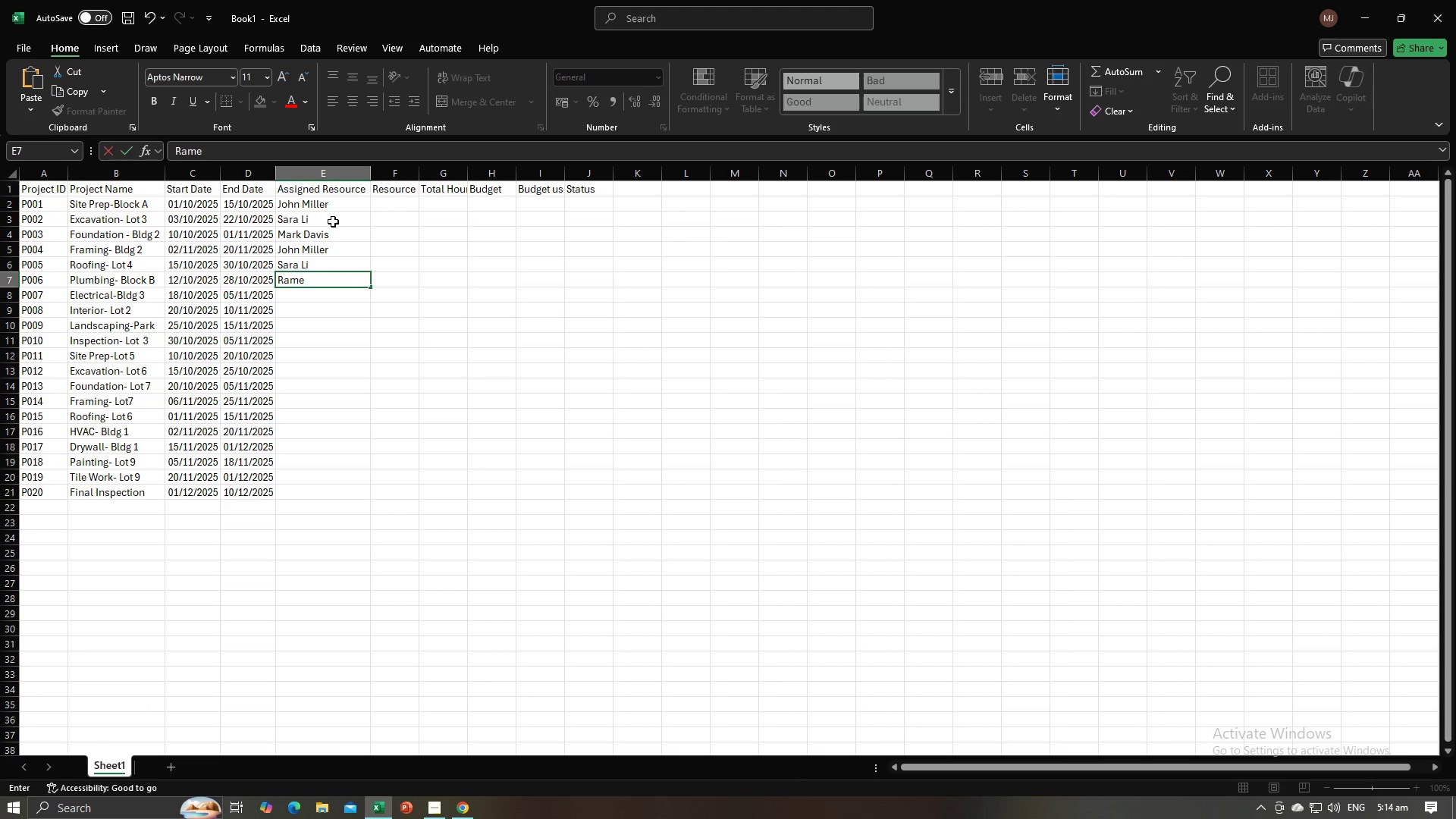 
key(Alt+AltLeft)
 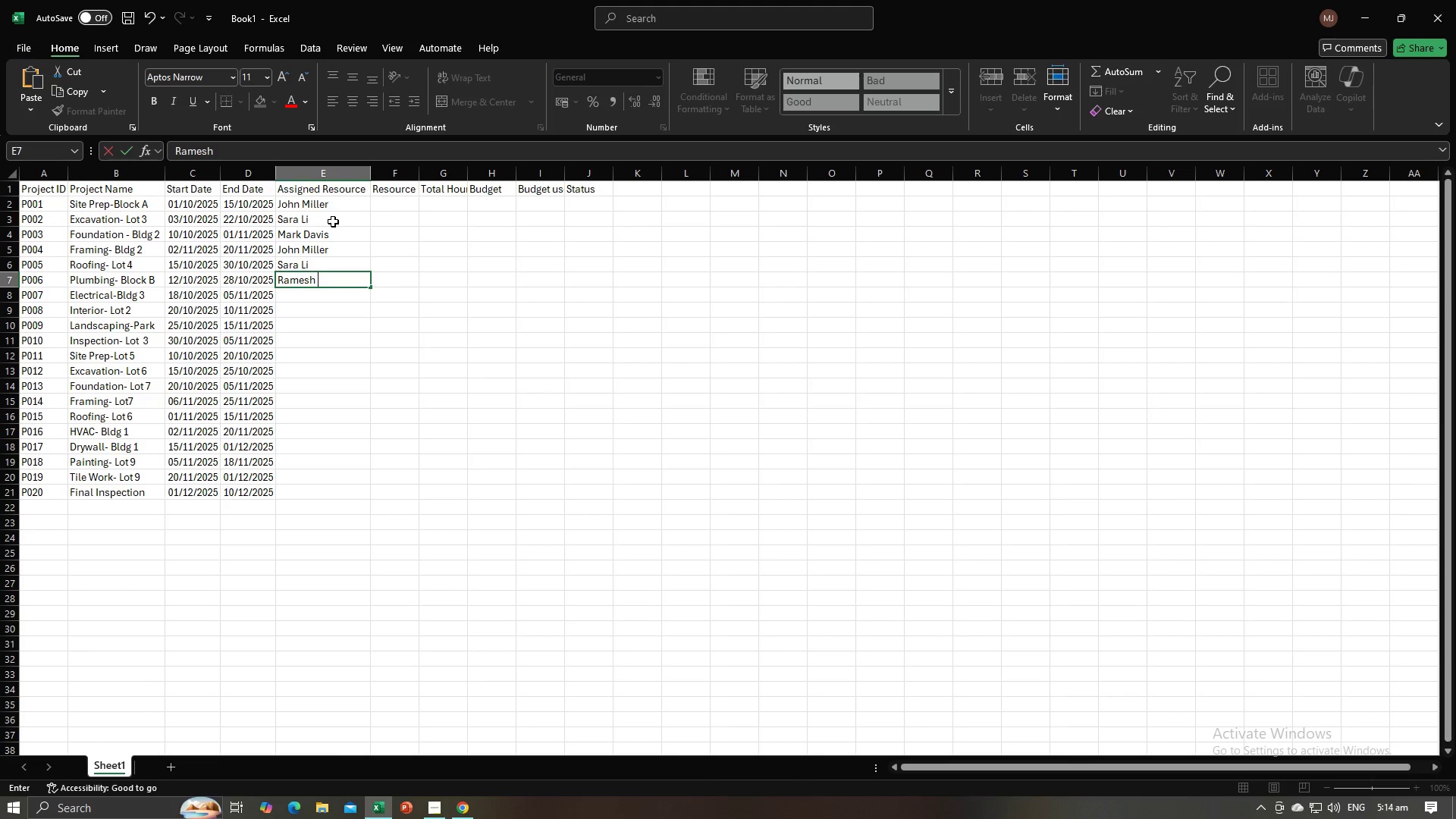 
key(Alt+Tab)
 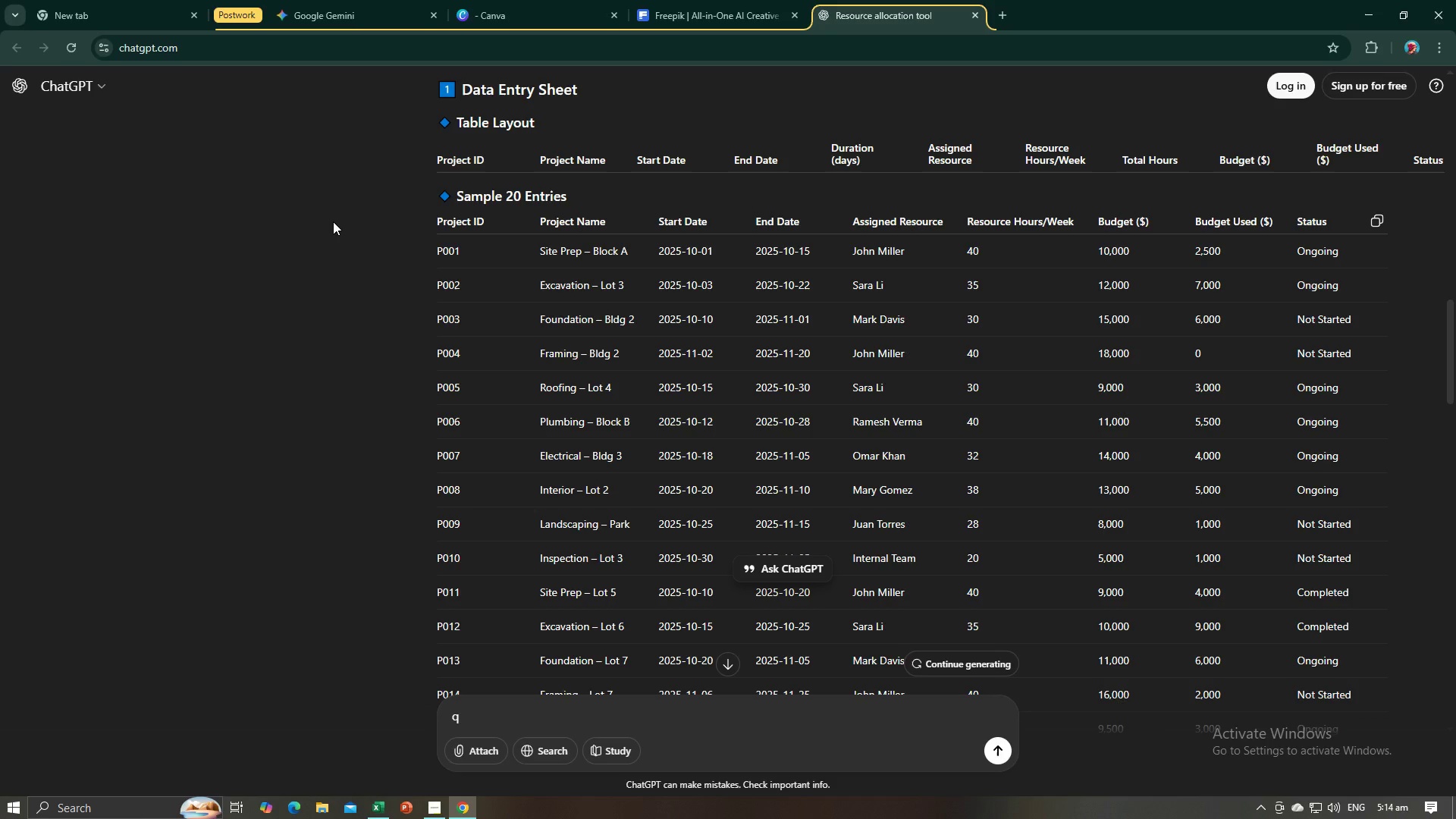 
key(Alt+AltLeft)
 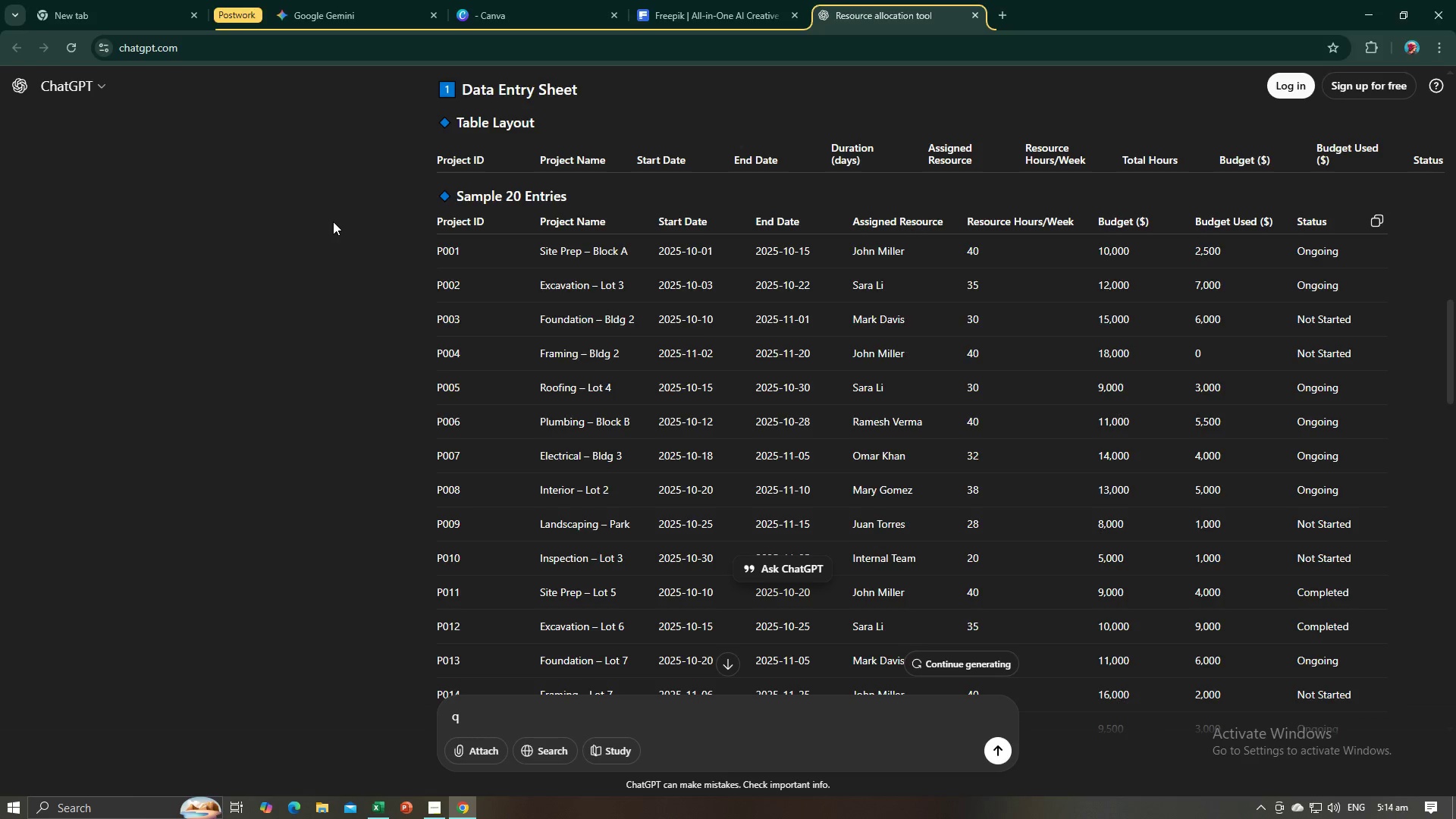 
key(Tab)
type(Ve)
 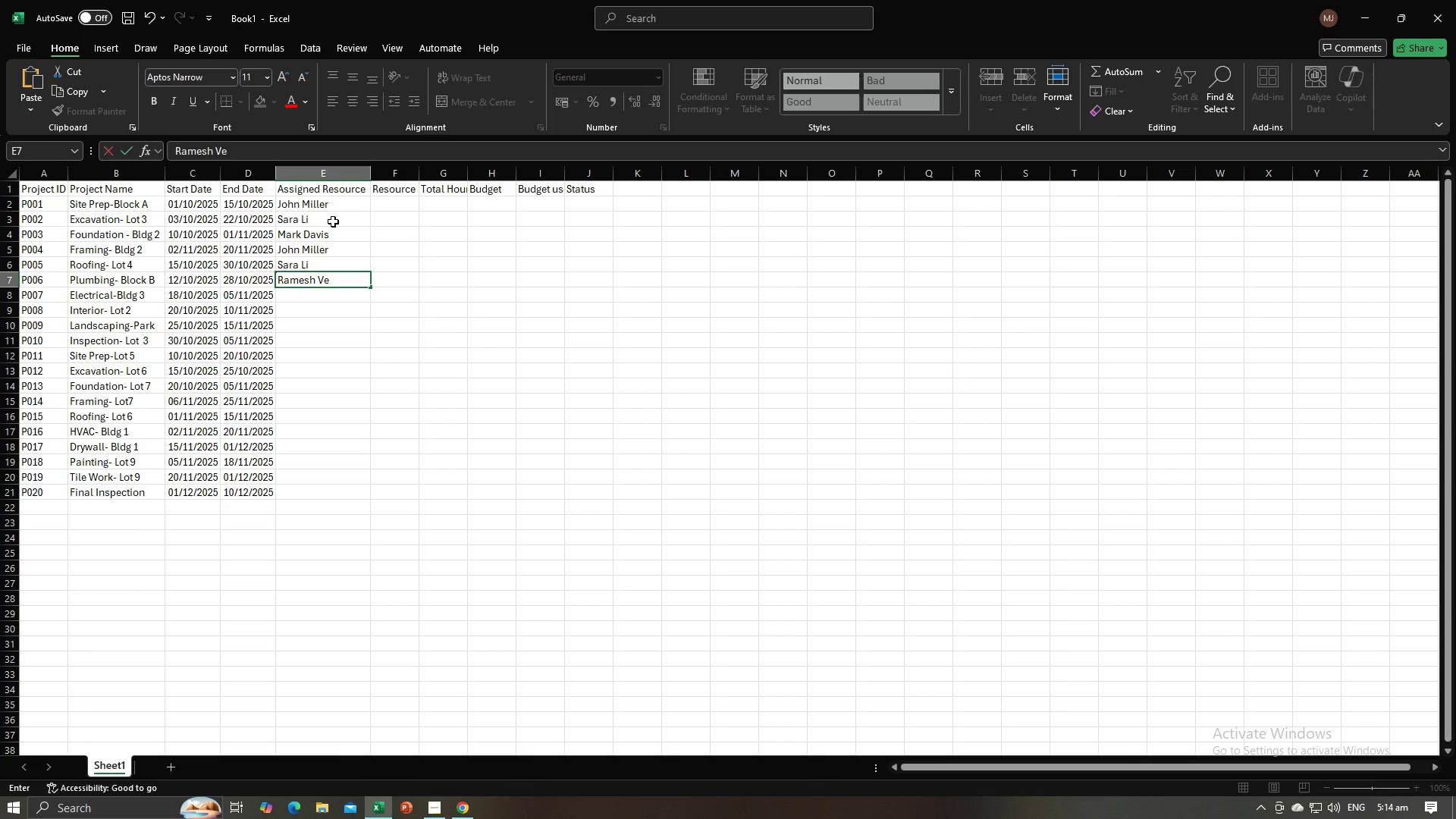 
key(Alt+AltLeft)
 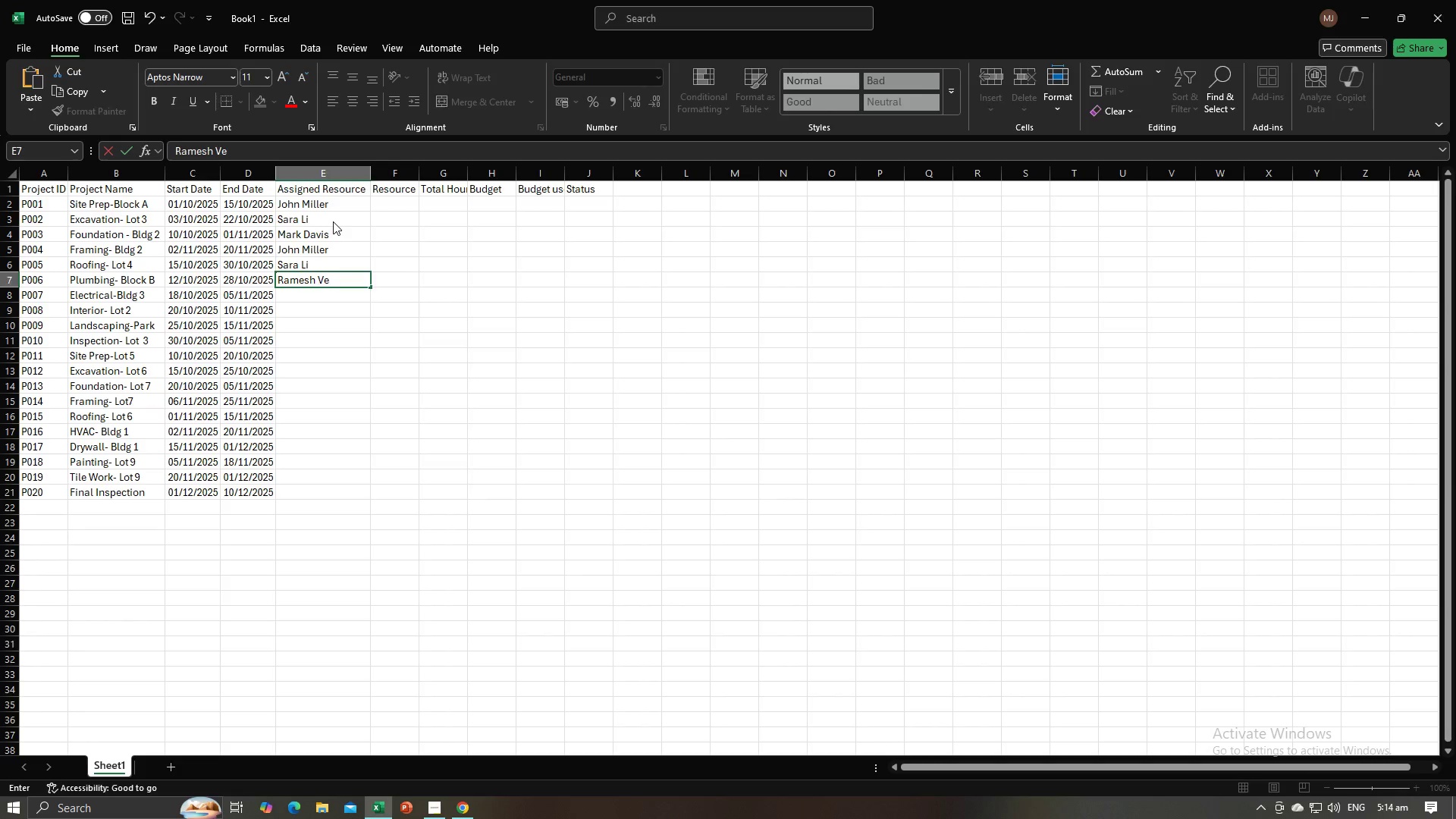 
key(Alt+Tab)
 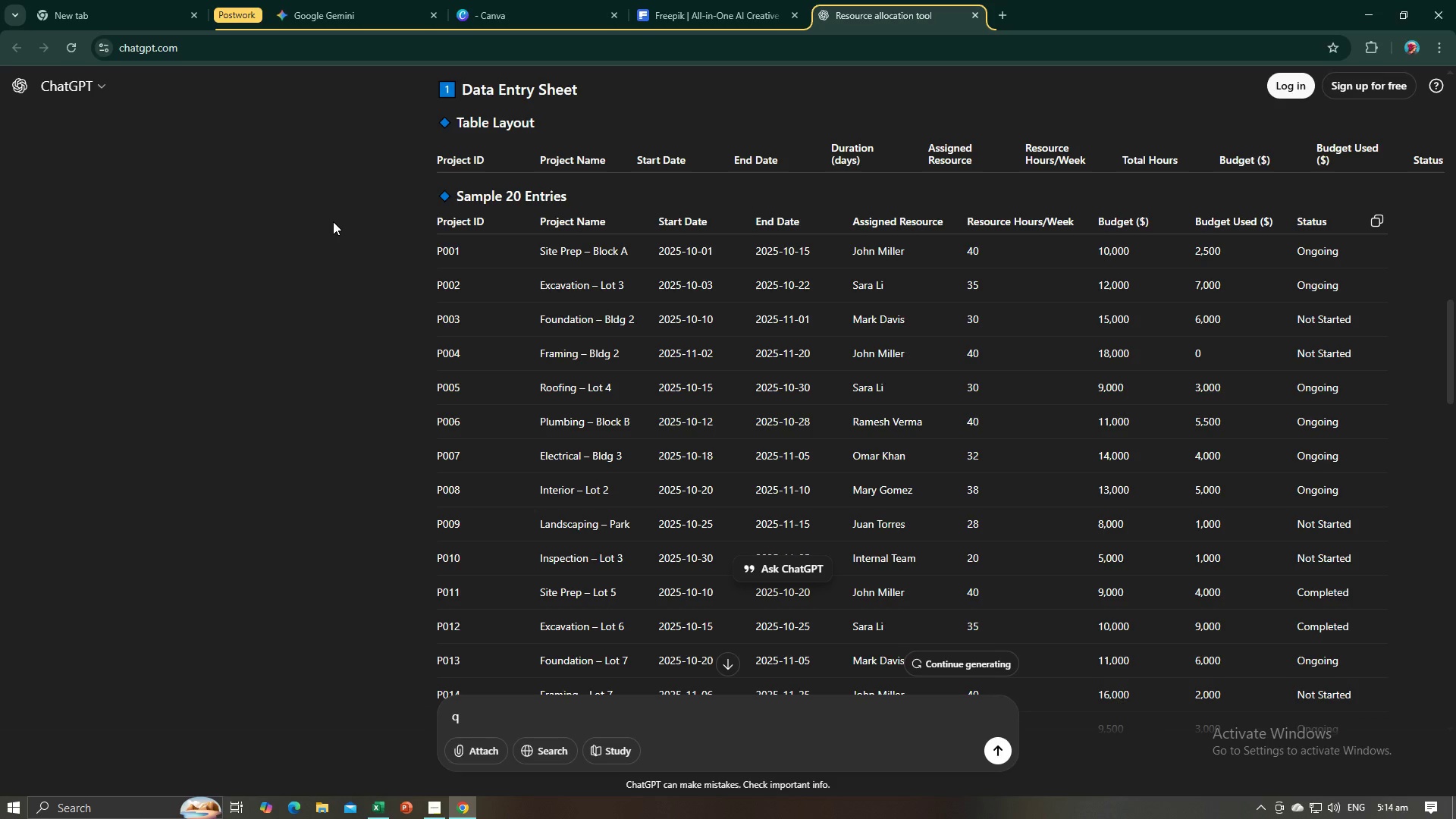 
key(Alt+AltLeft)
 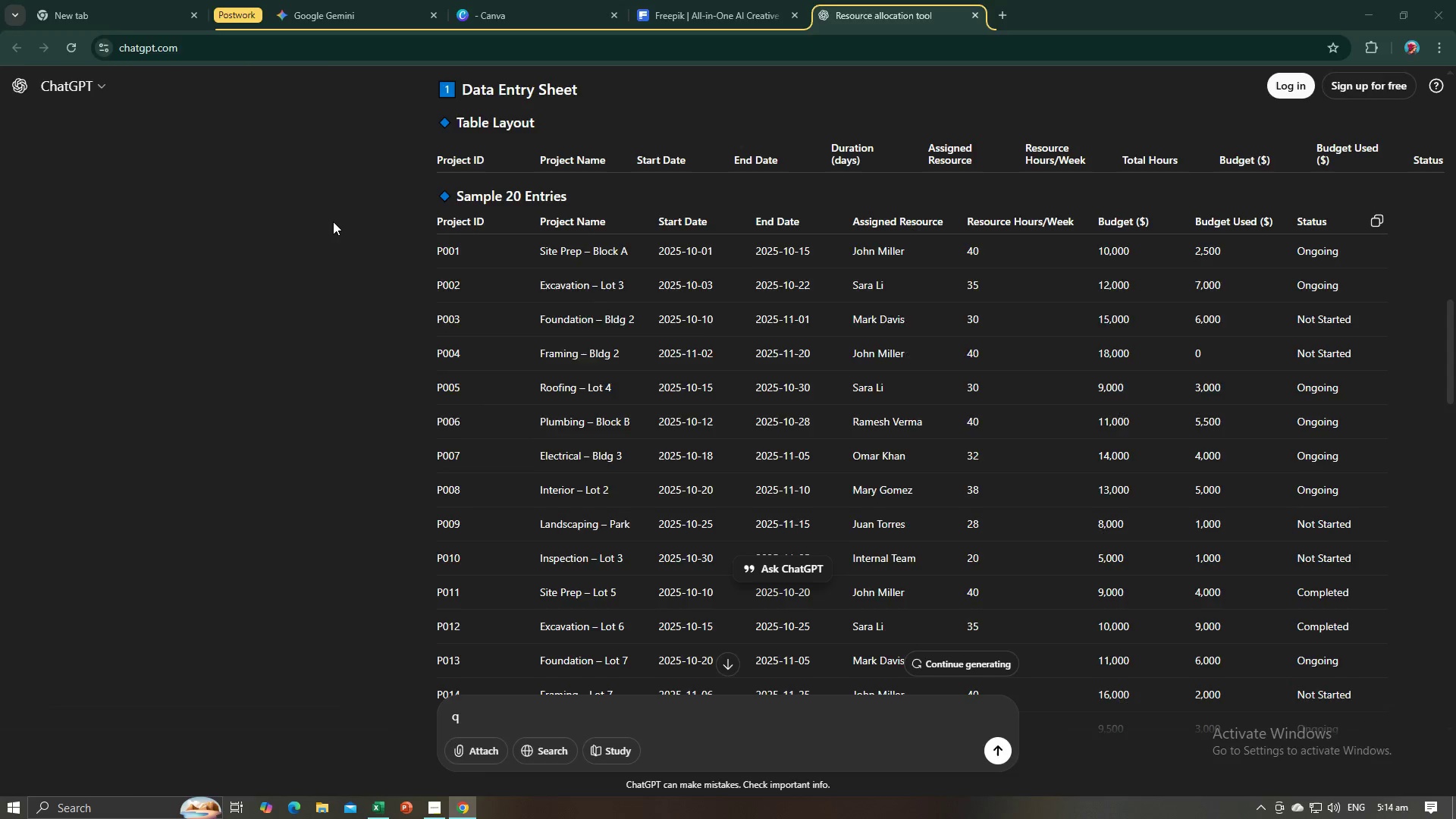 
key(Tab)
type(ma)
 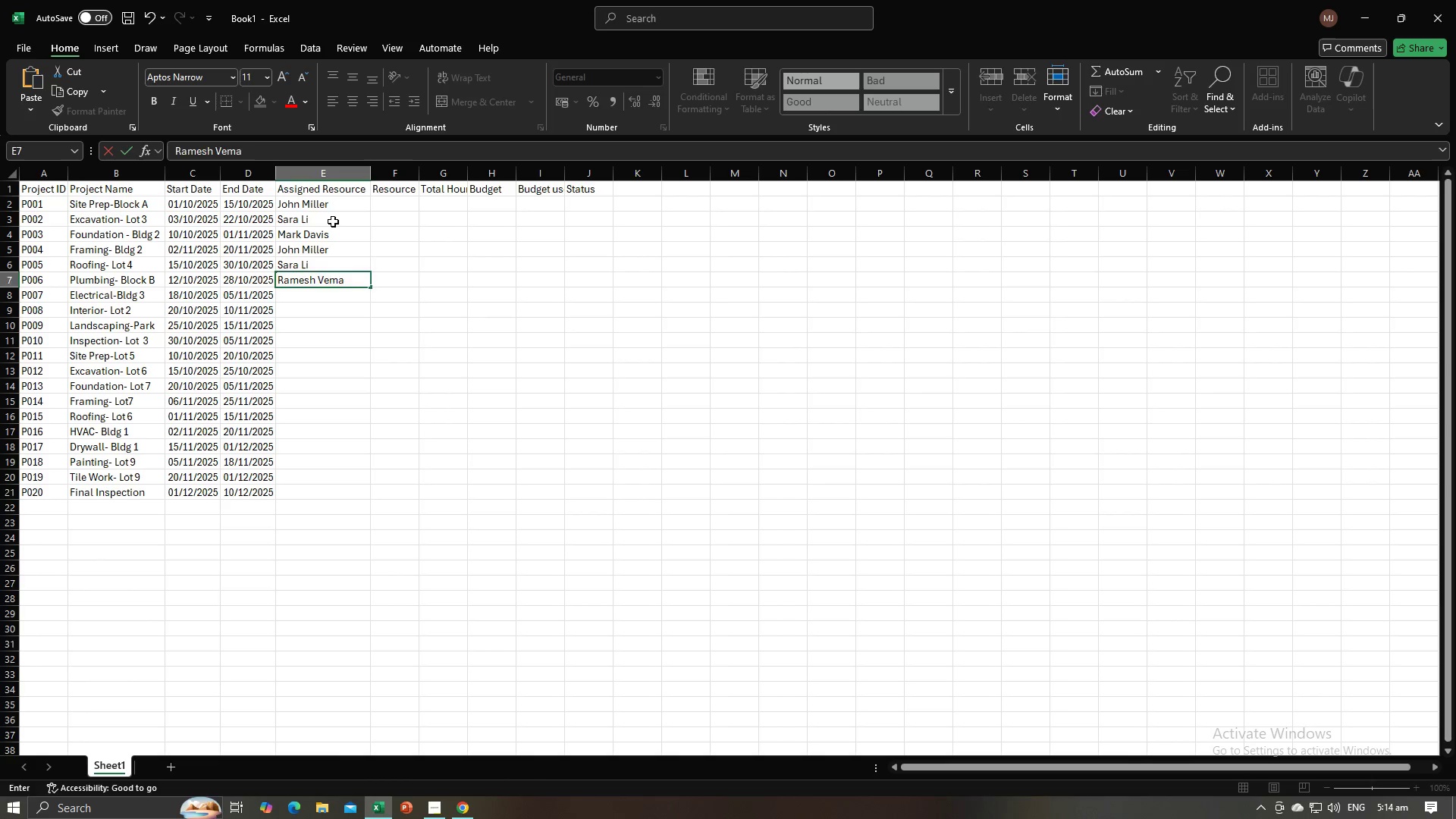 
key(Enter)
 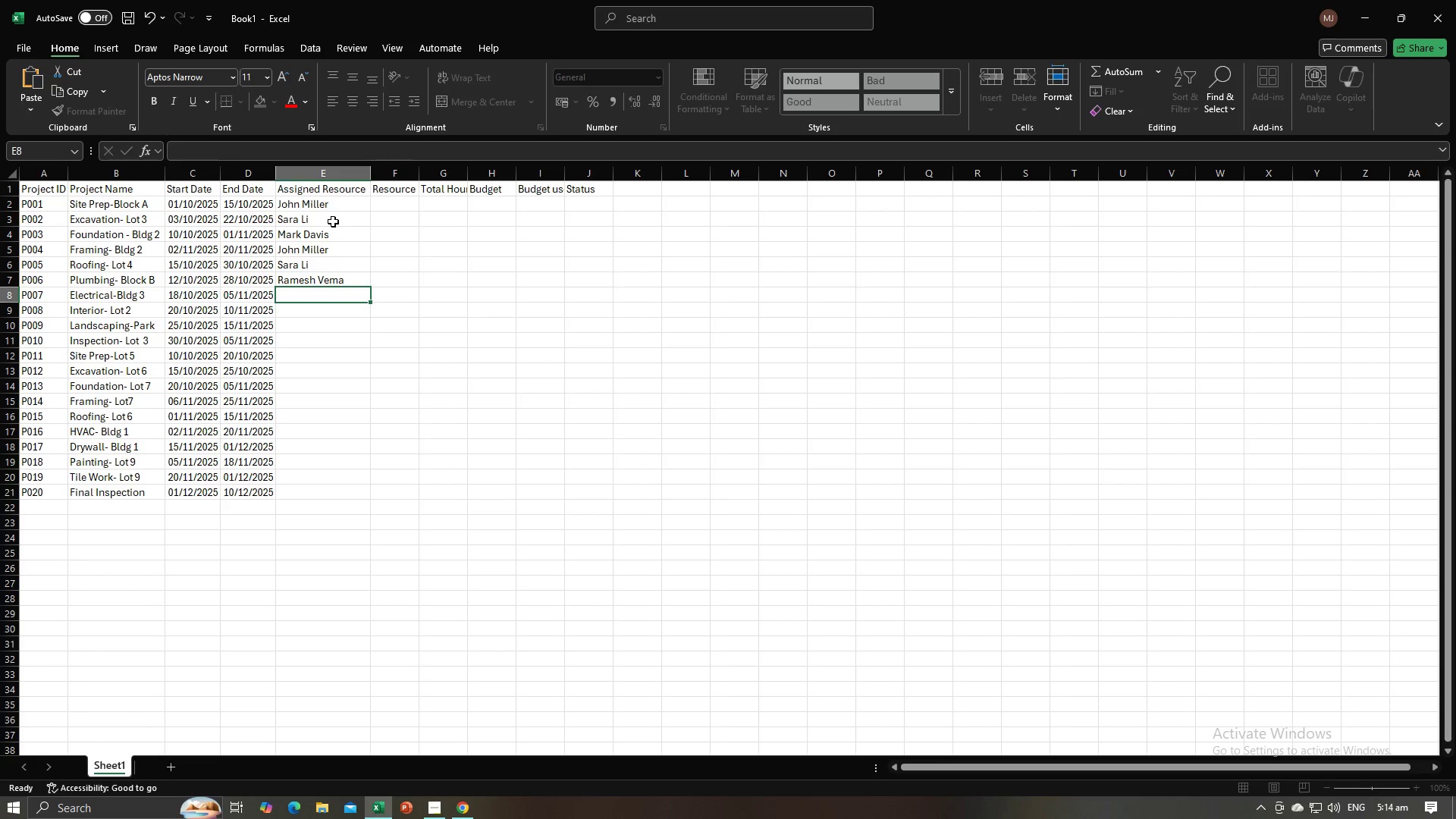 
key(Alt+AltLeft)
 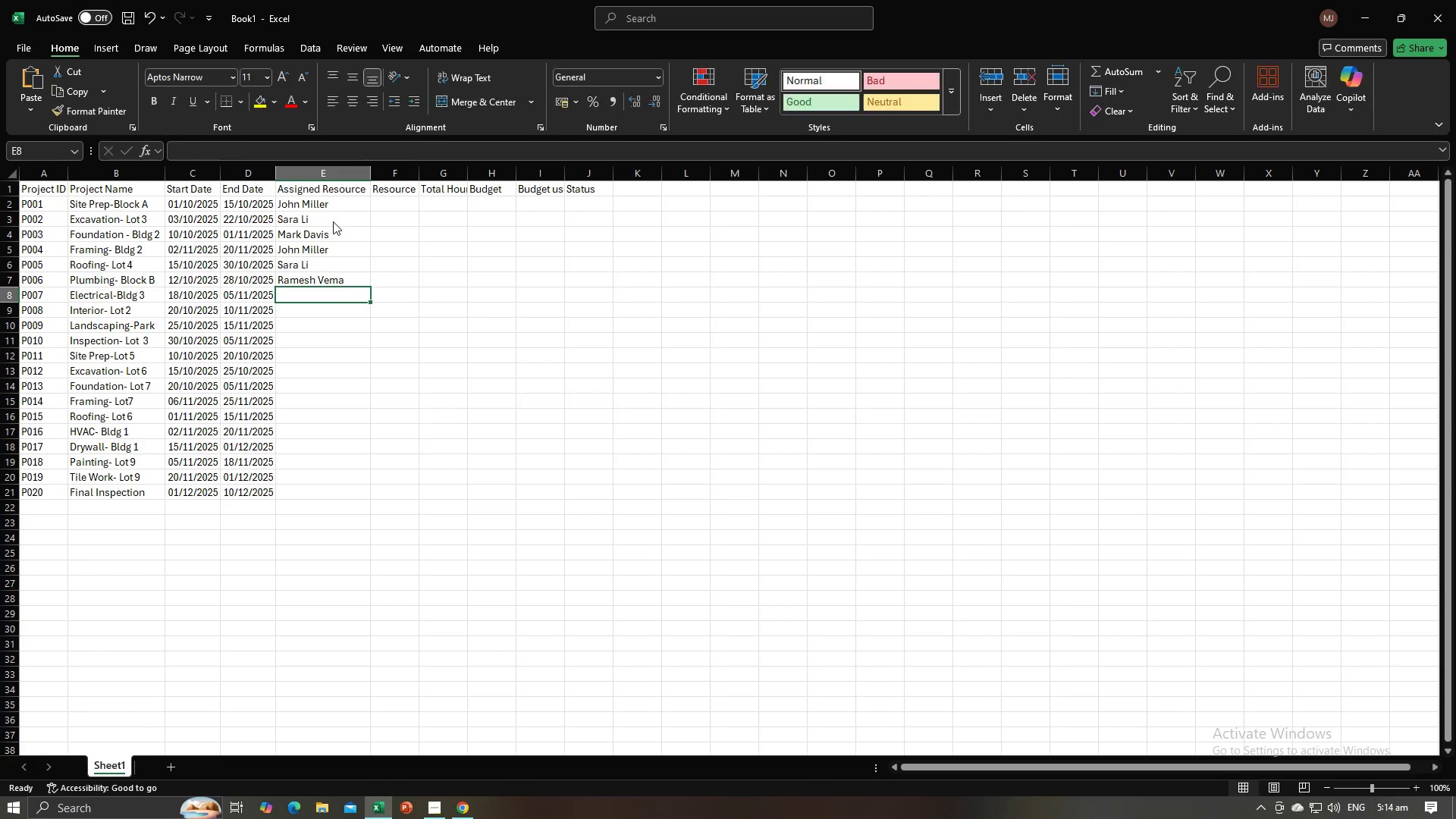 
key(Alt+Tab)
 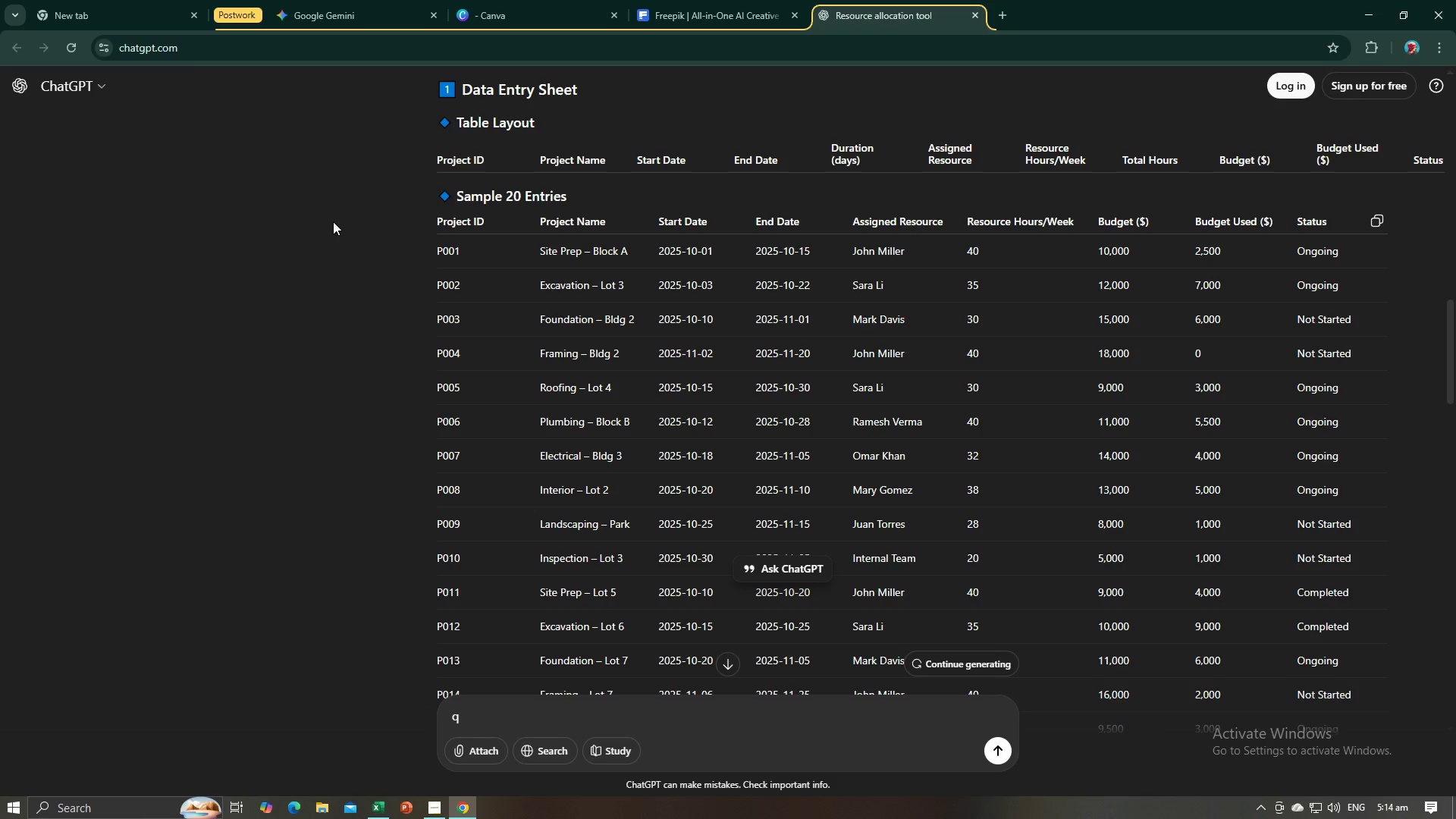 
key(Alt+AltLeft)
 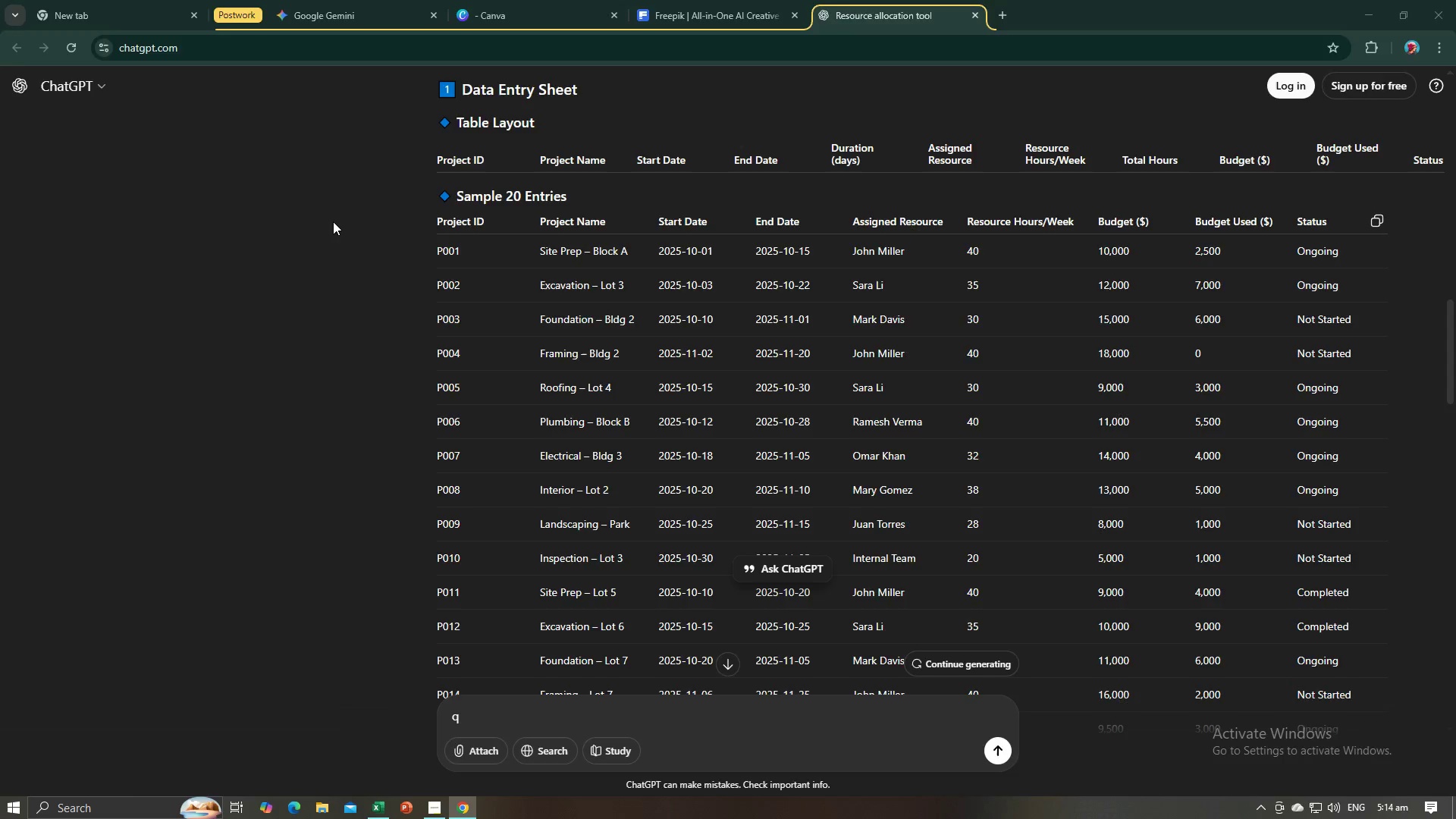 
key(Tab)
type(Omar Kn)
key(Backspace)
type(han)
 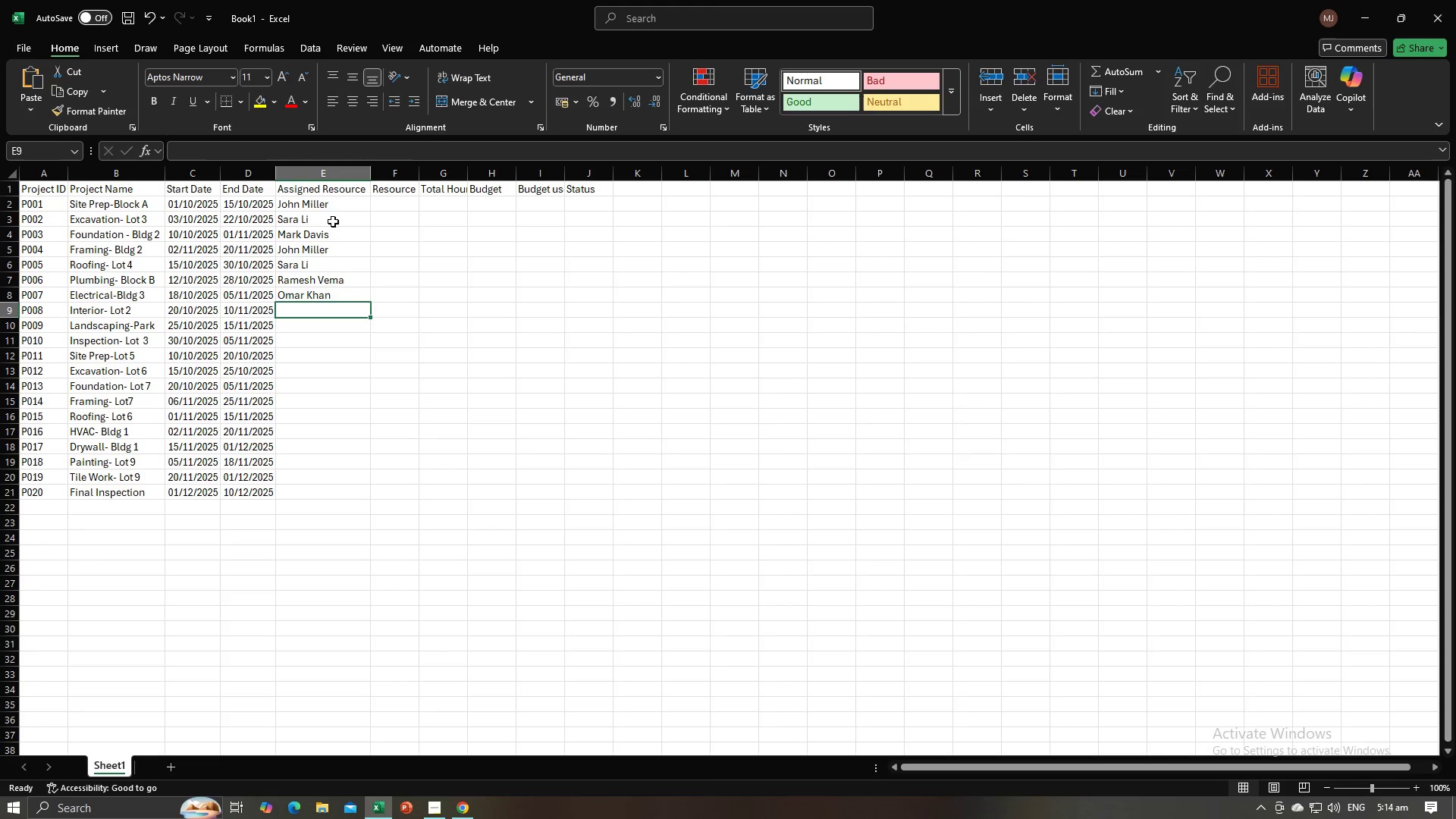 
 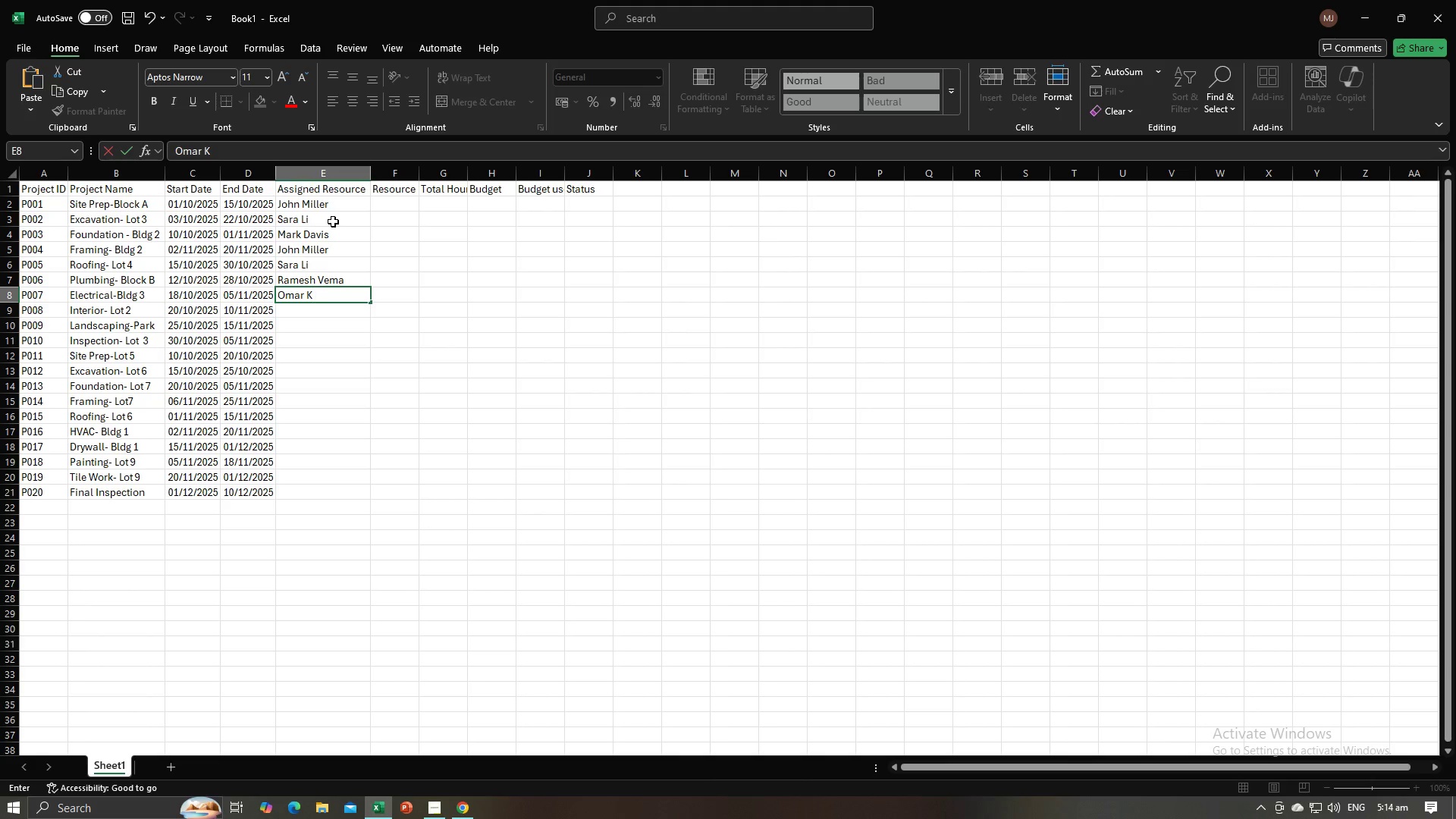 
key(Enter)
 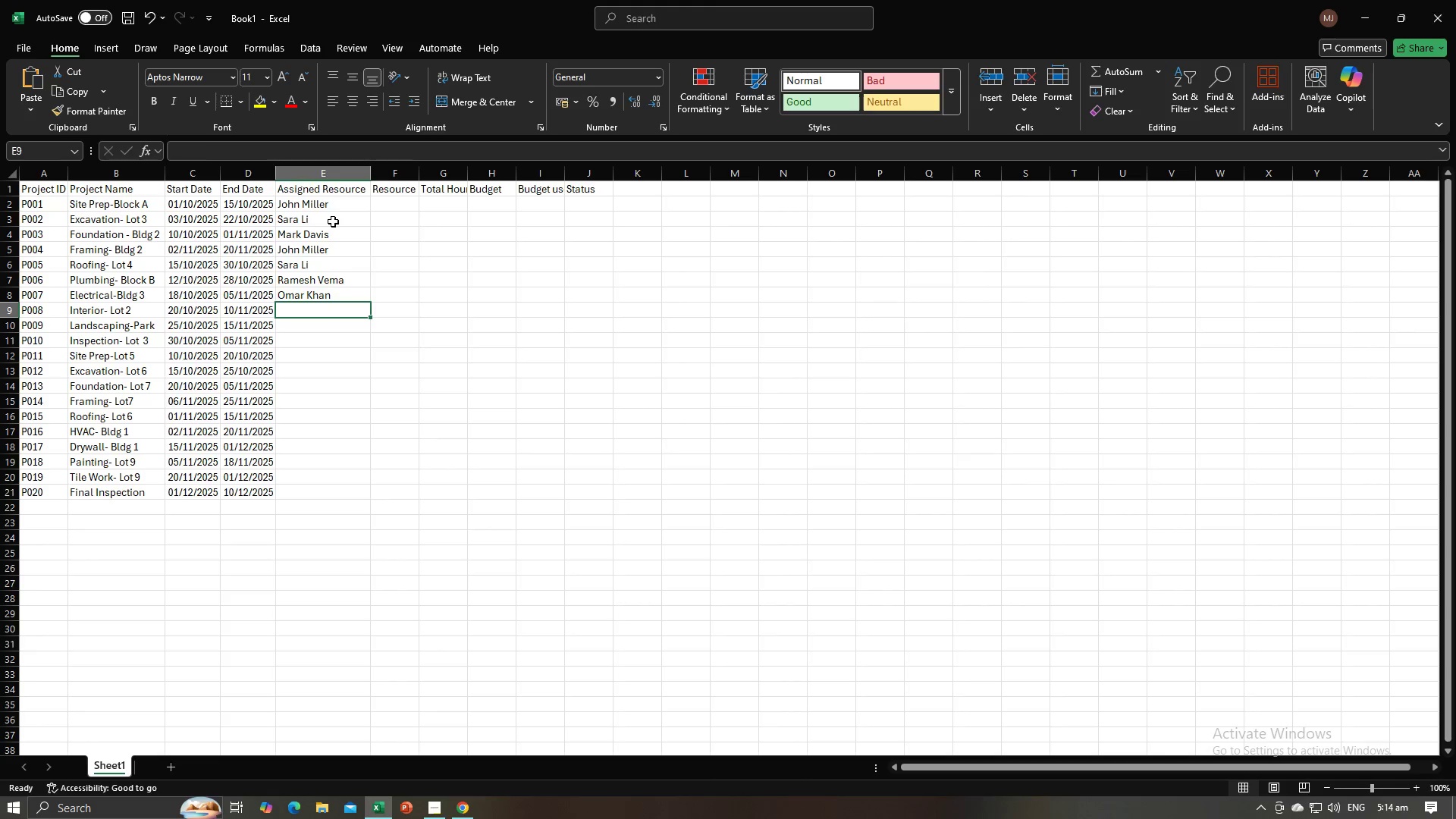 
key(Alt+AltLeft)
 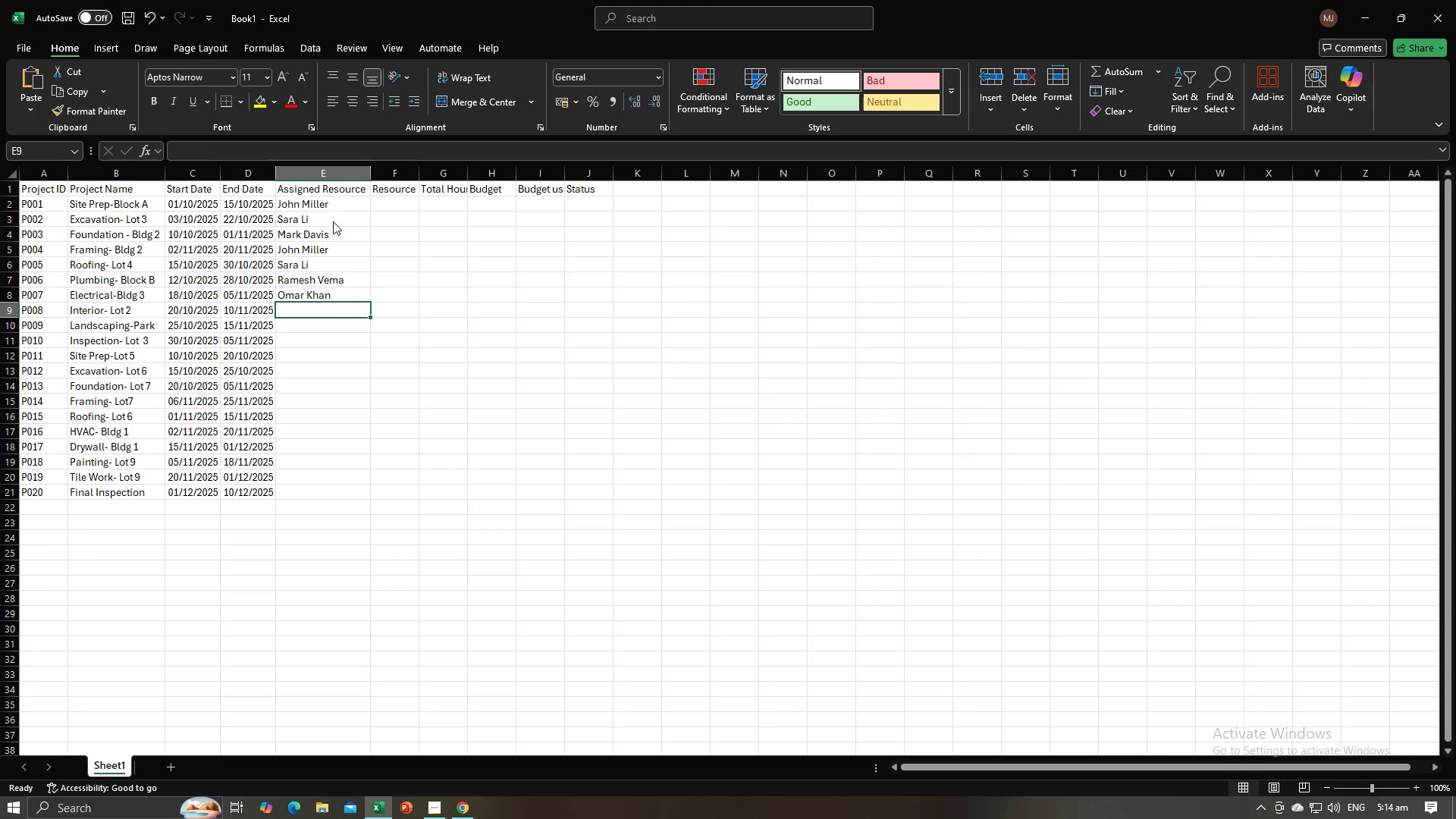 
key(Alt+Tab)
 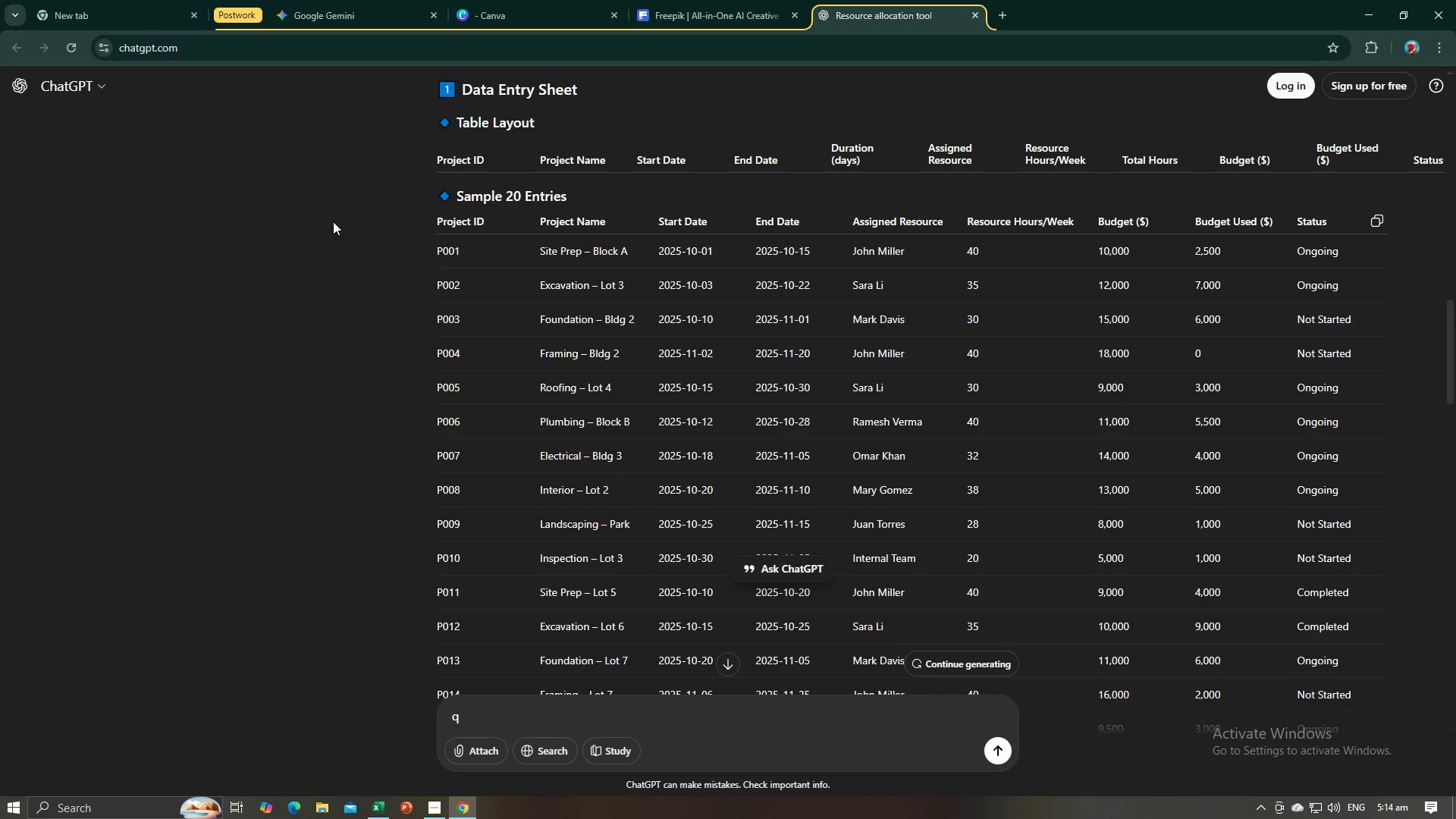 
key(Alt+AltLeft)
 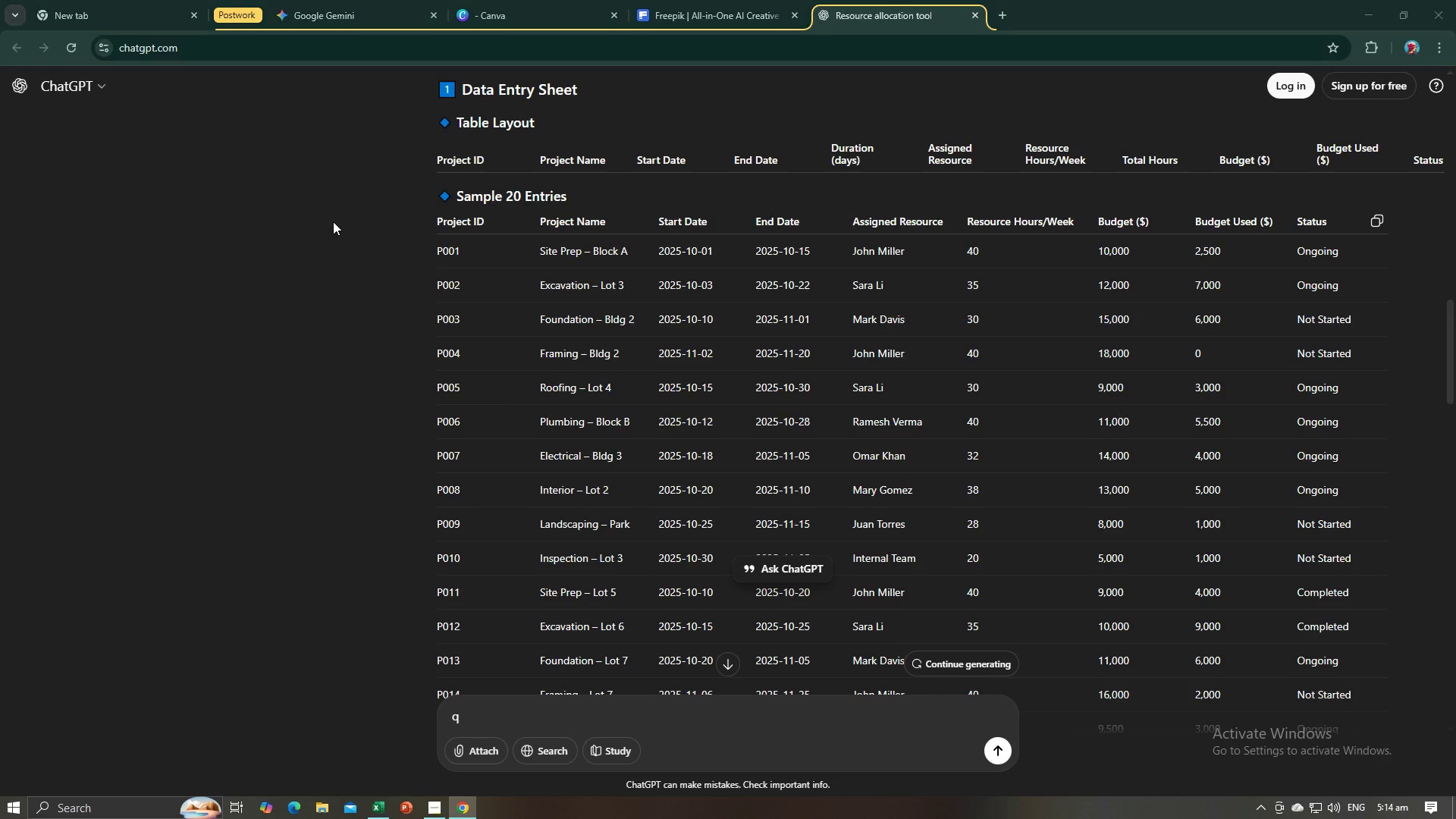 
key(Tab)
type(Mary o)
key(Backspace)
type(Gomez)
 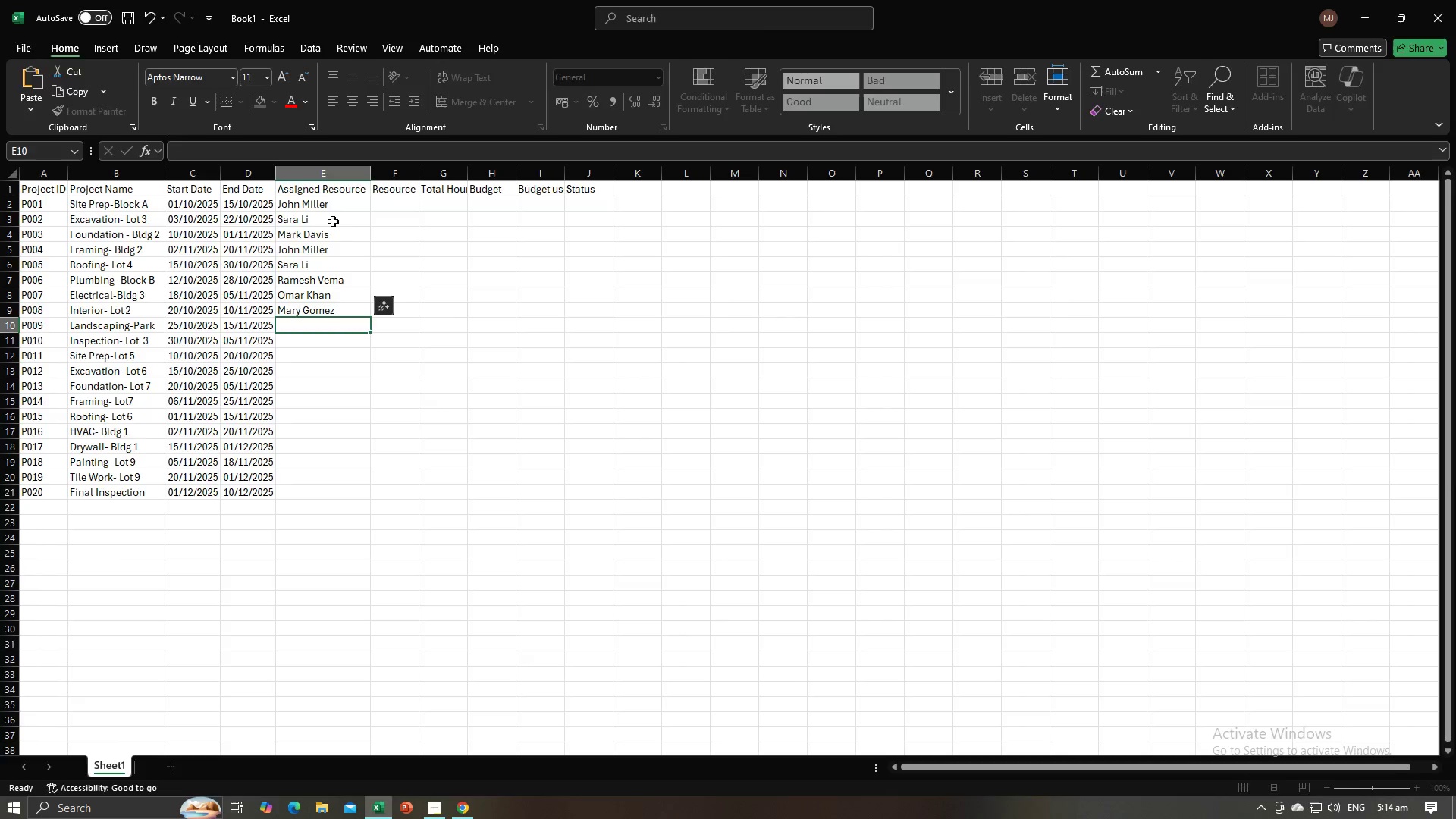 
 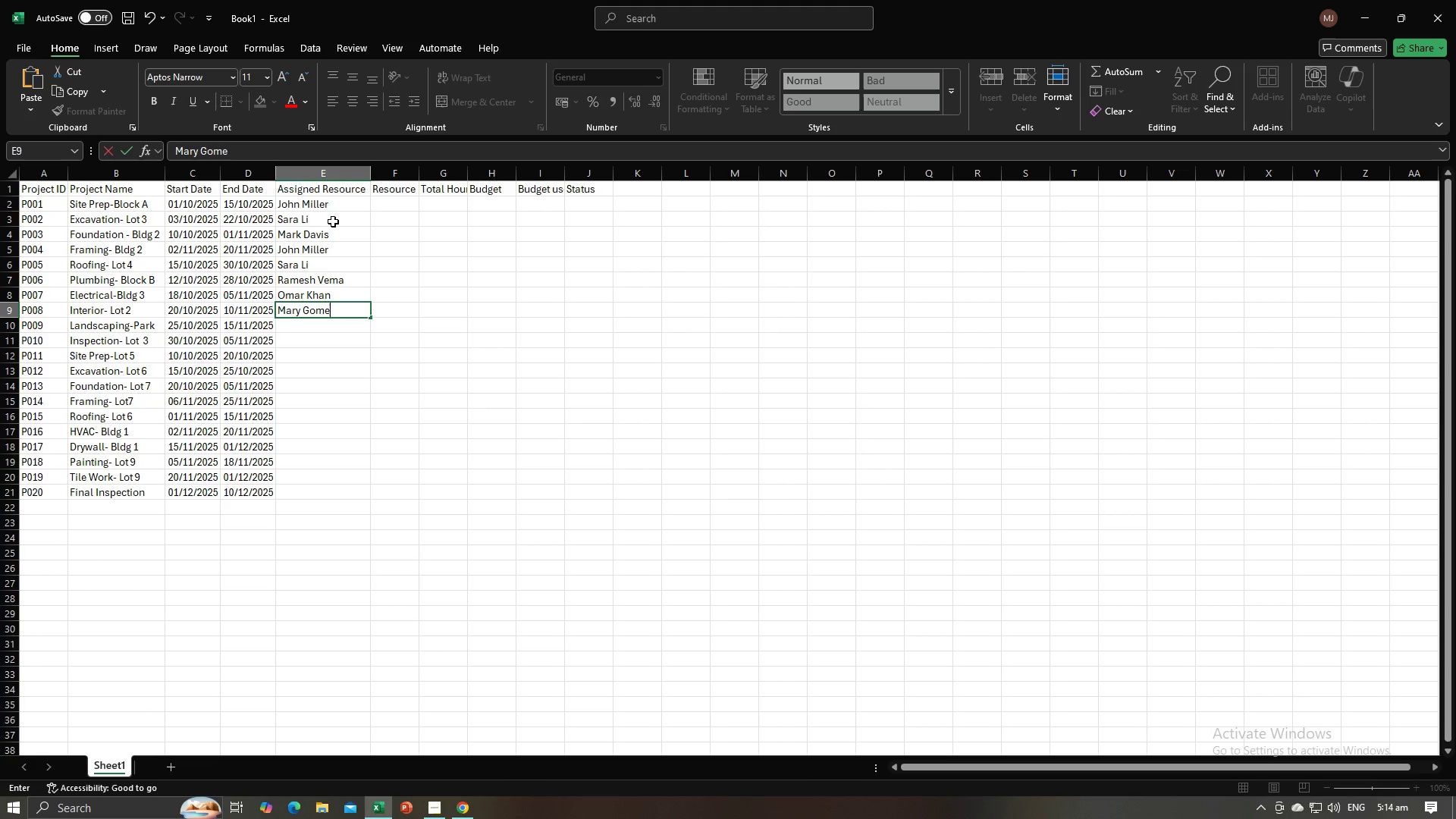 
key(Enter)
 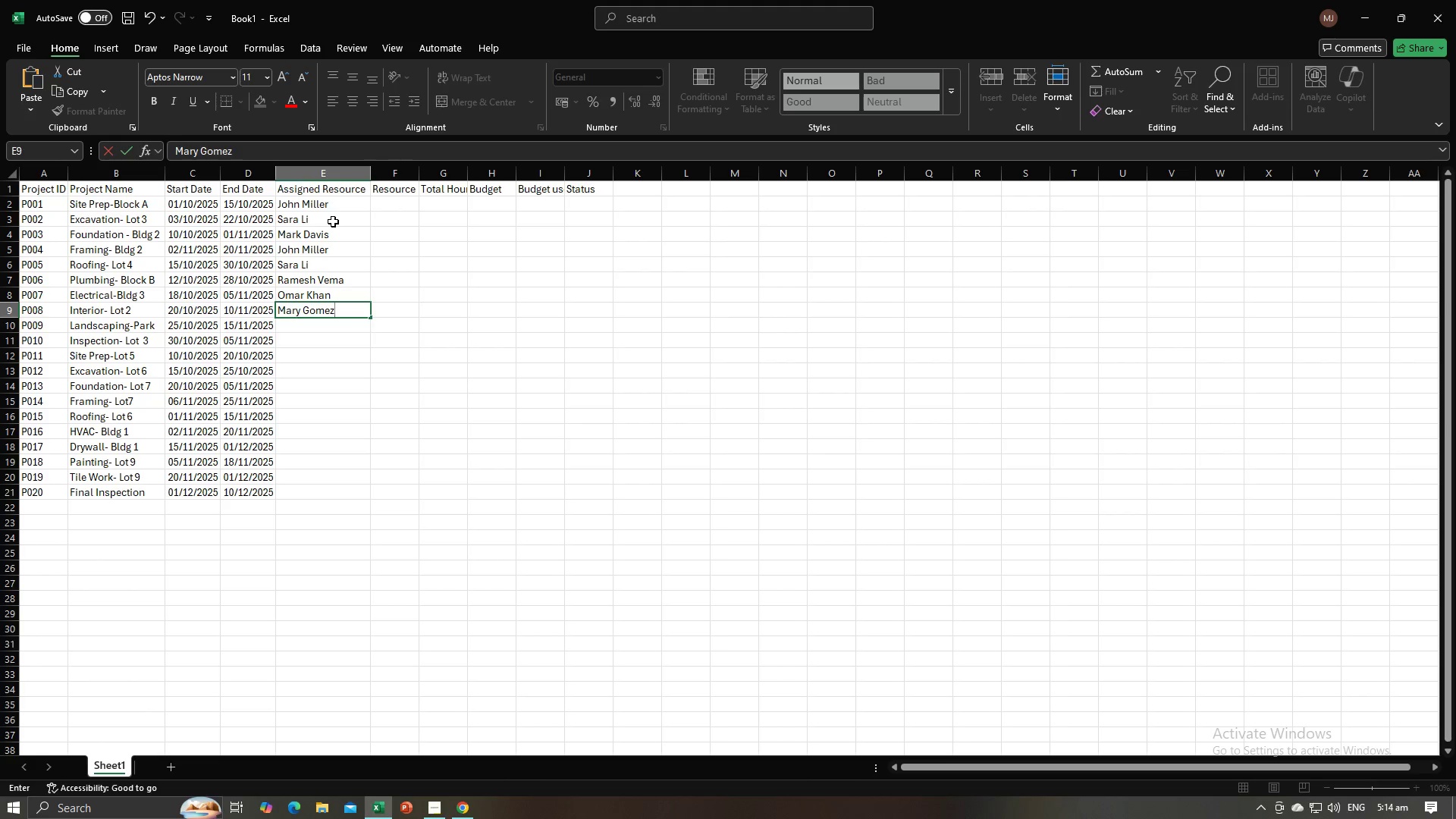 
key(Alt+AltLeft)
 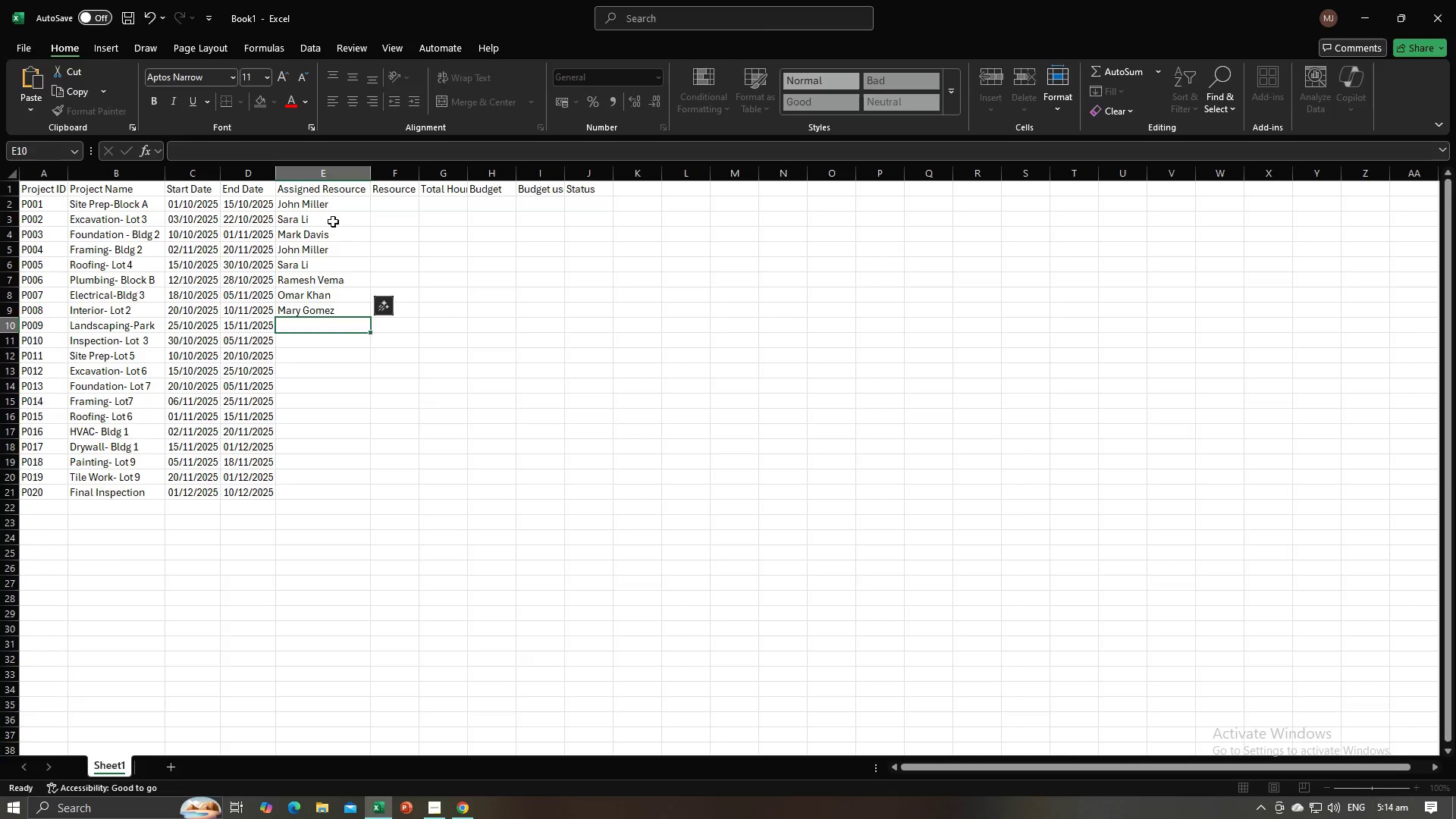 
key(Alt+Tab)
 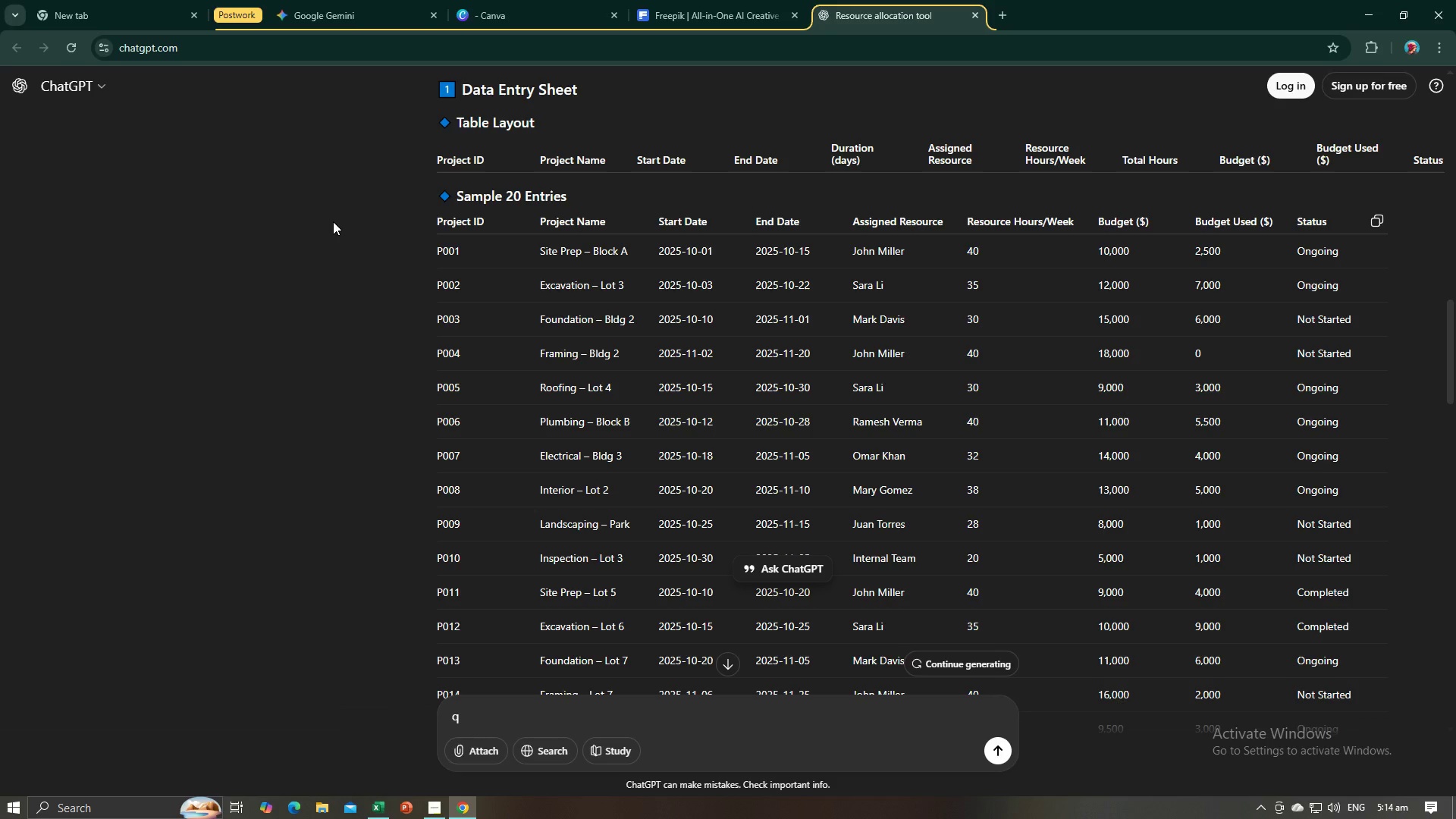 
key(Alt+AltLeft)
 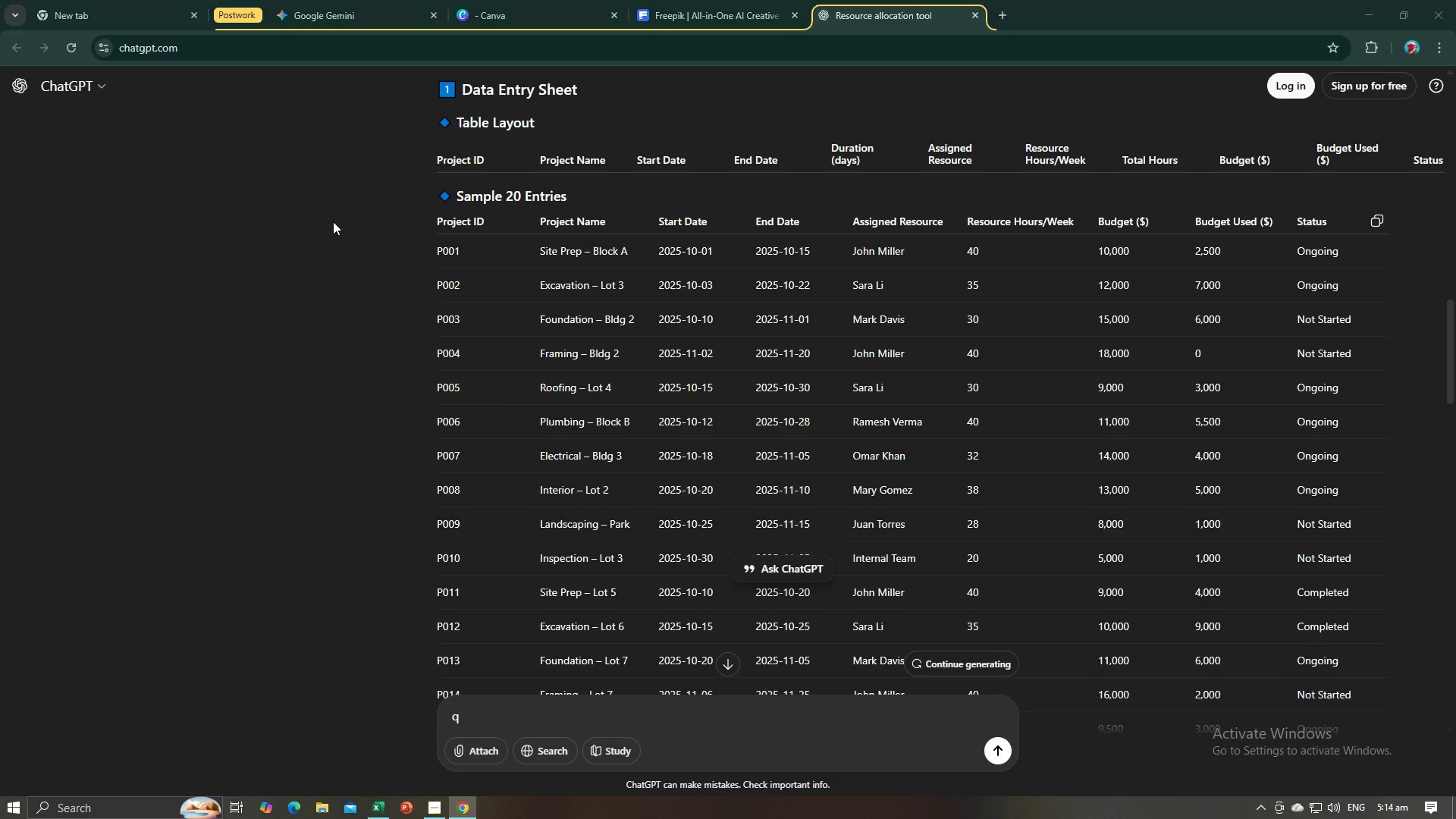 
key(Tab)
type(Juan Tore)
key(Backspace)
type(res)
 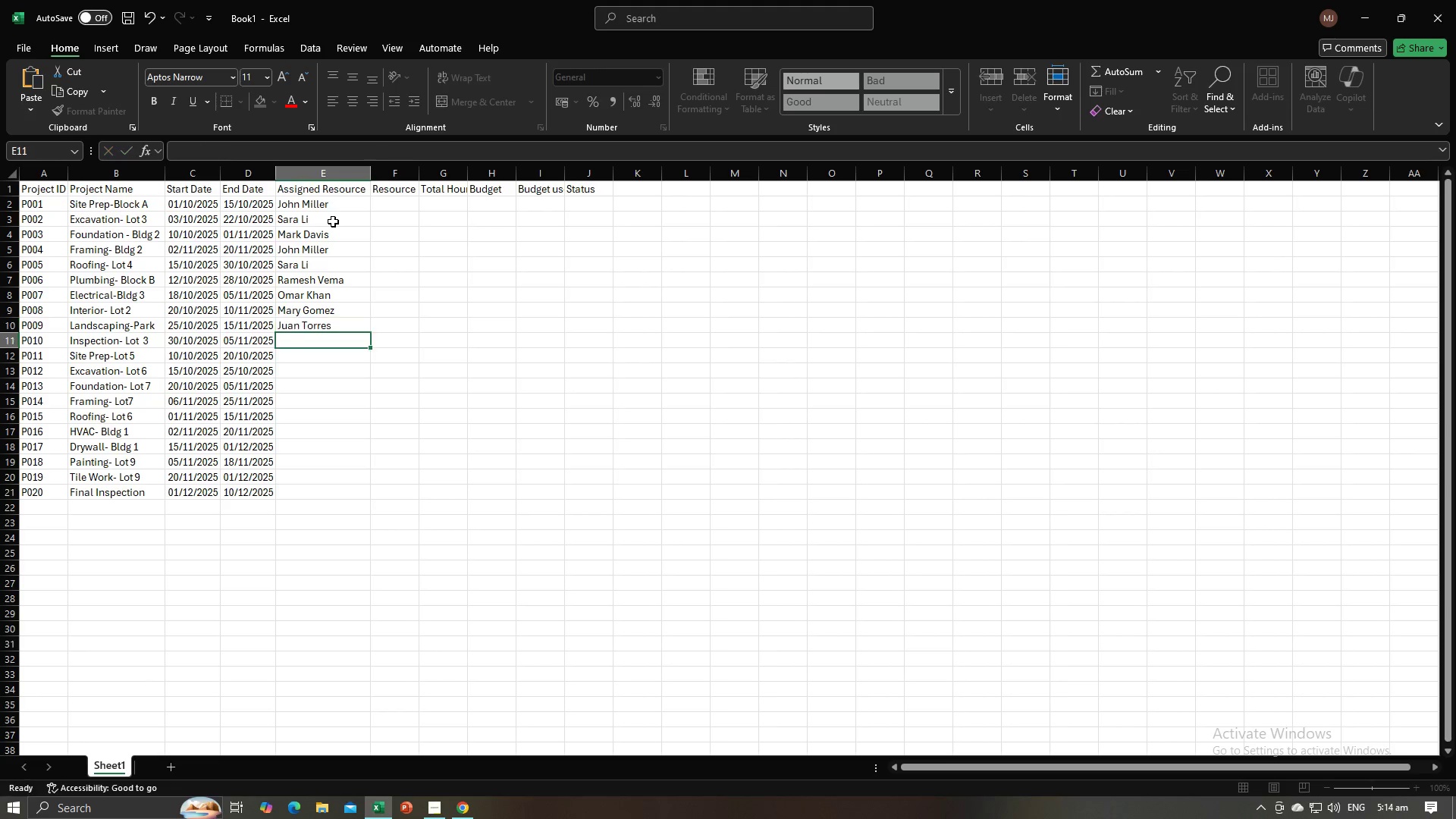 
 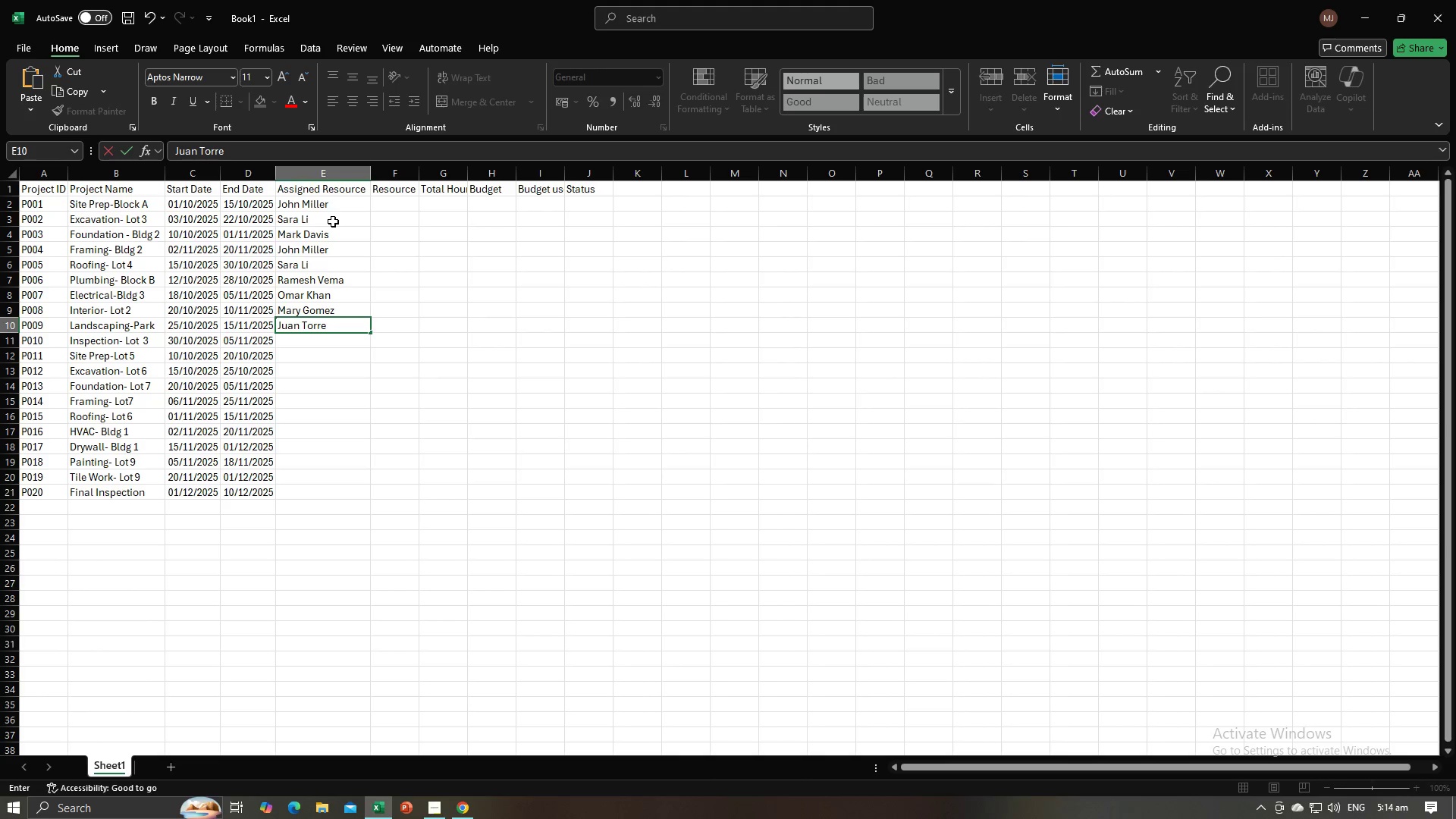 
key(Enter)
 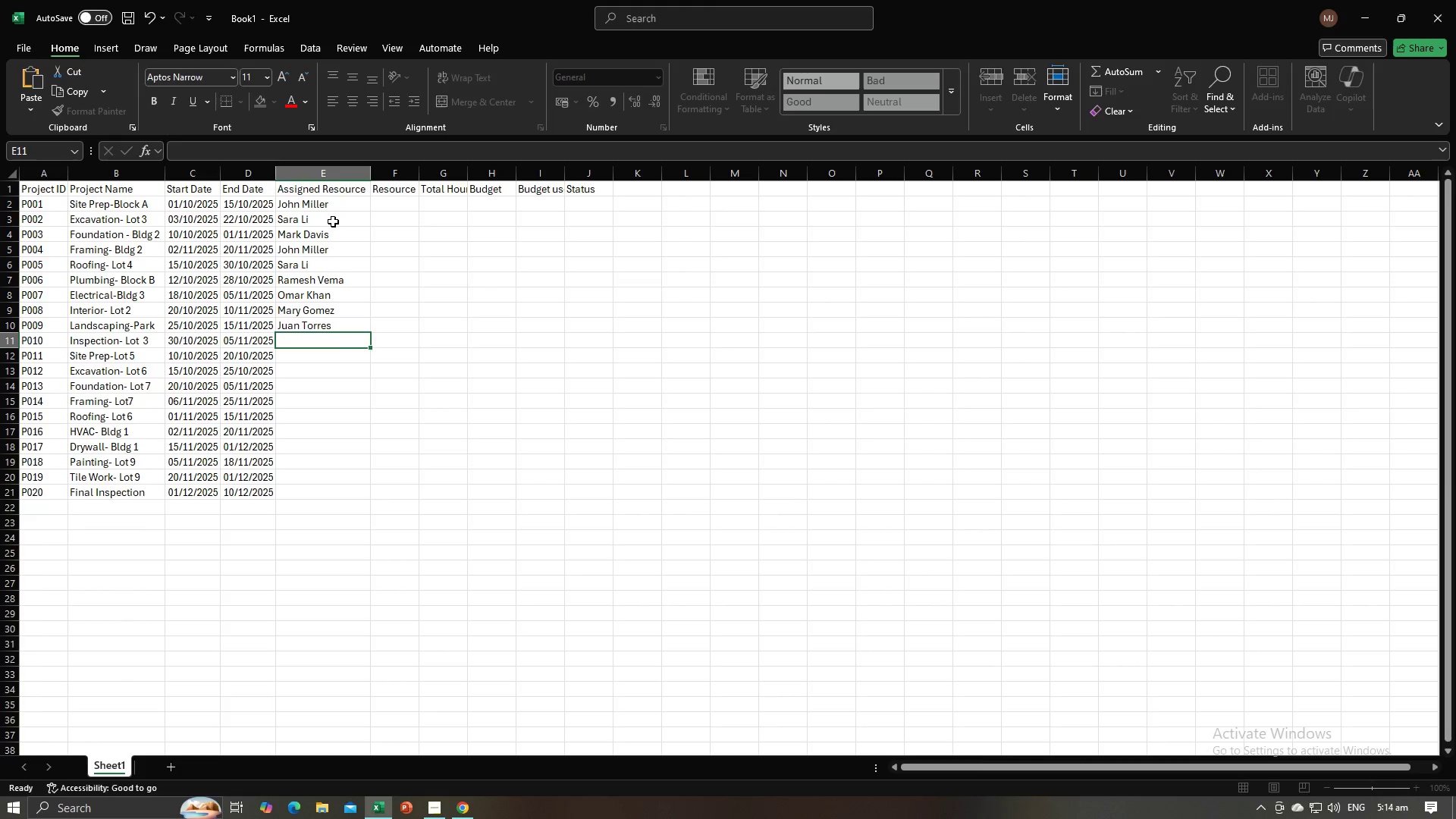 
key(Alt+AltLeft)
 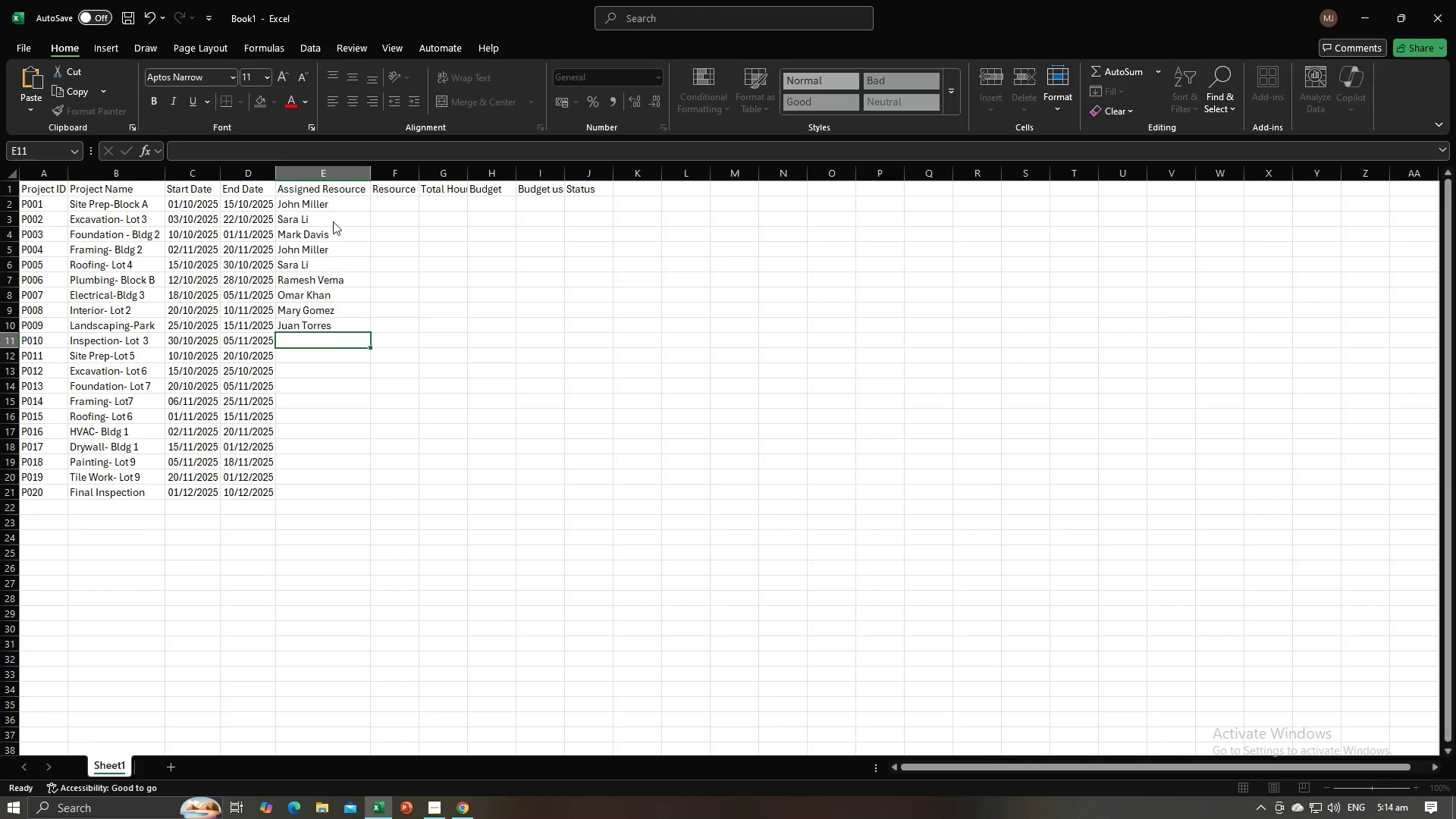 
key(Alt+Tab)
 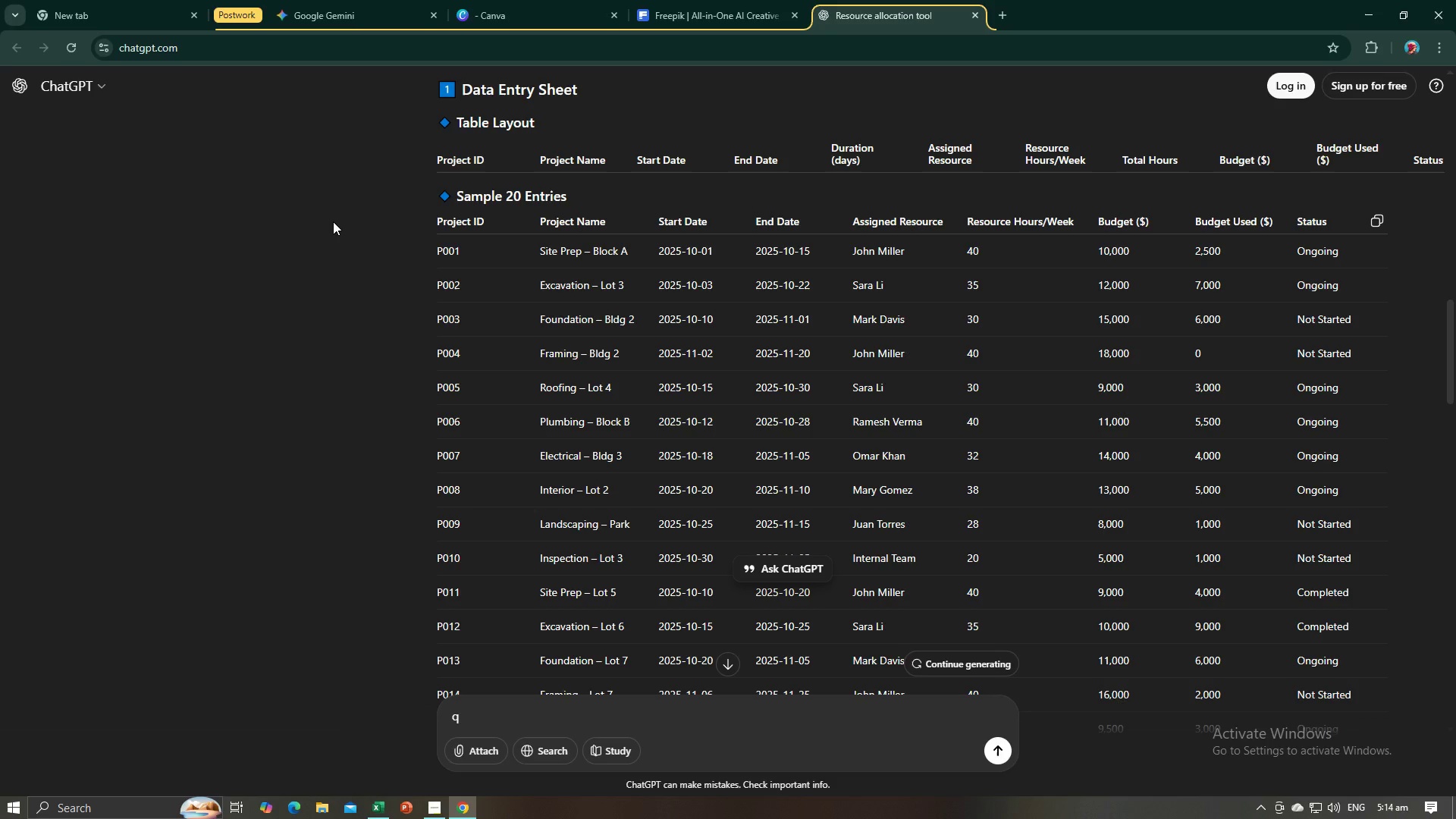 
key(Alt+AltLeft)
 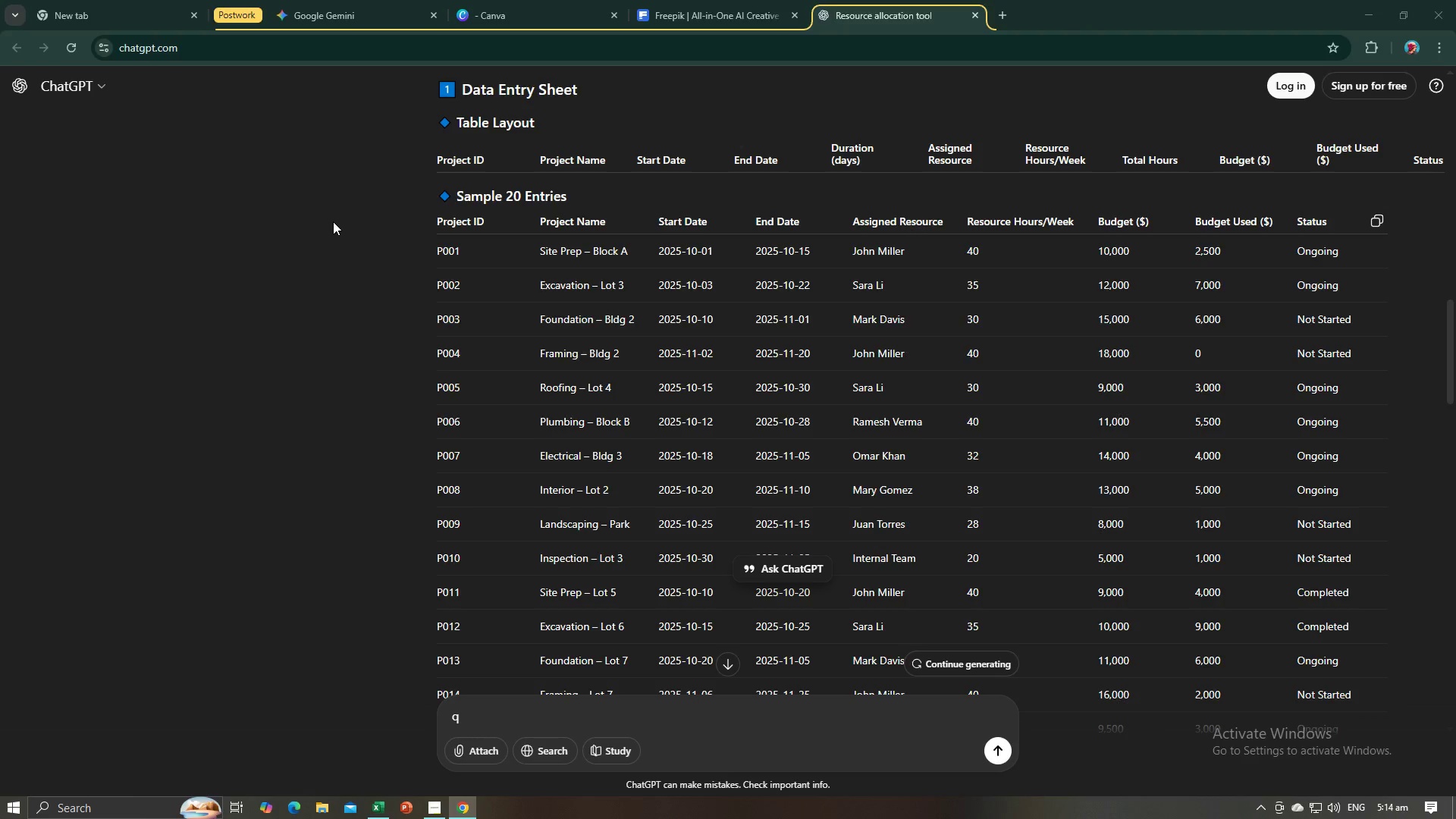 
key(Tab)
type(Internal Team)
 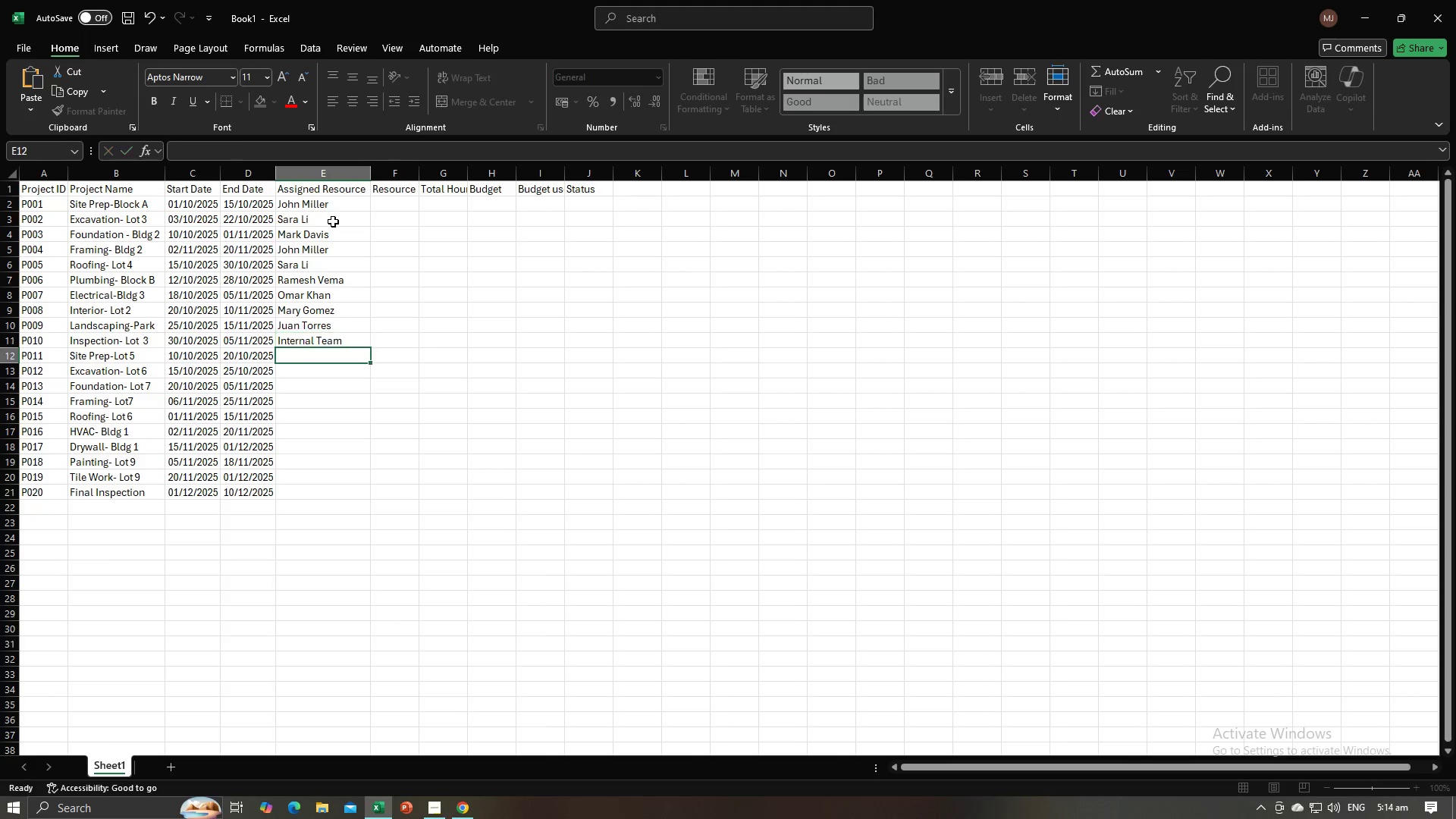 
 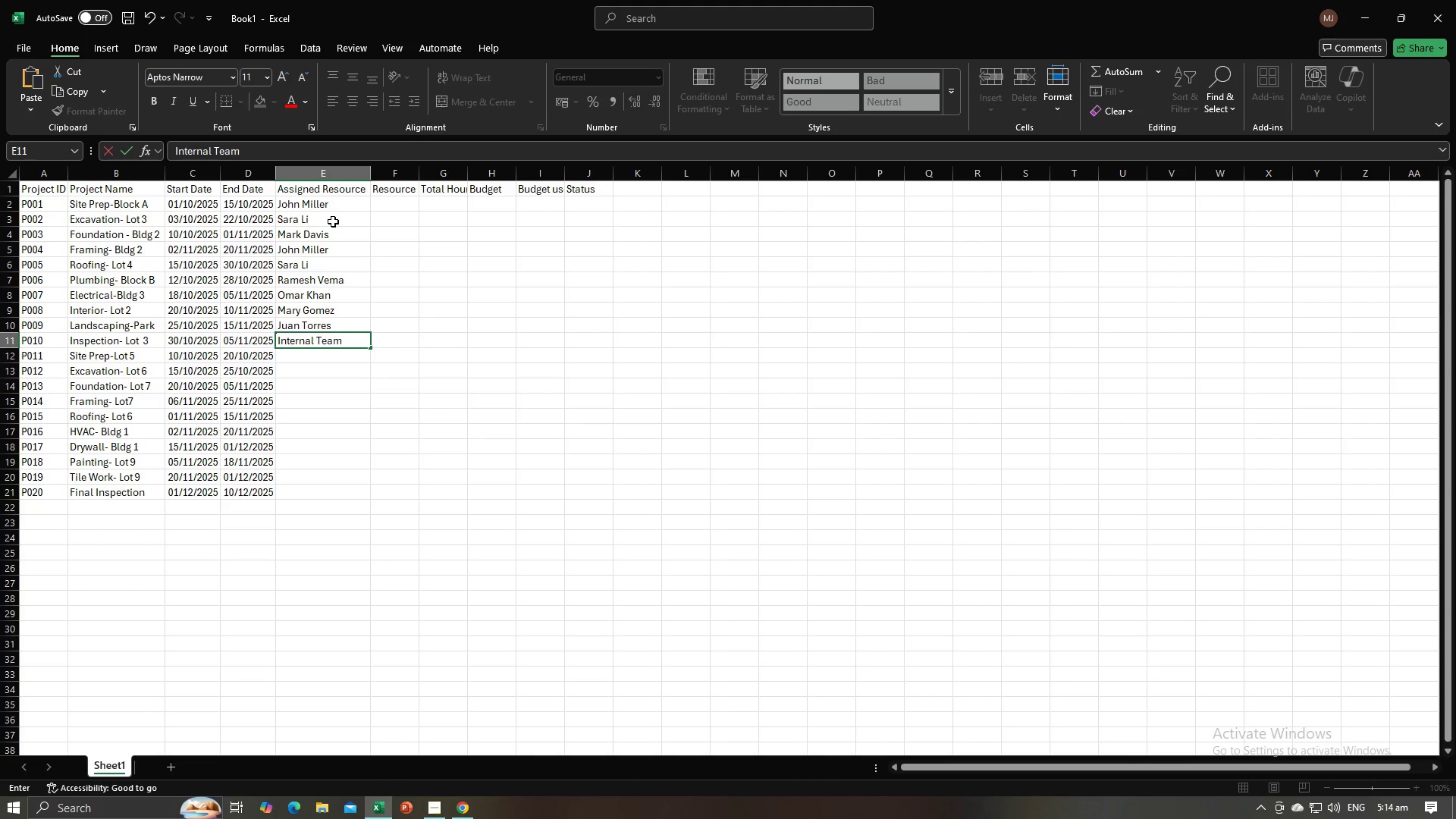 
key(Enter)
 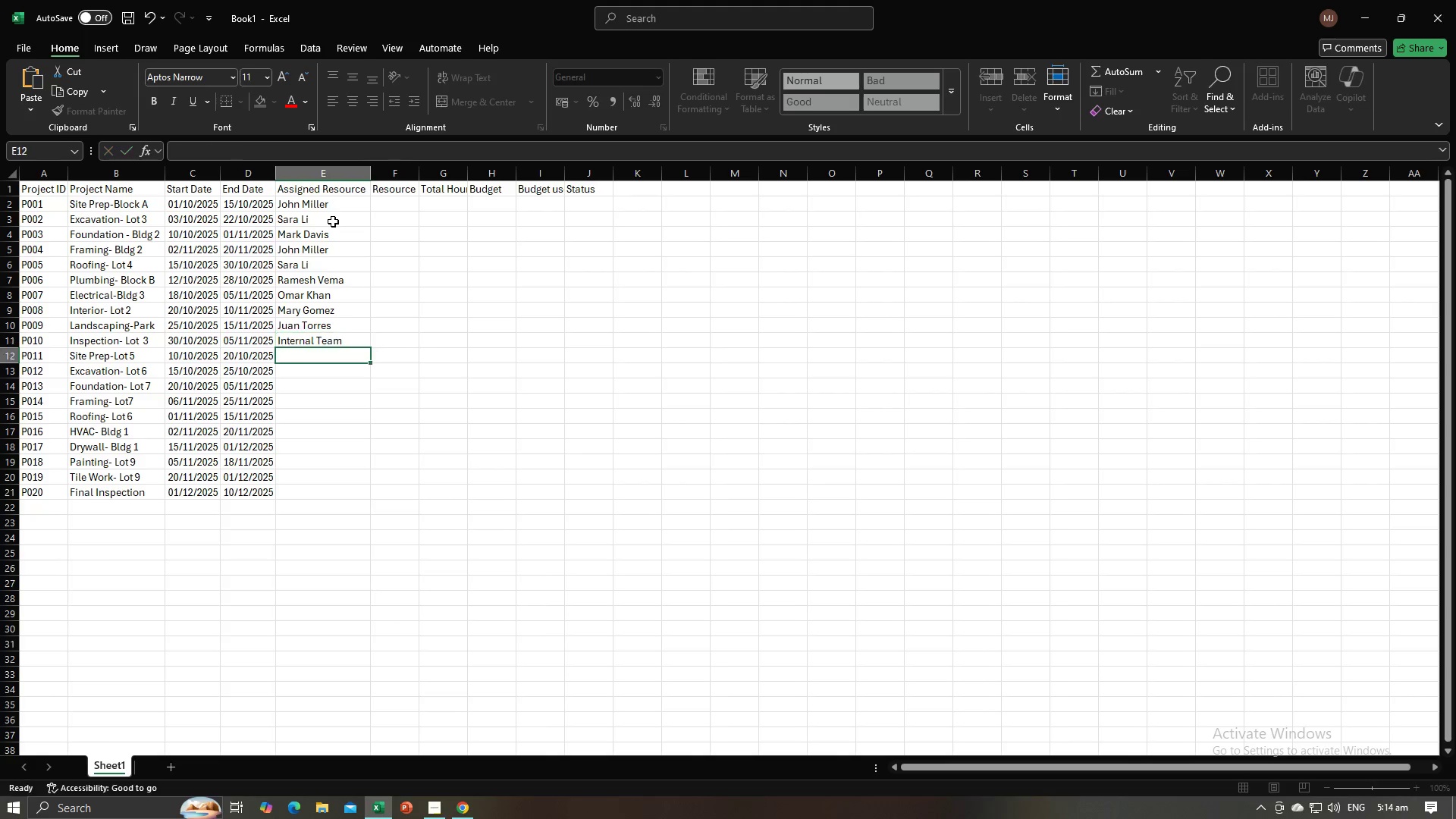 
key(Alt+AltLeft)
 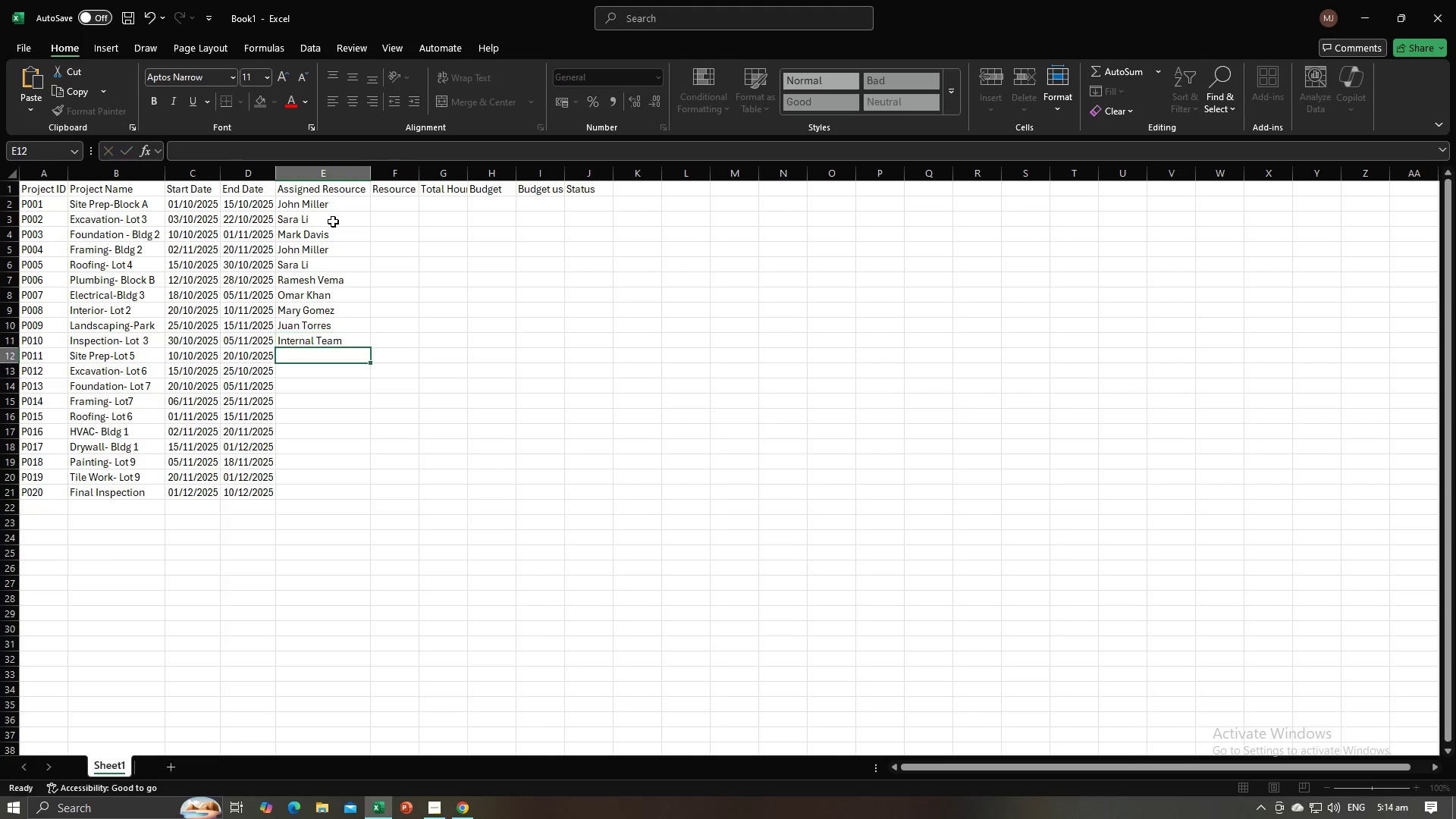 
key(Alt+Tab)
 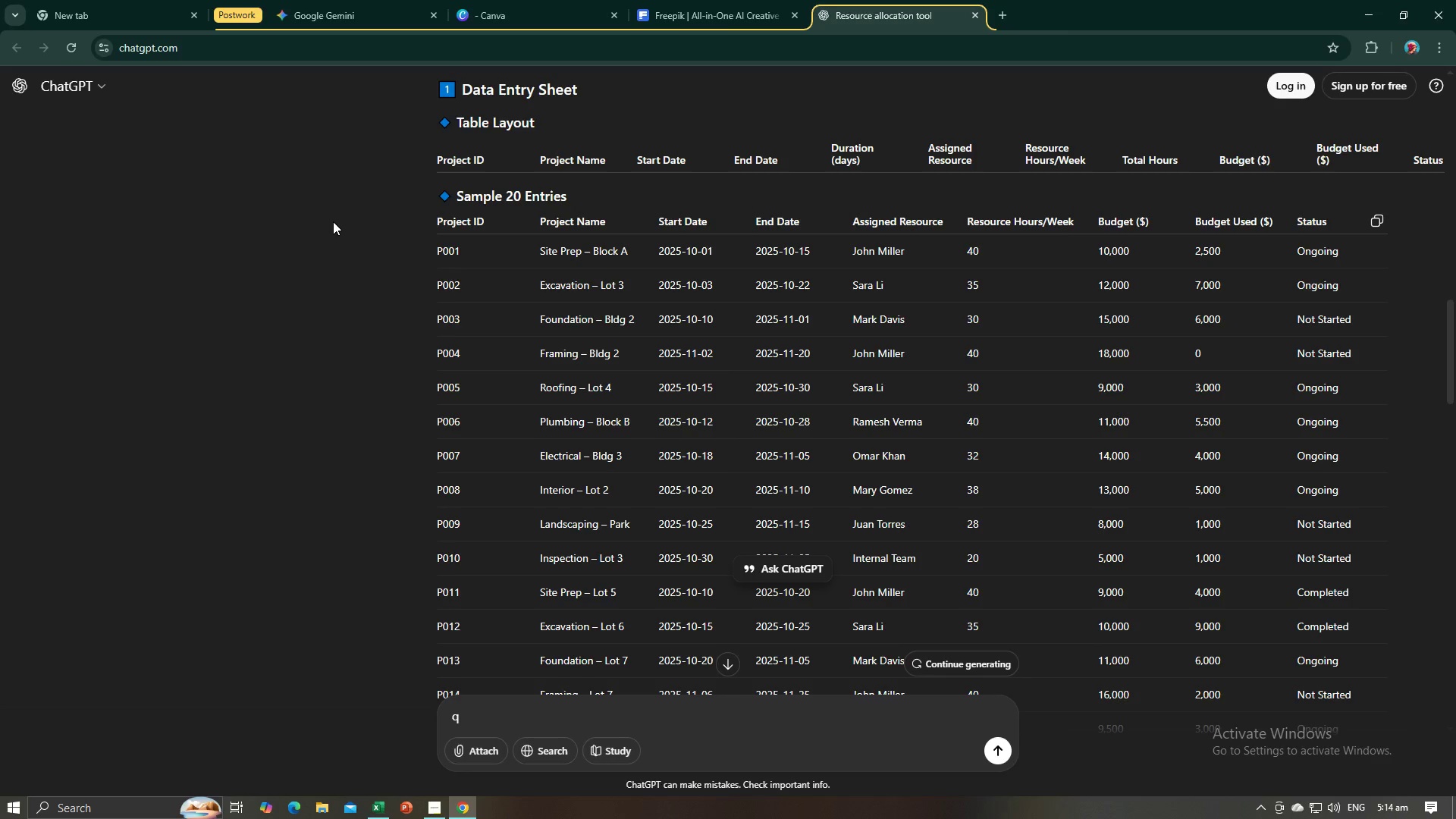 
key(Alt+AltLeft)
 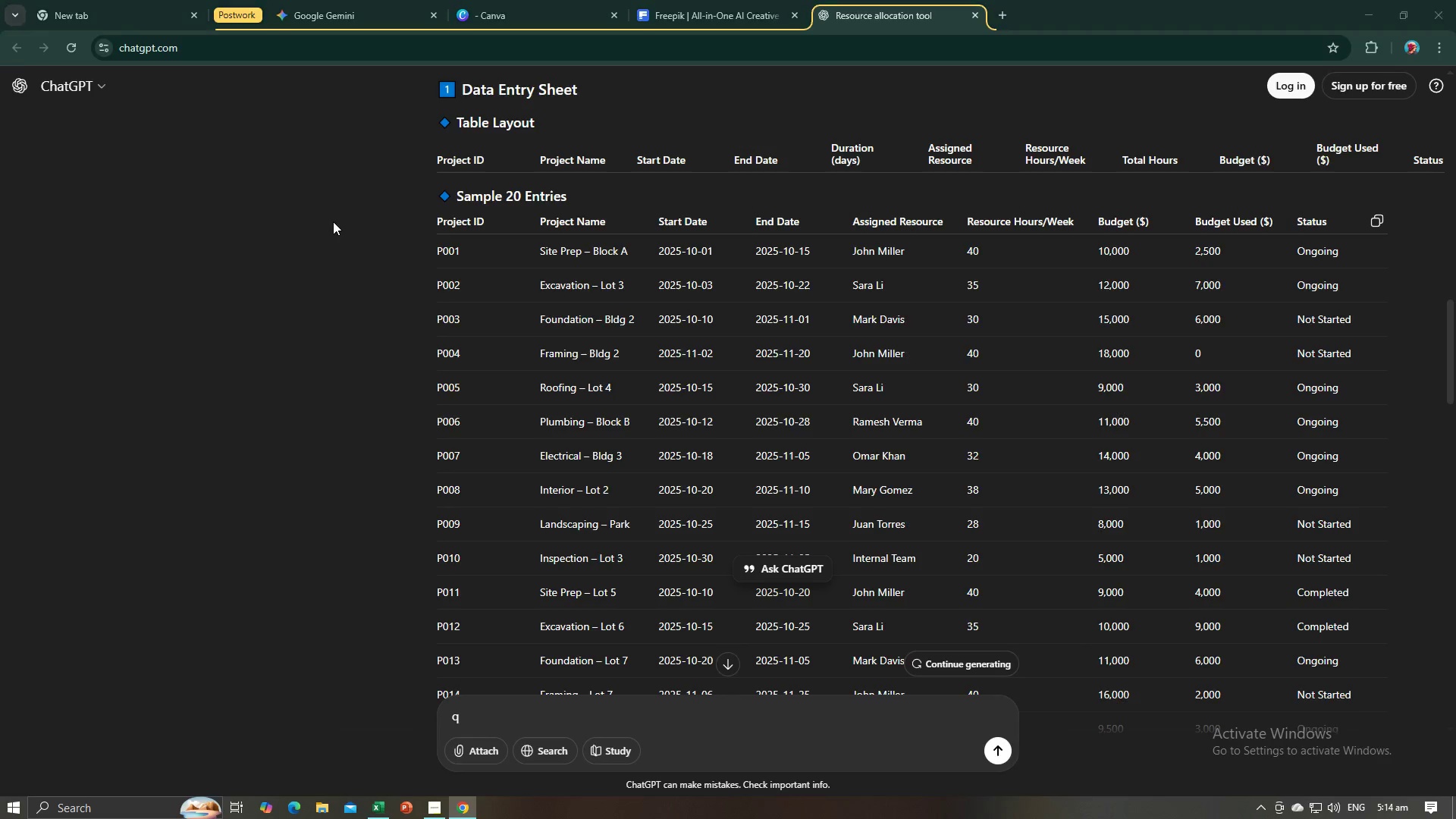 
key(Tab)
type(Jo)
 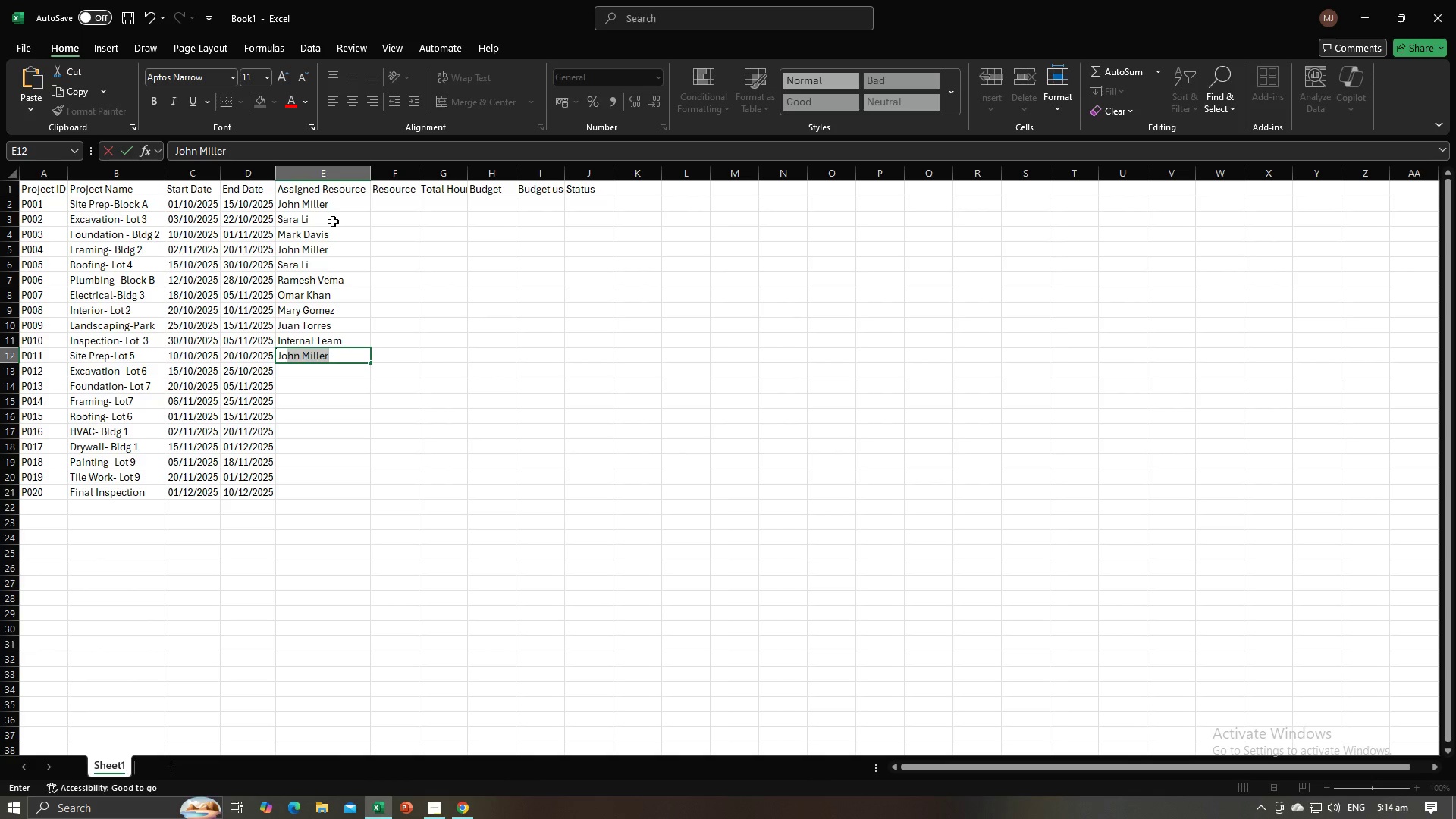 
key(Enter)
 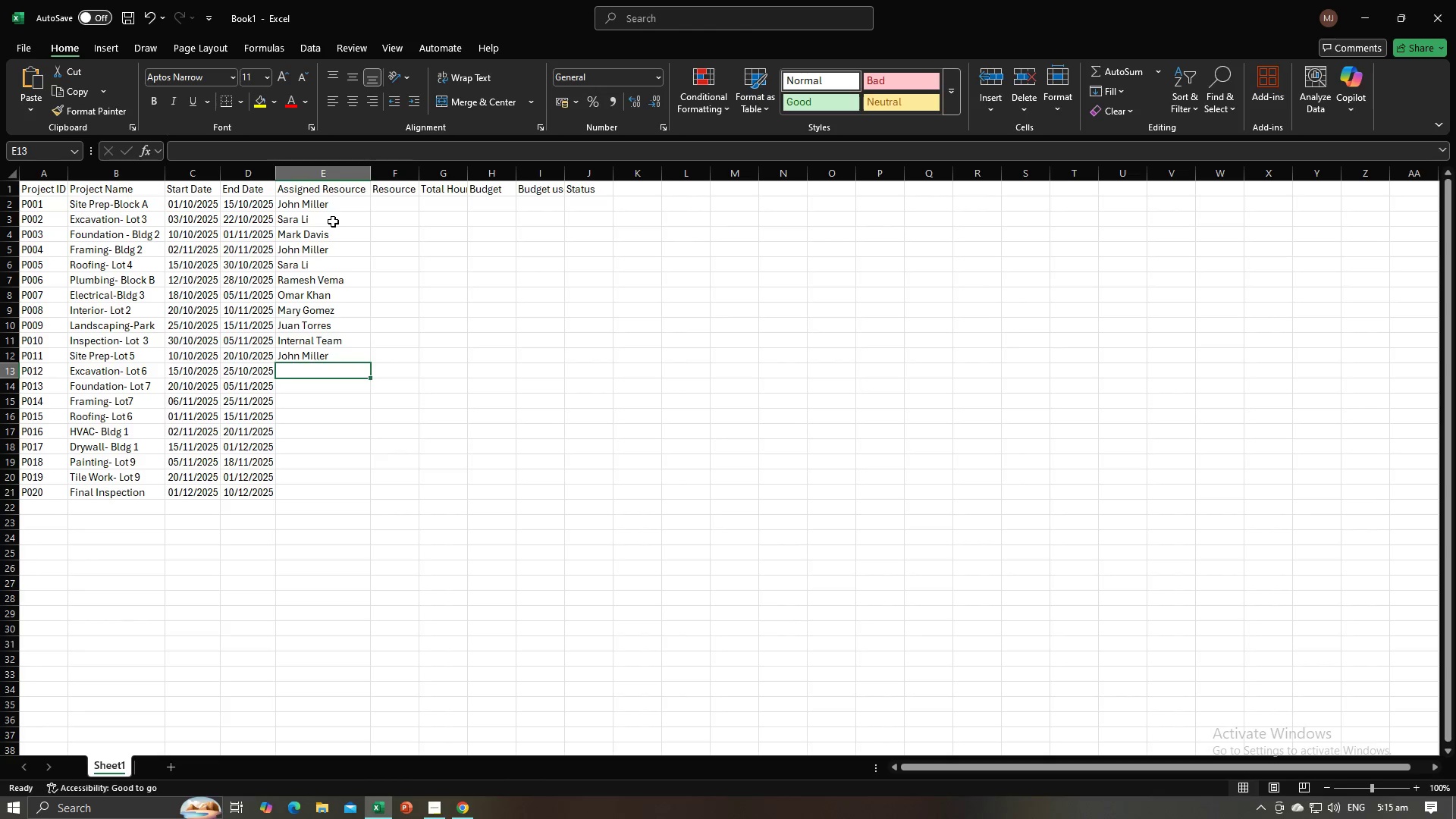 
key(Alt+Tab)
 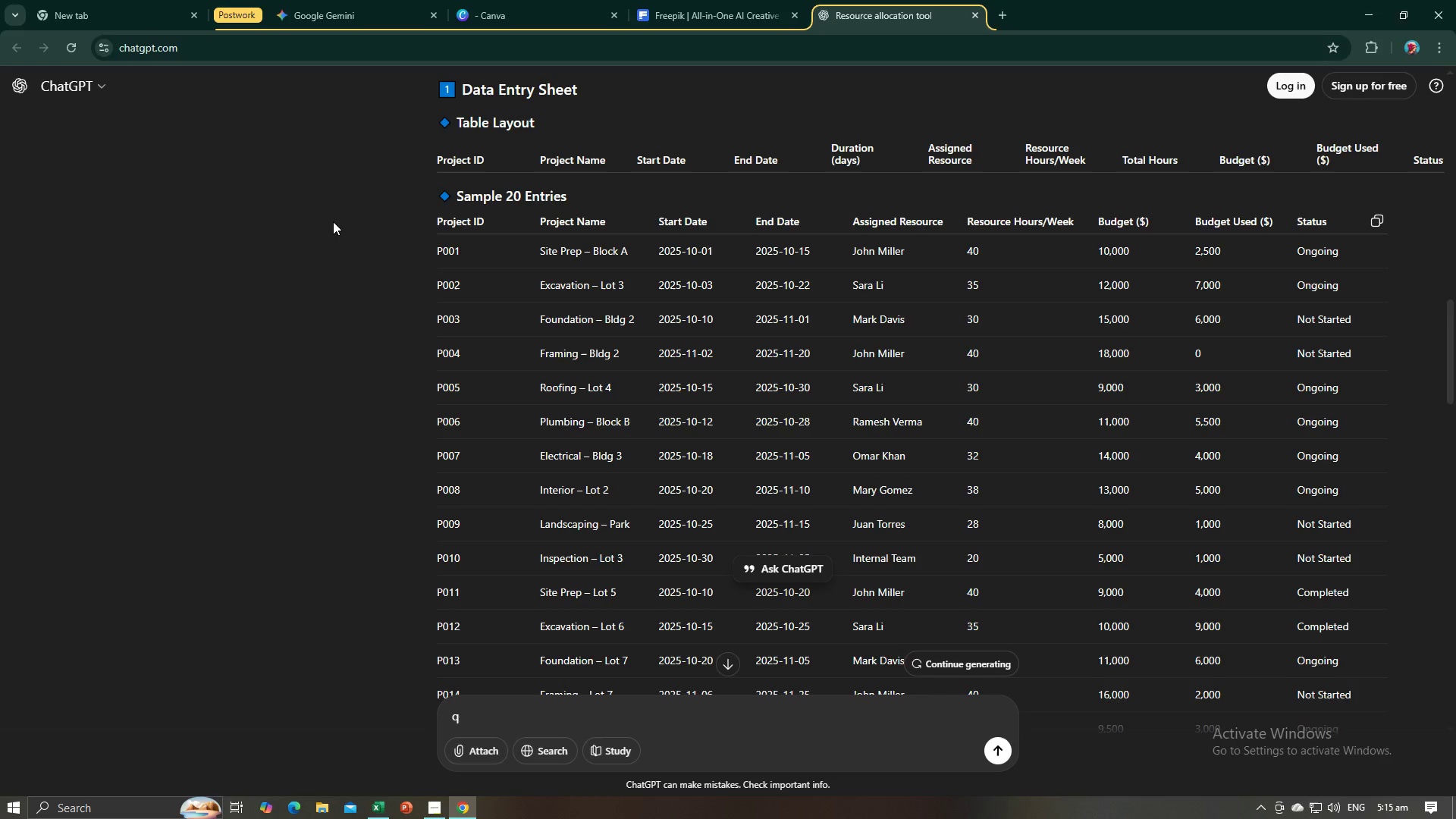 
key(Alt+AltLeft)
 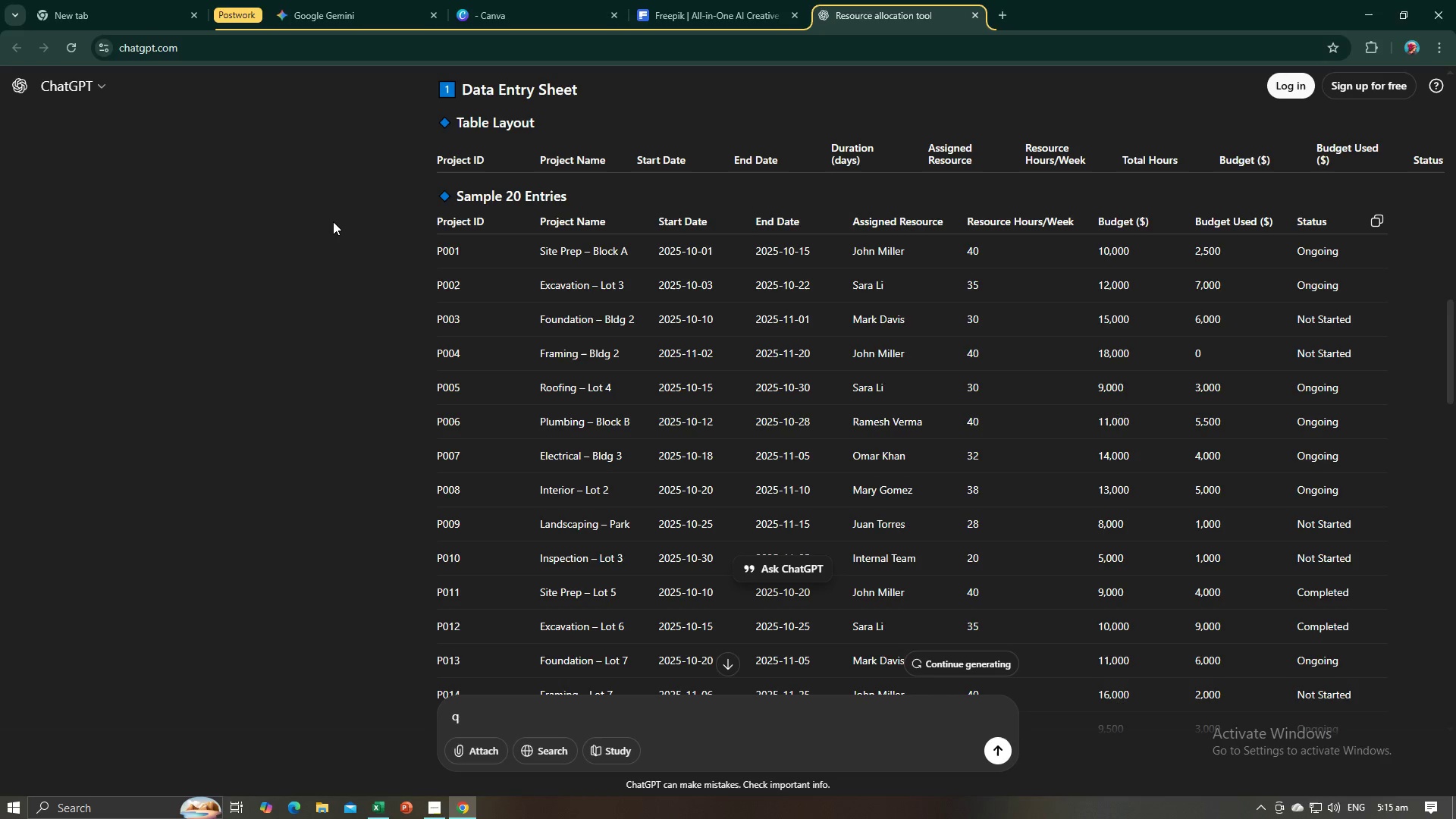 
key(Alt+AltLeft)
 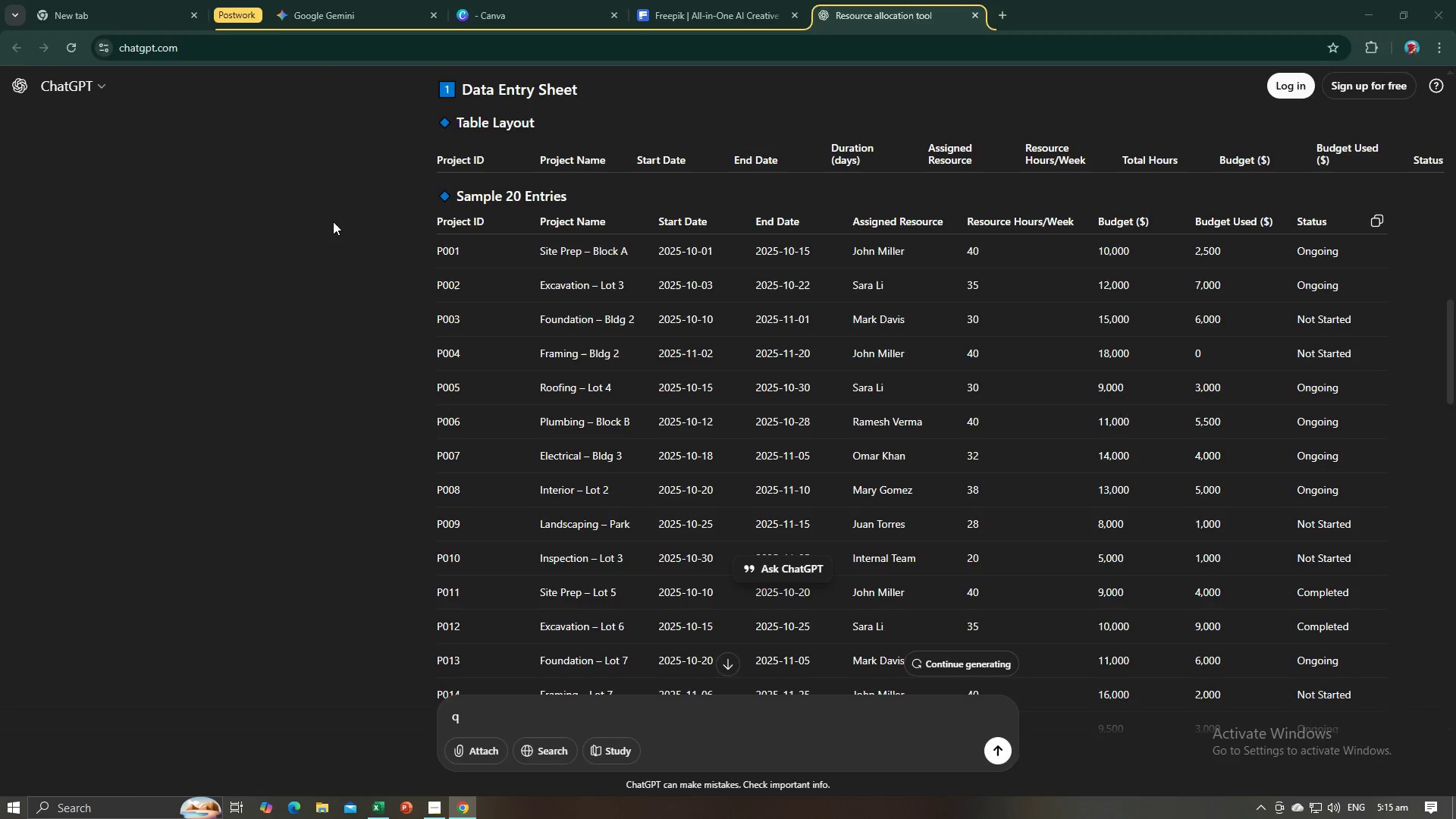 
key(Tab)
type(Sa)
 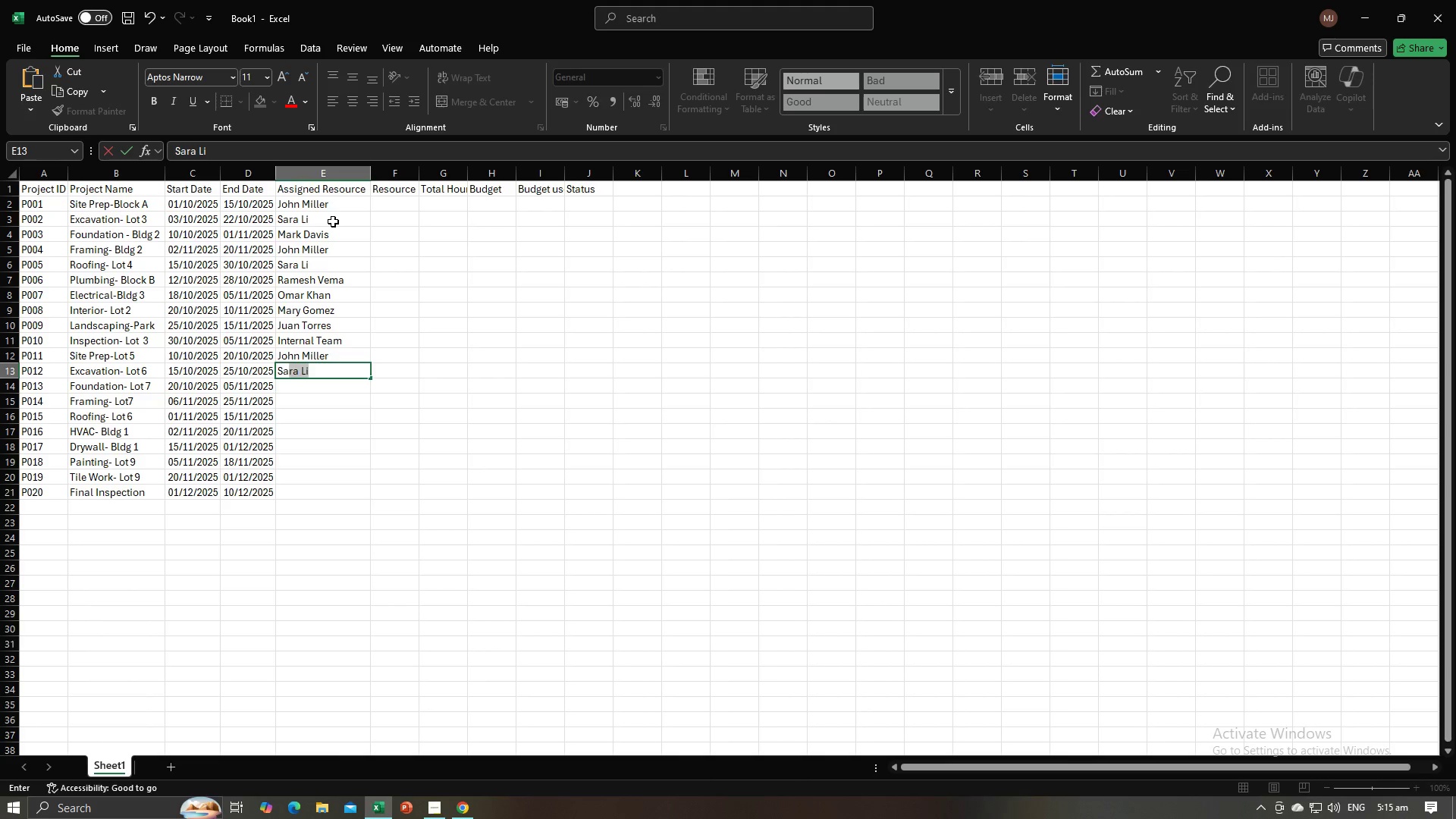 
key(Enter)
 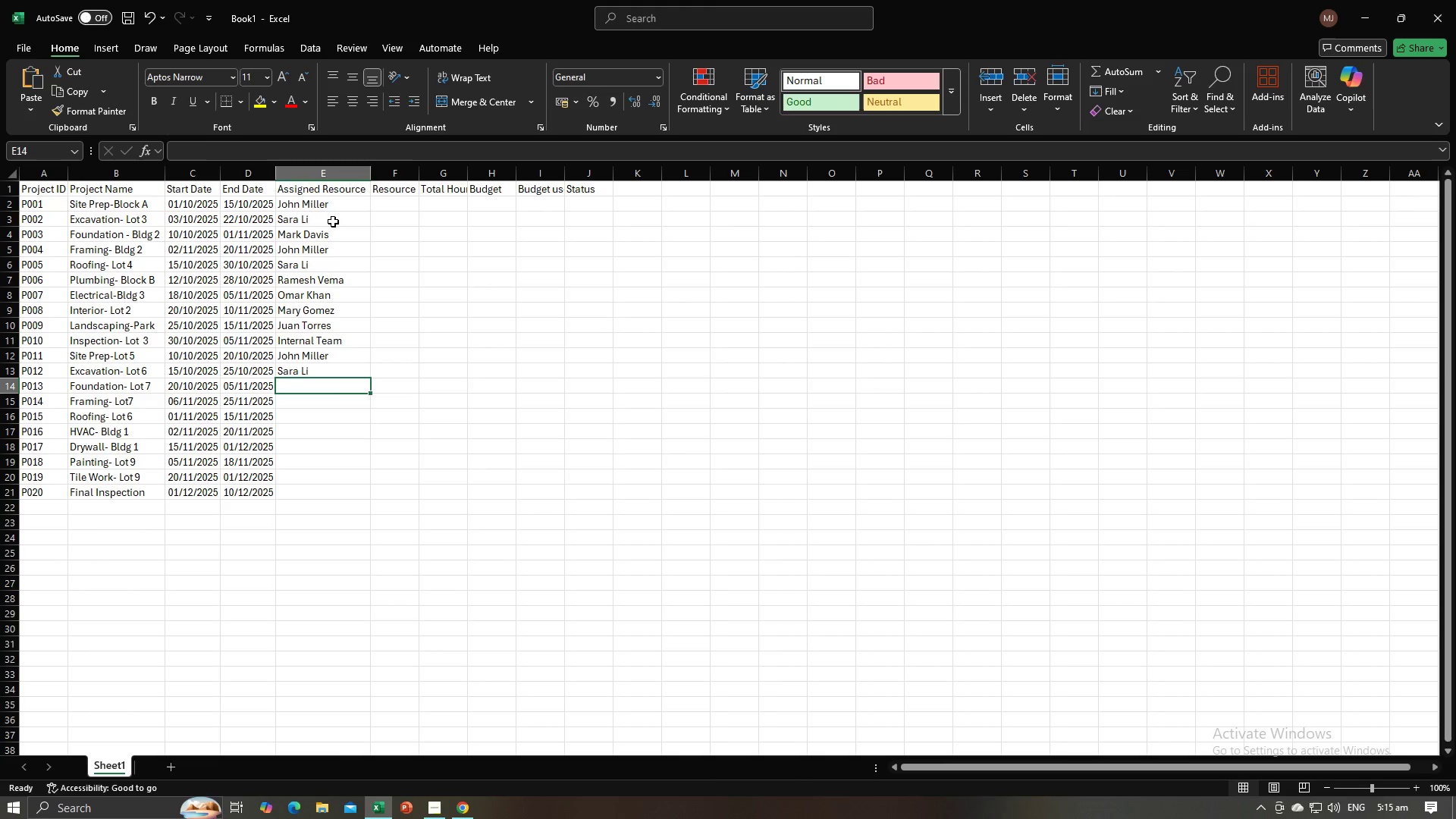 
key(Alt+AltLeft)
 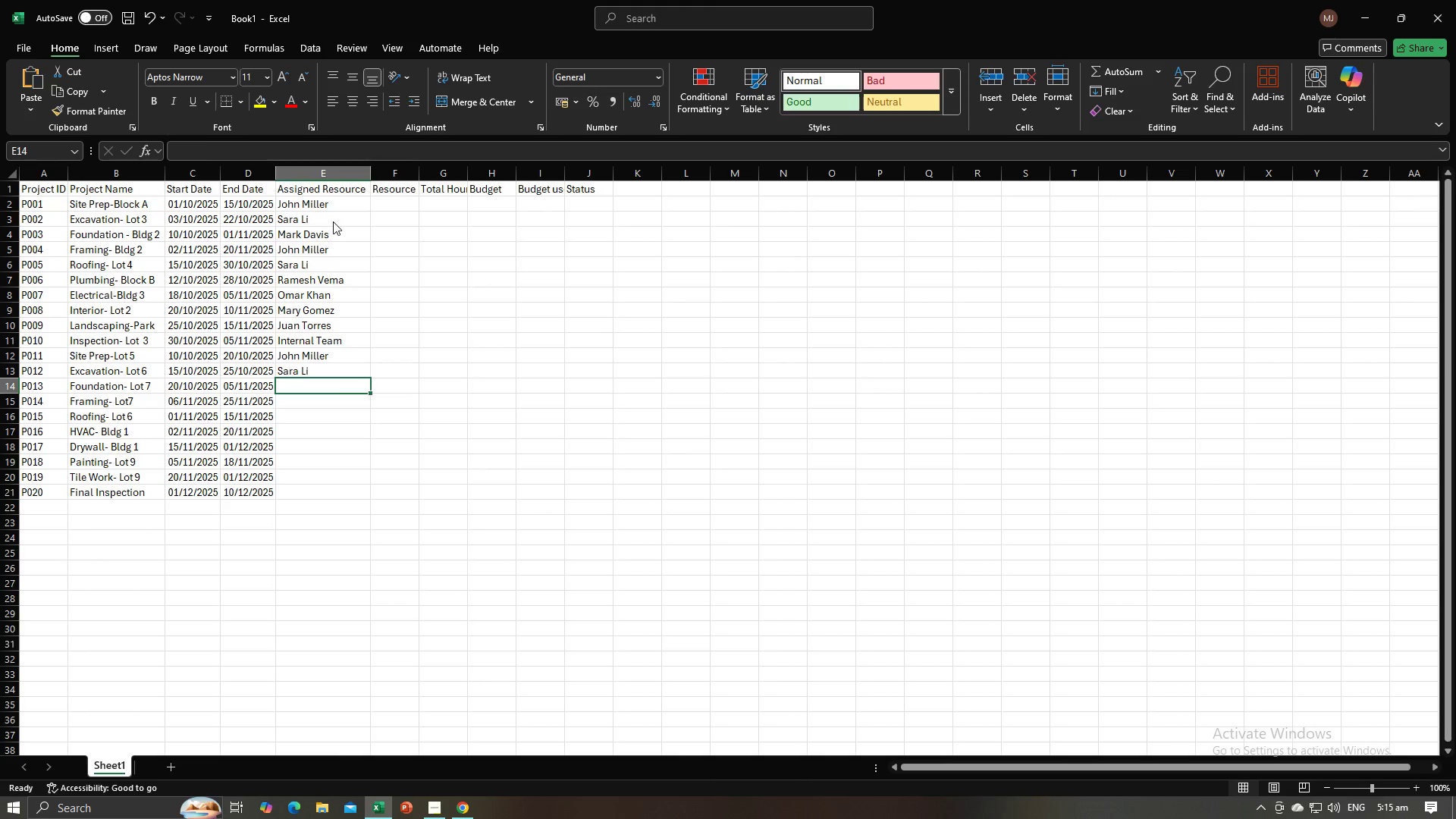 
key(Alt+Tab)
 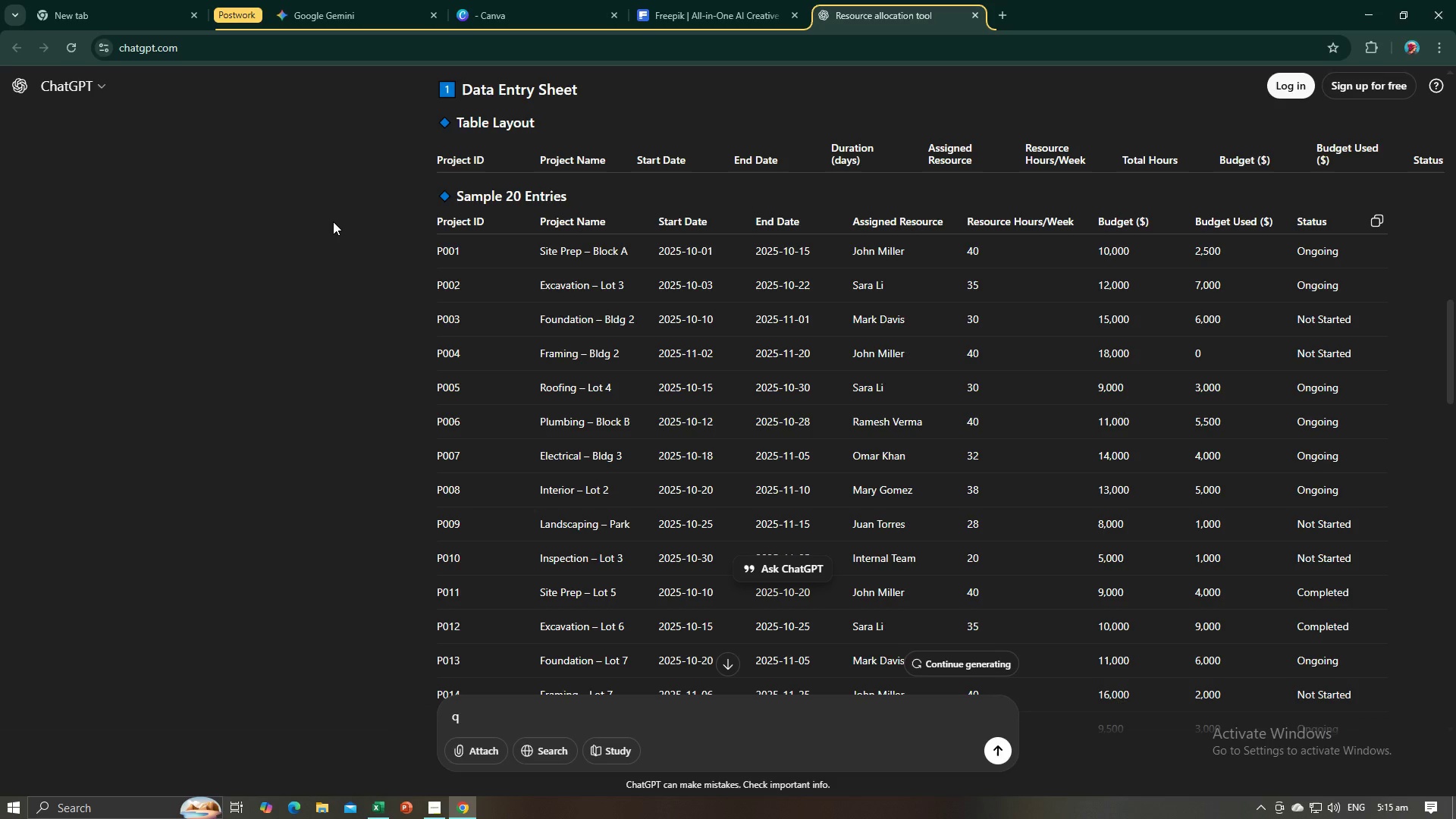 
key(Alt+AltLeft)
 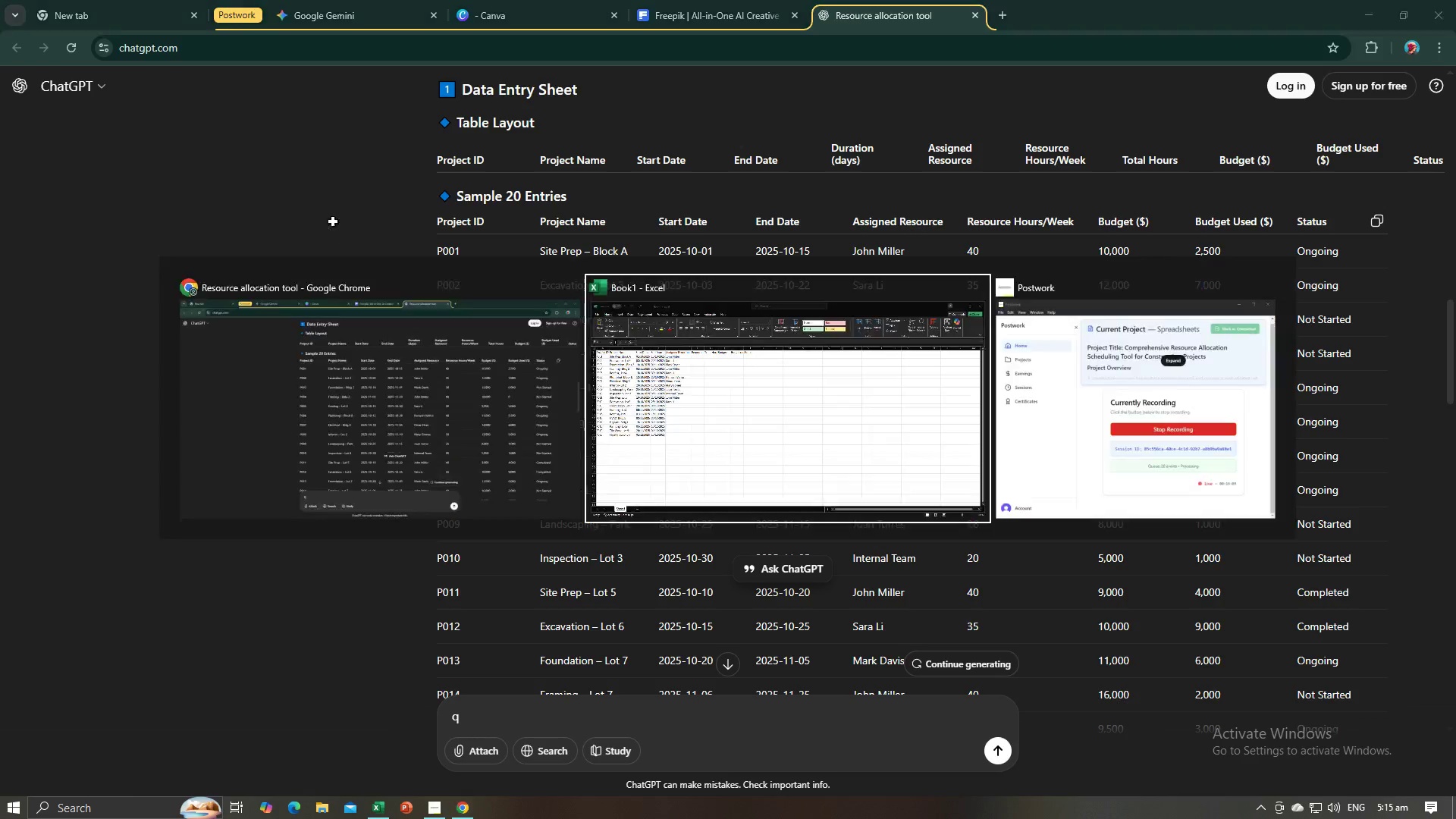 
key(Tab)
type(m)
key(Backspace)
type(Mark )
 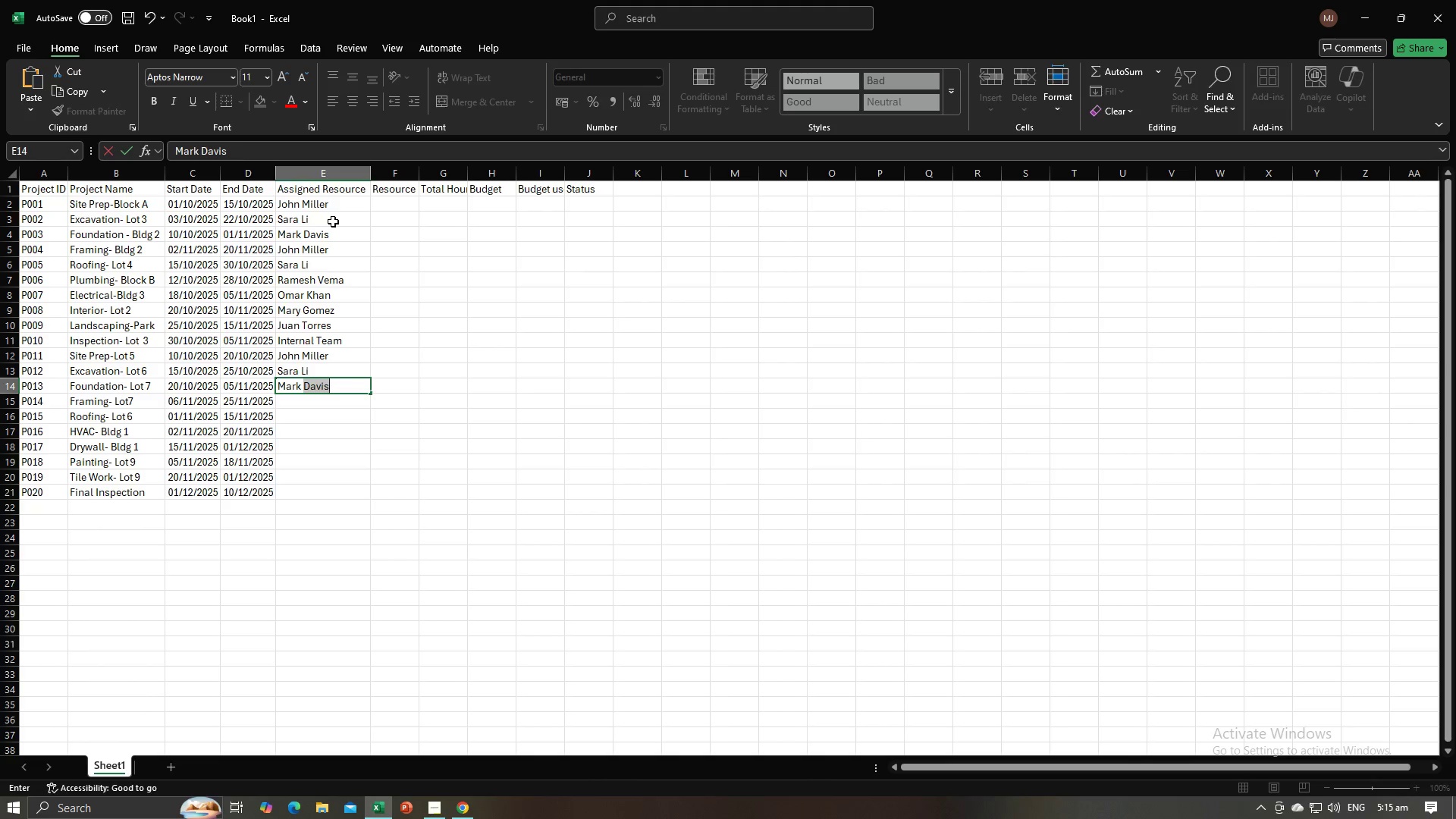 
key(Enter)
 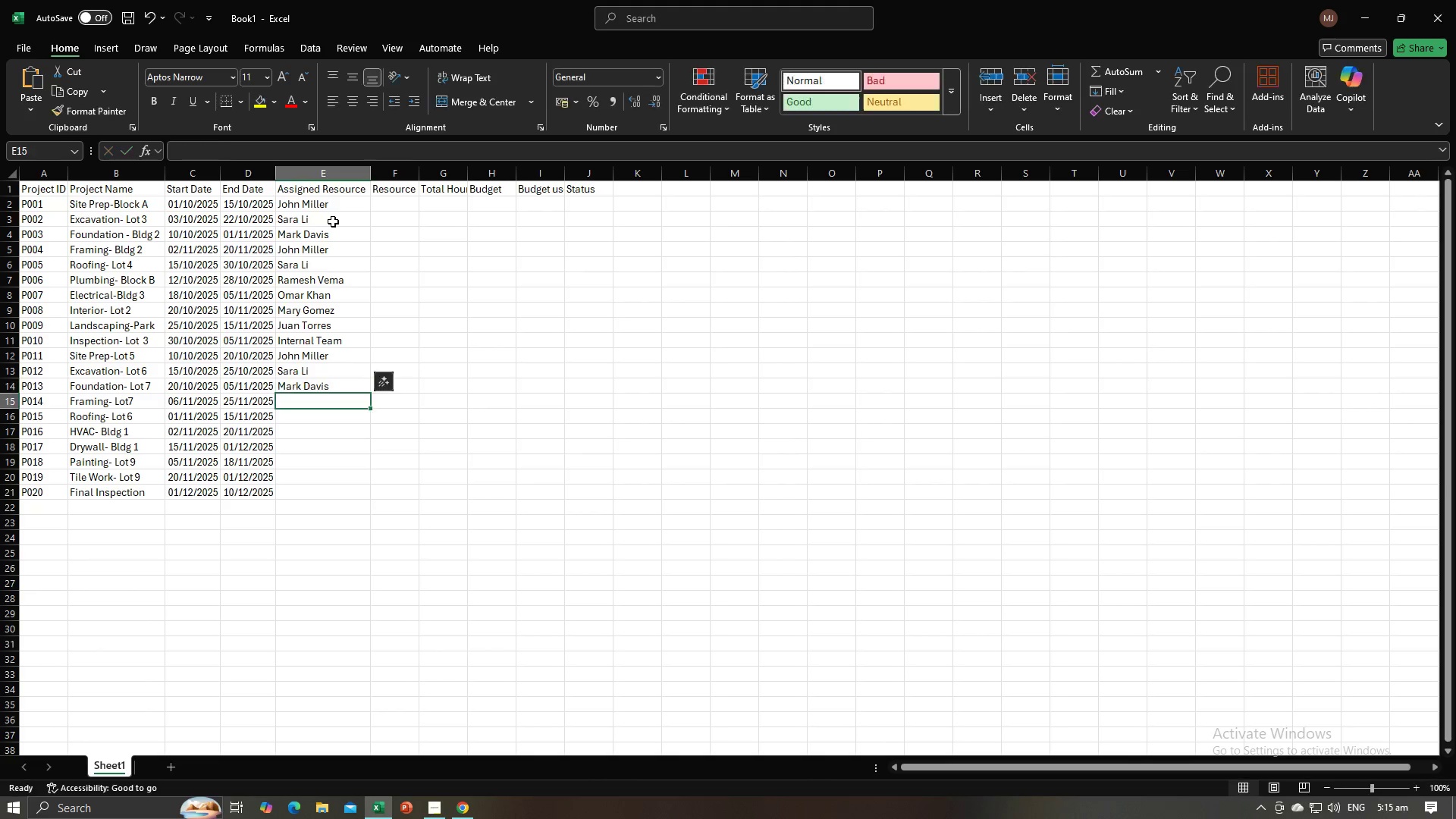 
key(Alt+AltLeft)
 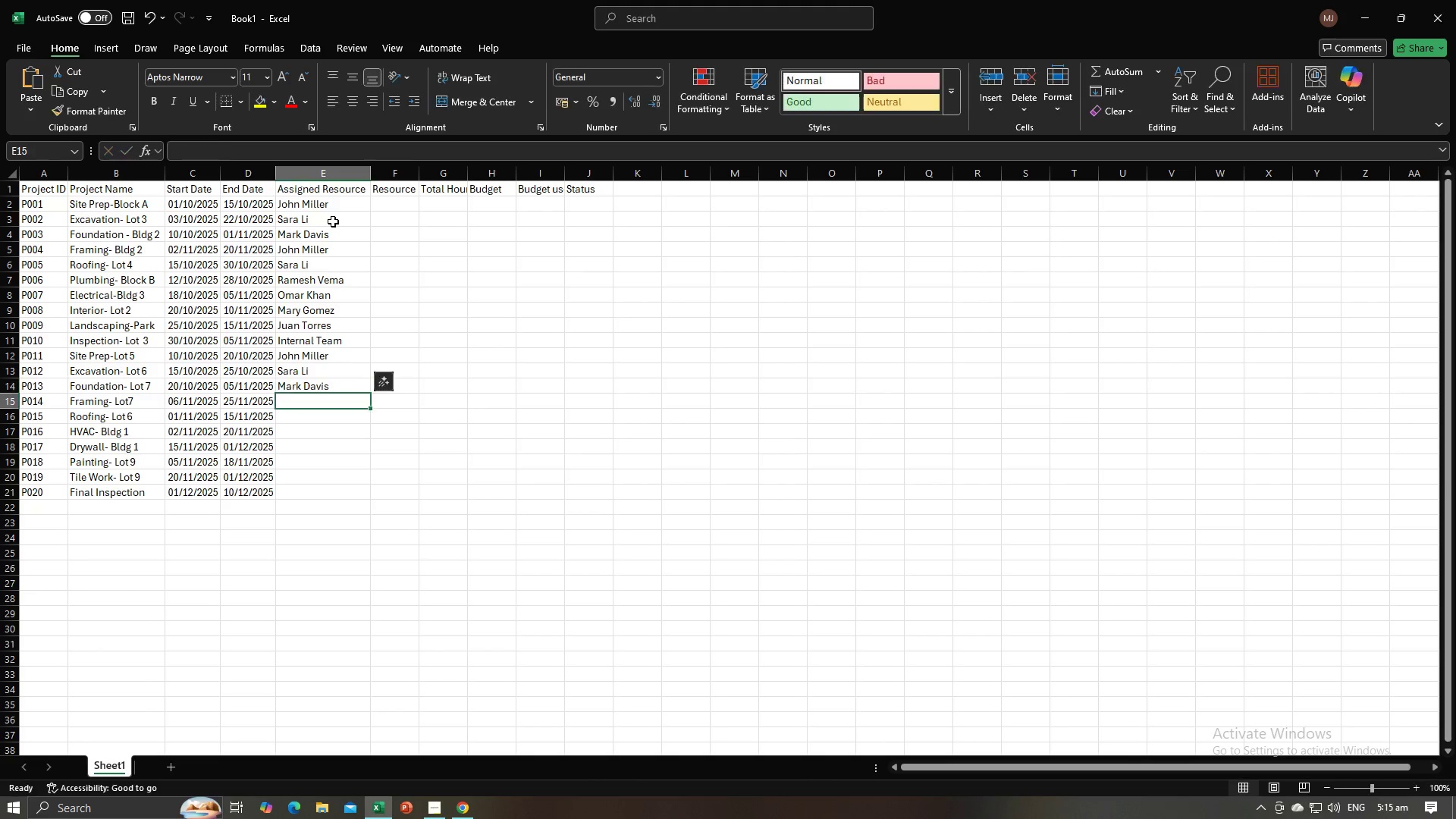 
key(Alt+Tab)
 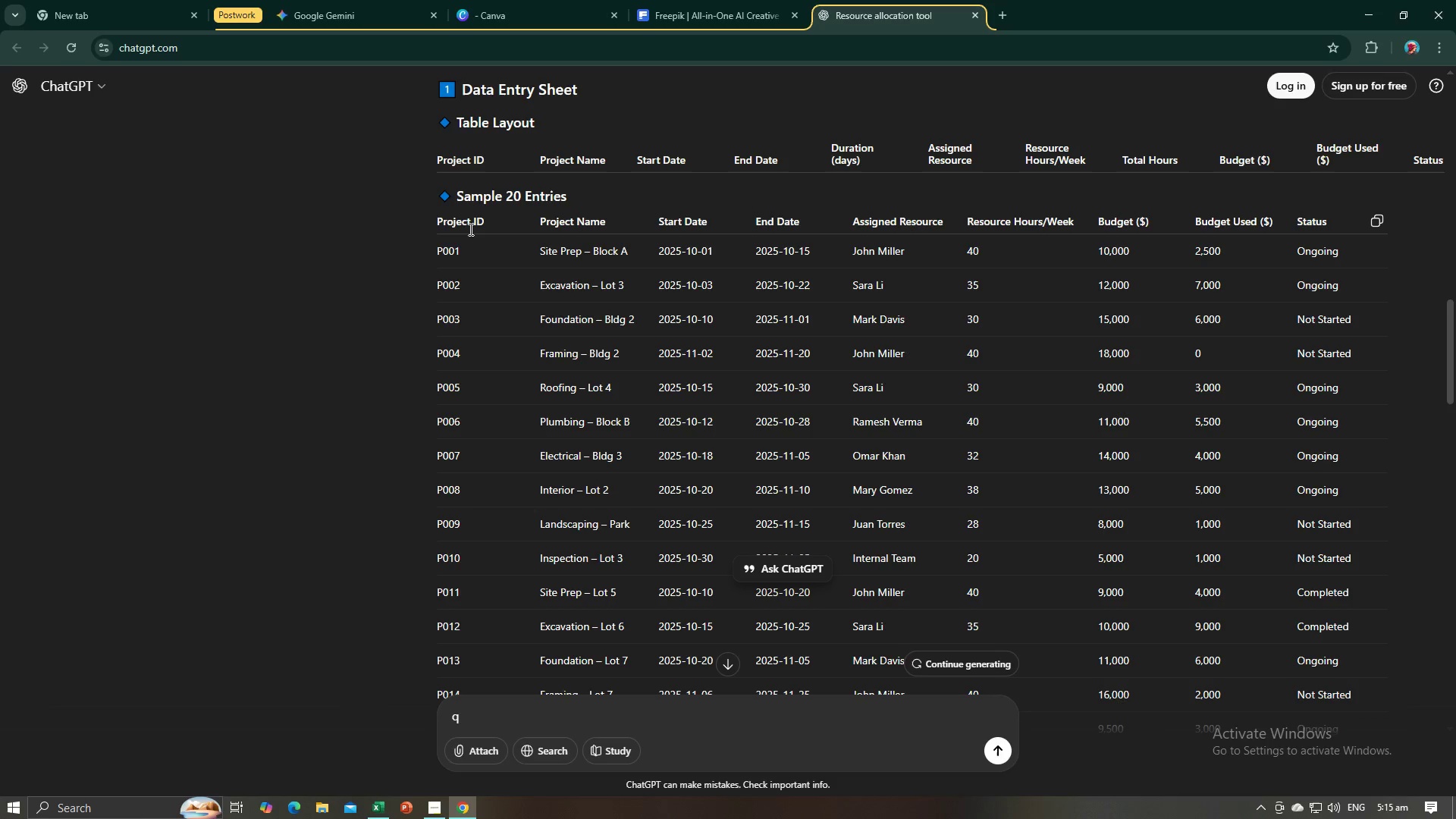 
scroll: coordinate [536, 284], scroll_direction: down, amount: 2.0
 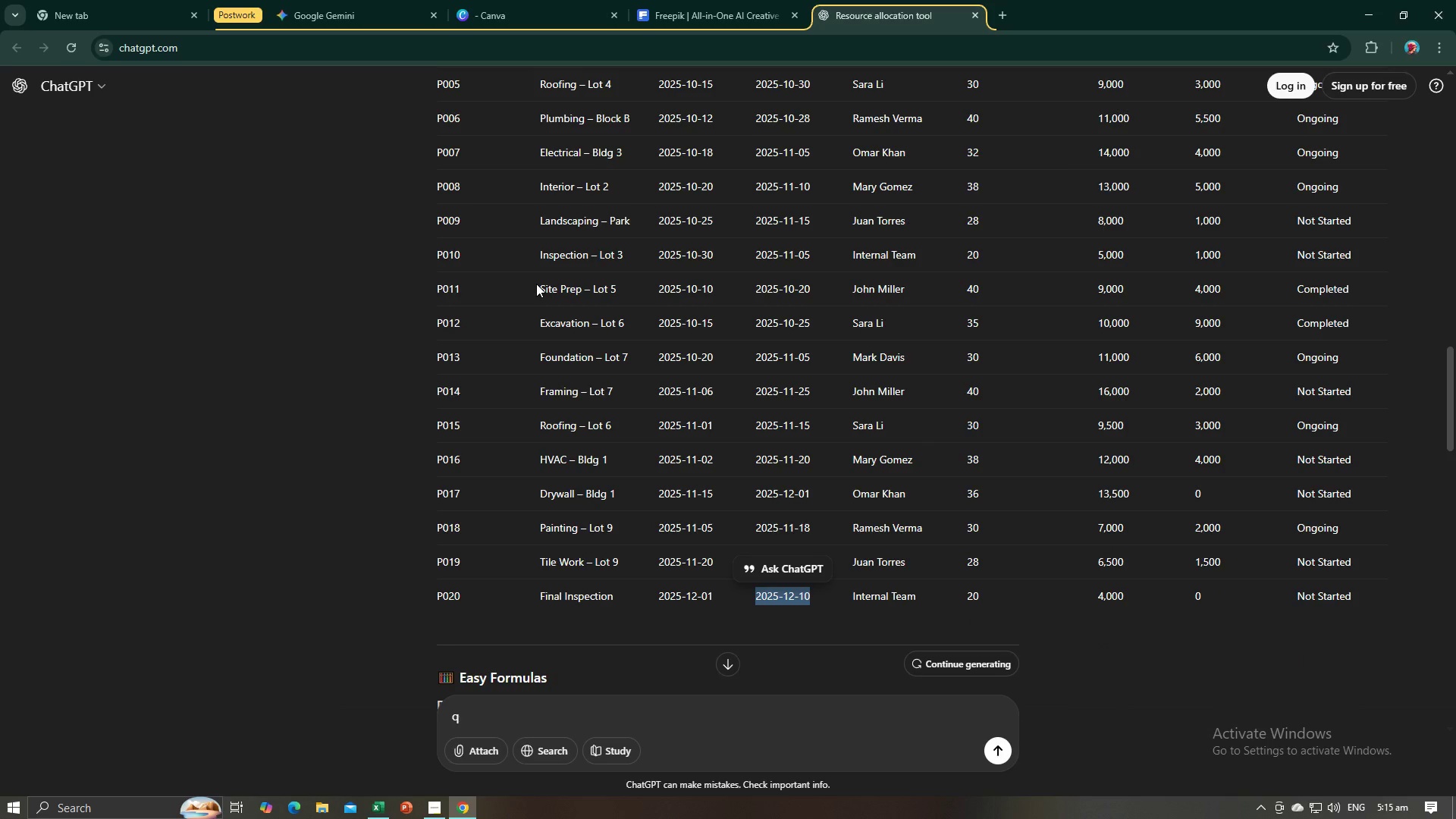 
key(Alt+AltLeft)
 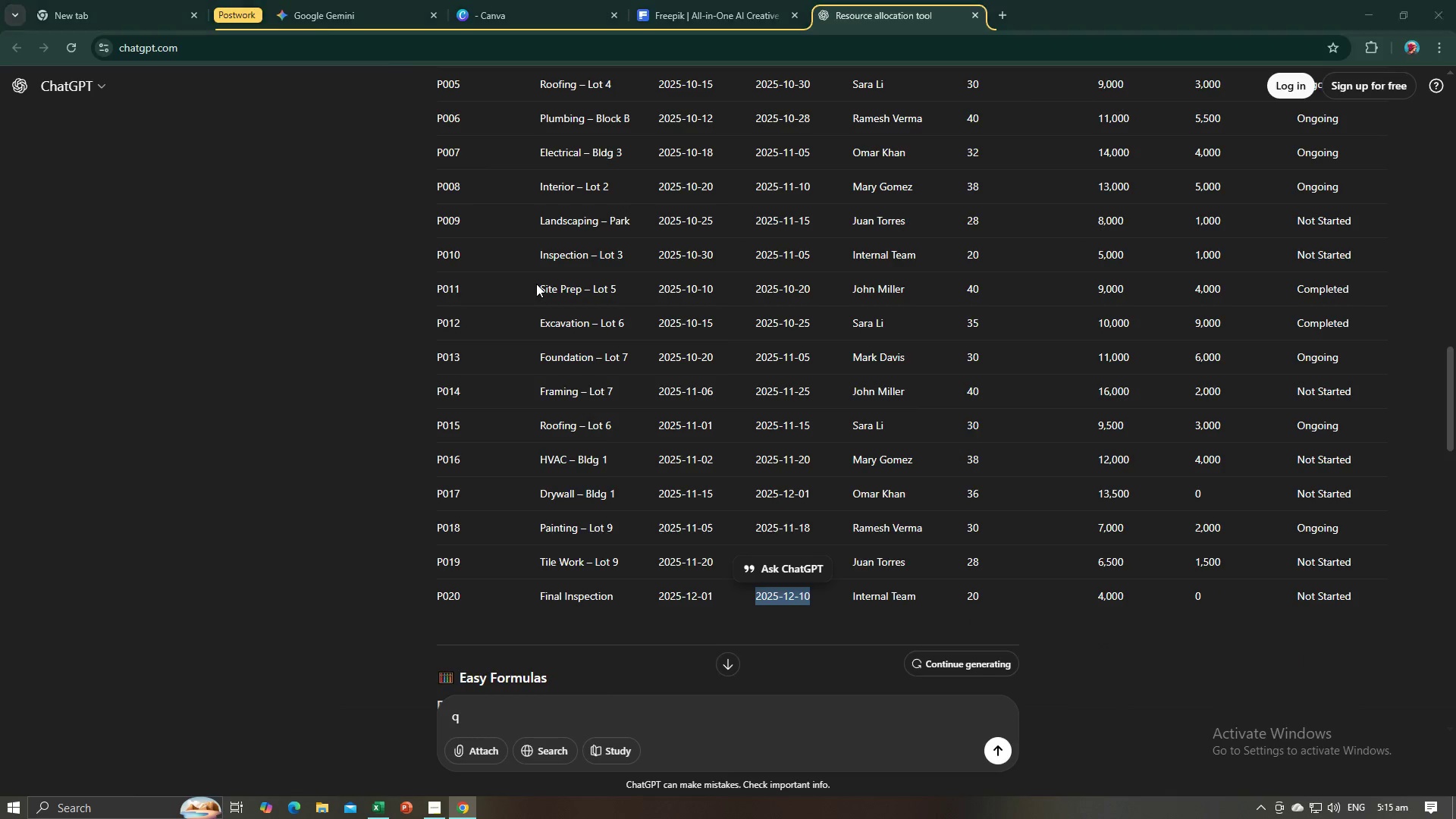 
key(Tab)
type(Joj)
key(Backspace)
type(h)
 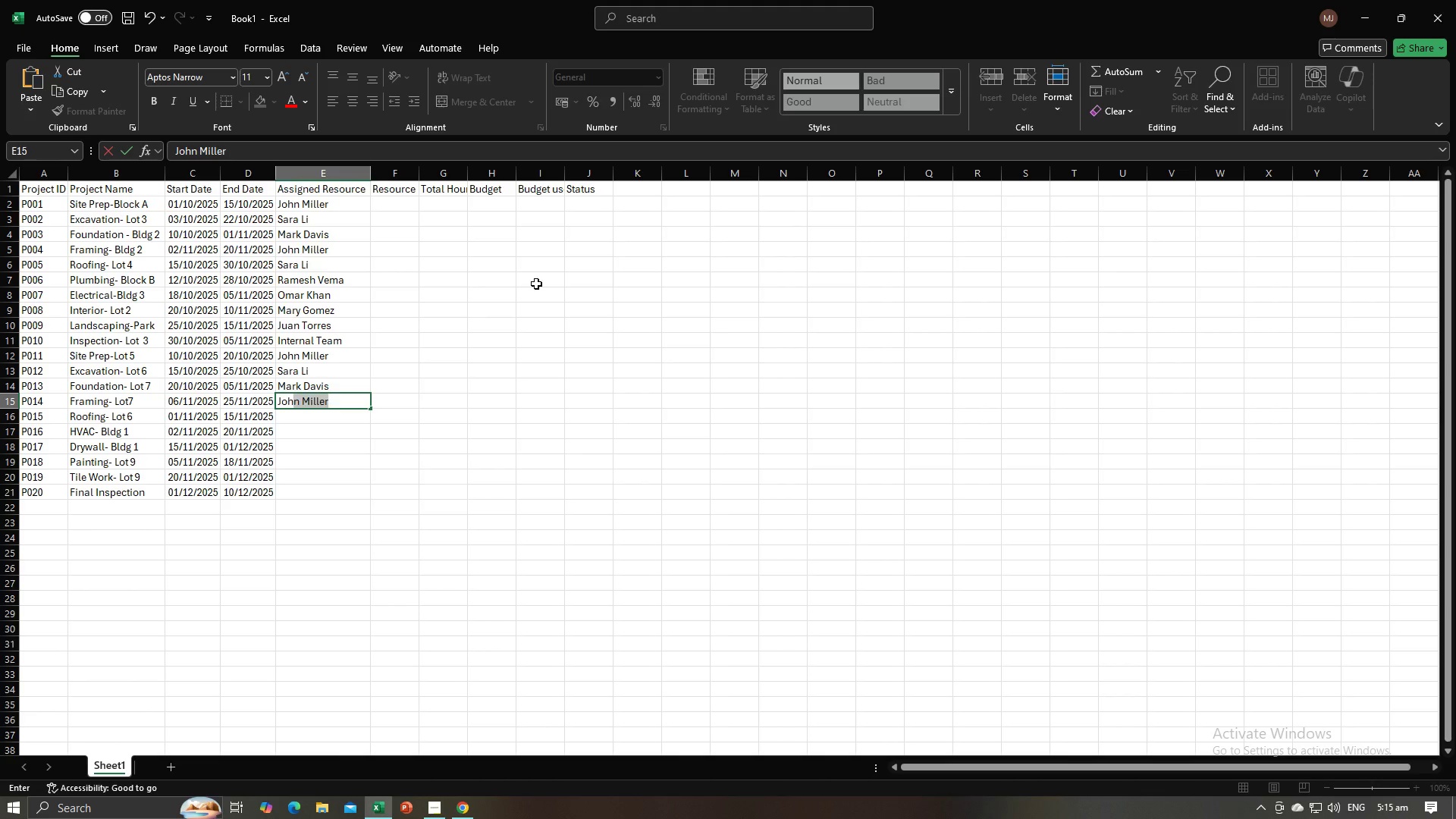 
key(Enter)
 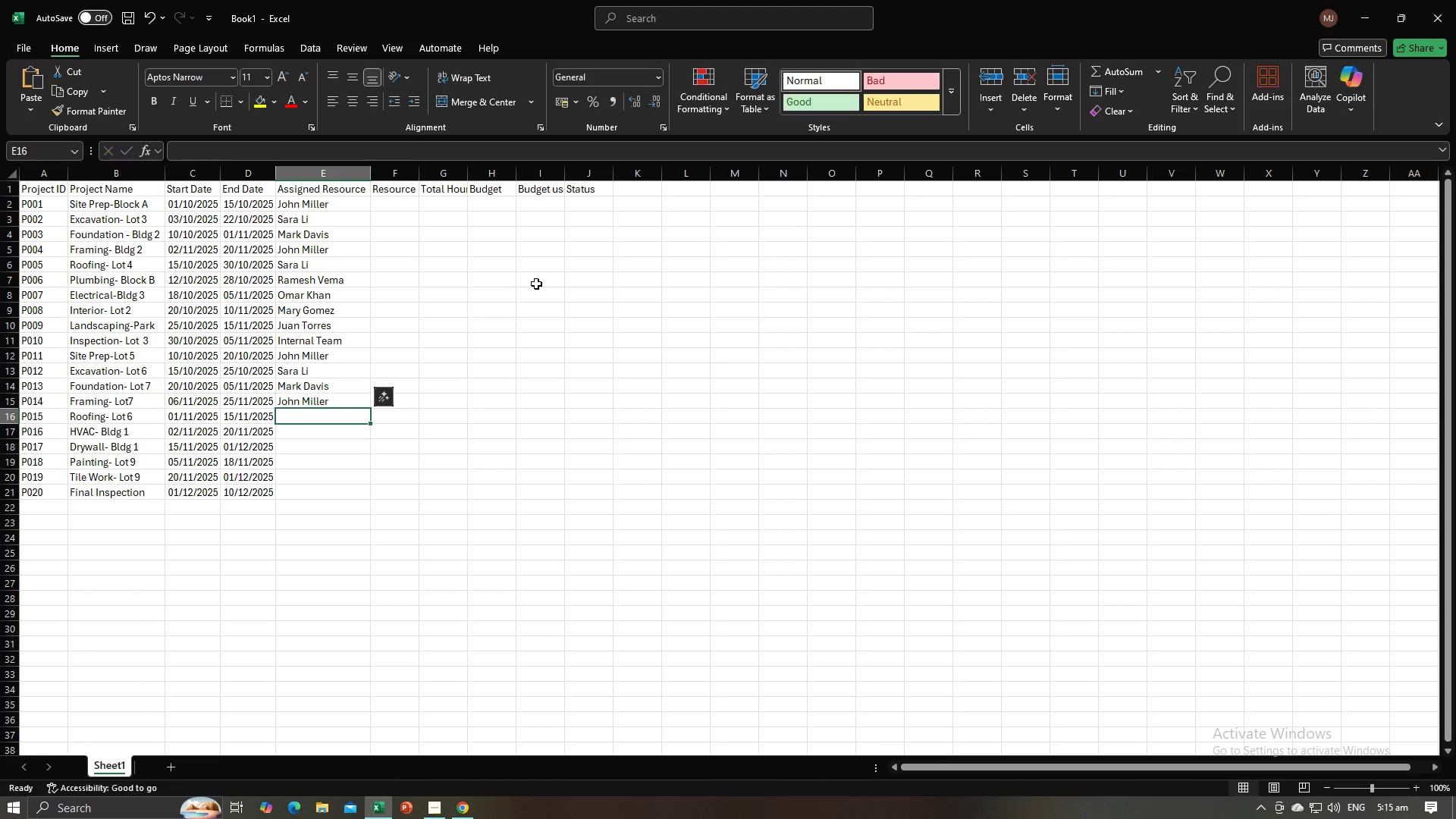 
key(Alt+AltLeft)
 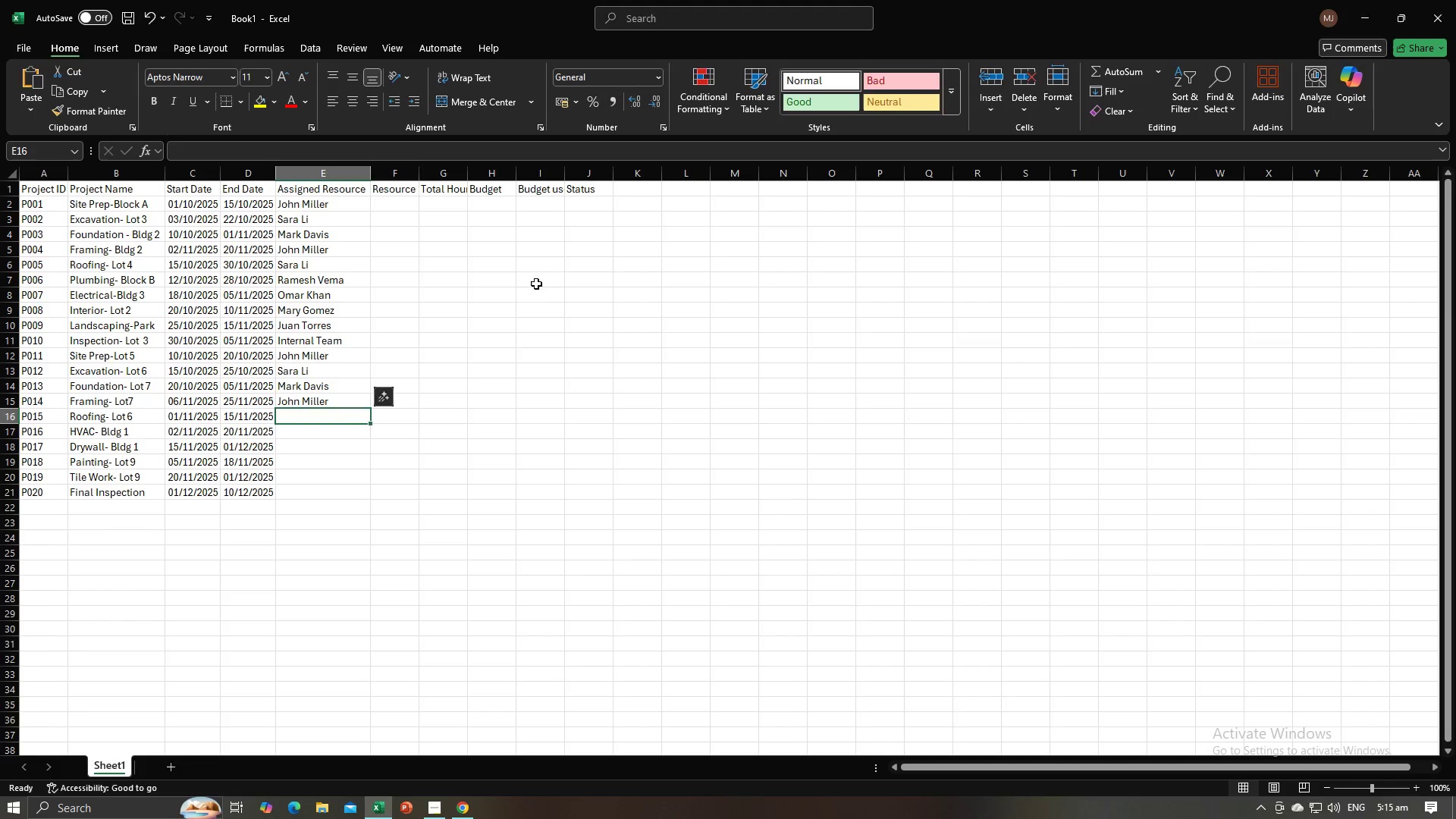 
key(Alt+Tab)
 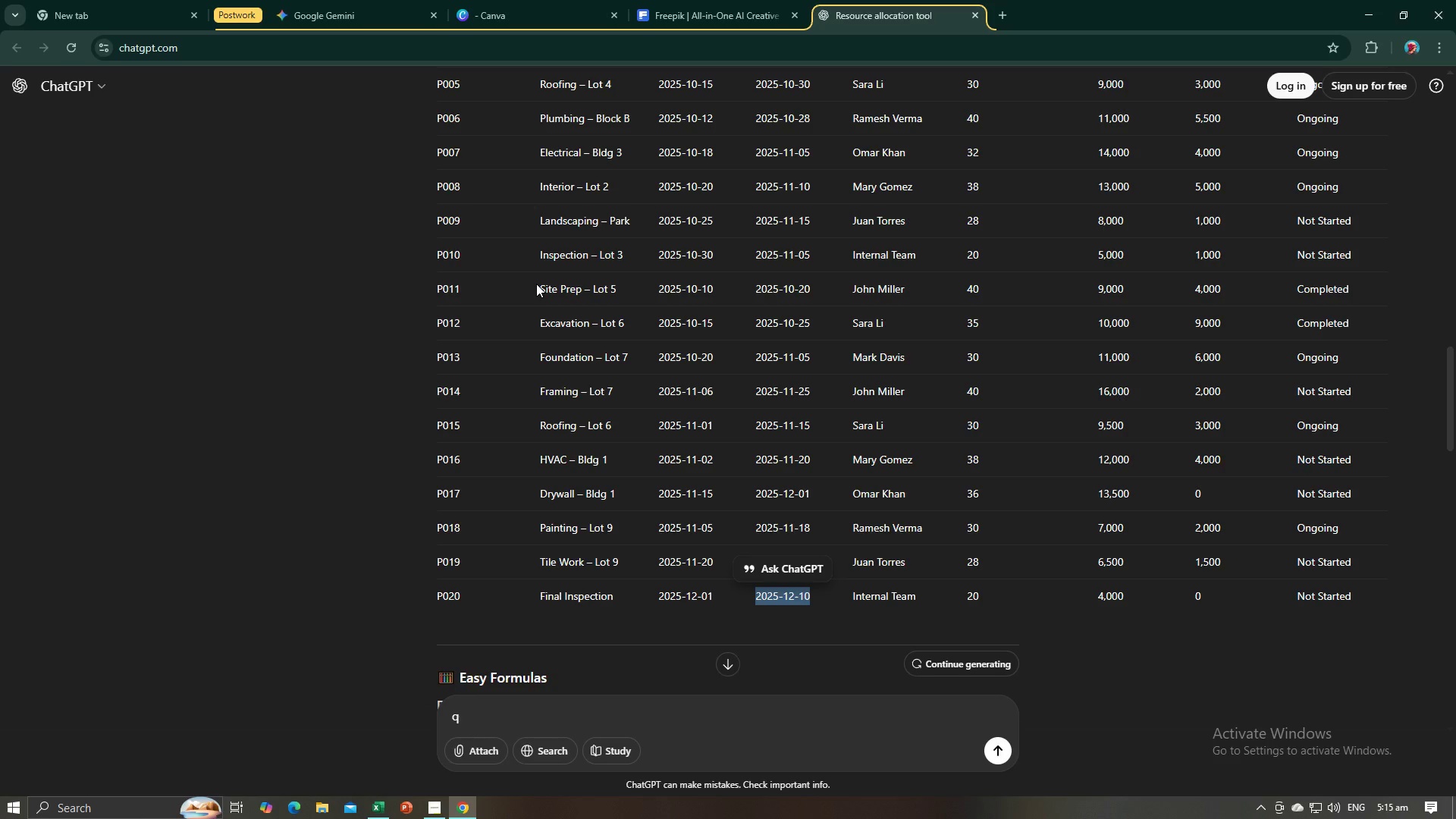 
key(Alt+AltLeft)
 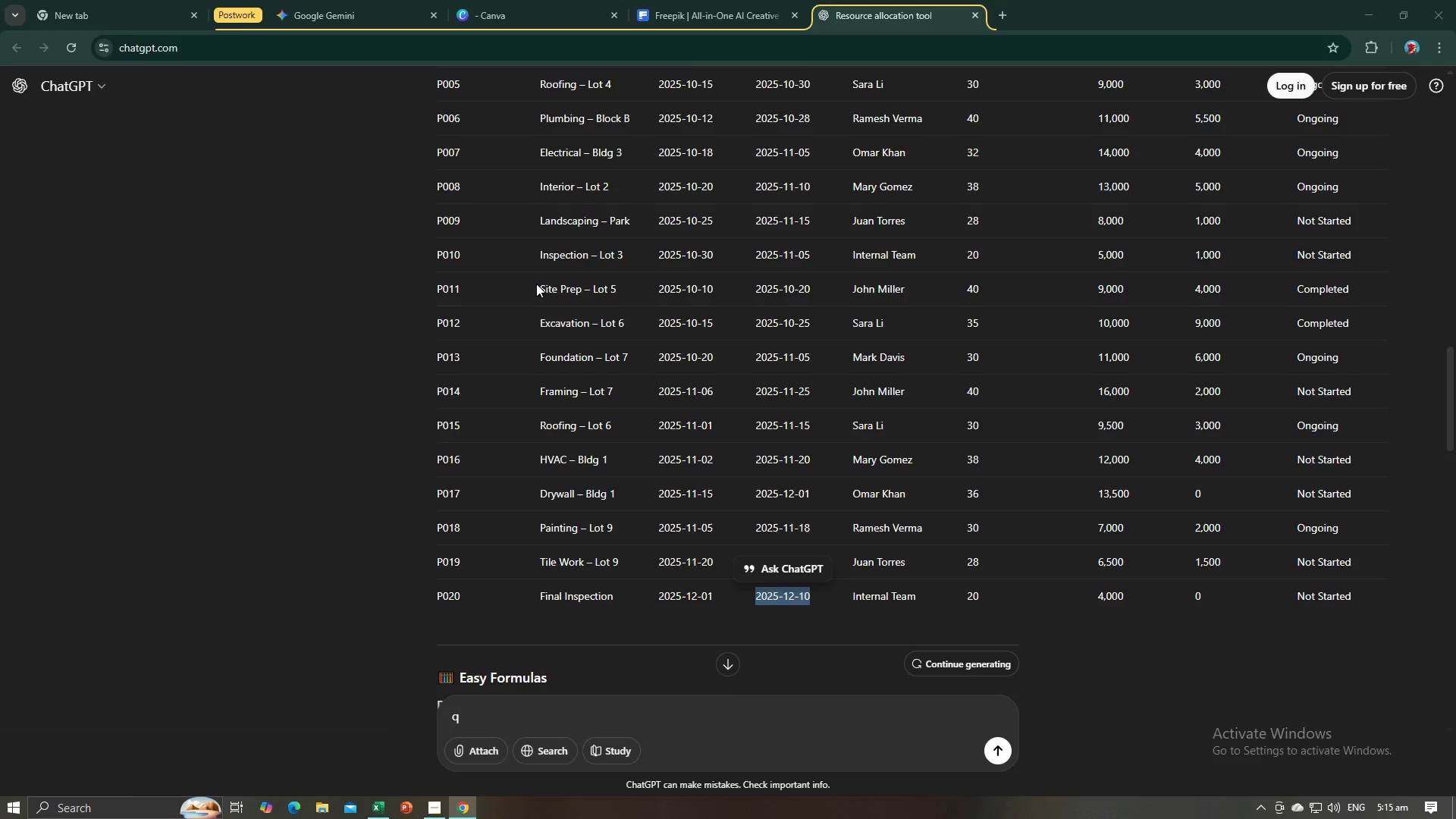 
key(Tab)
type(Sa)
 